 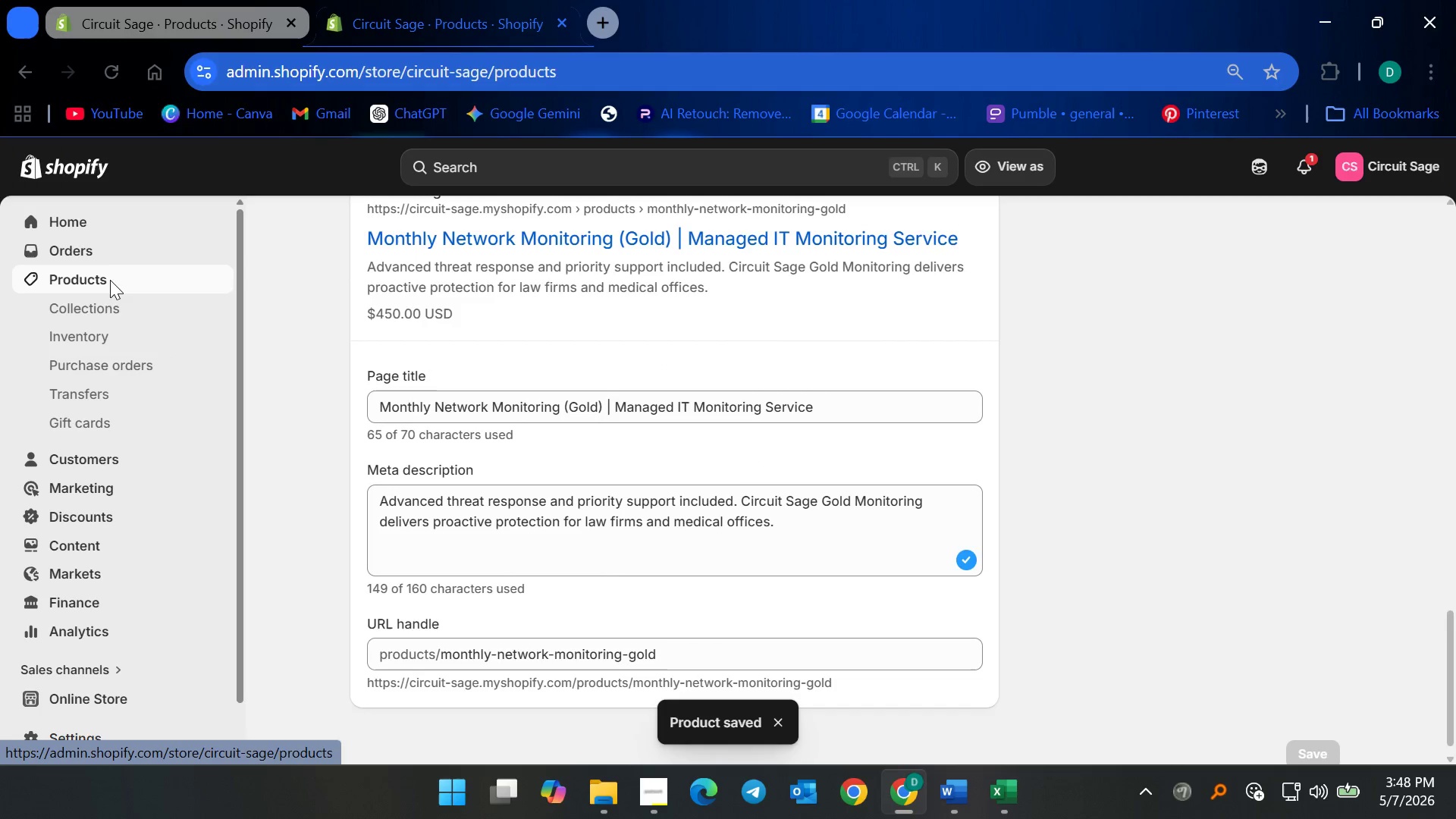 
scroll: coordinate [562, 532], scroll_direction: down, amount: 8.0
 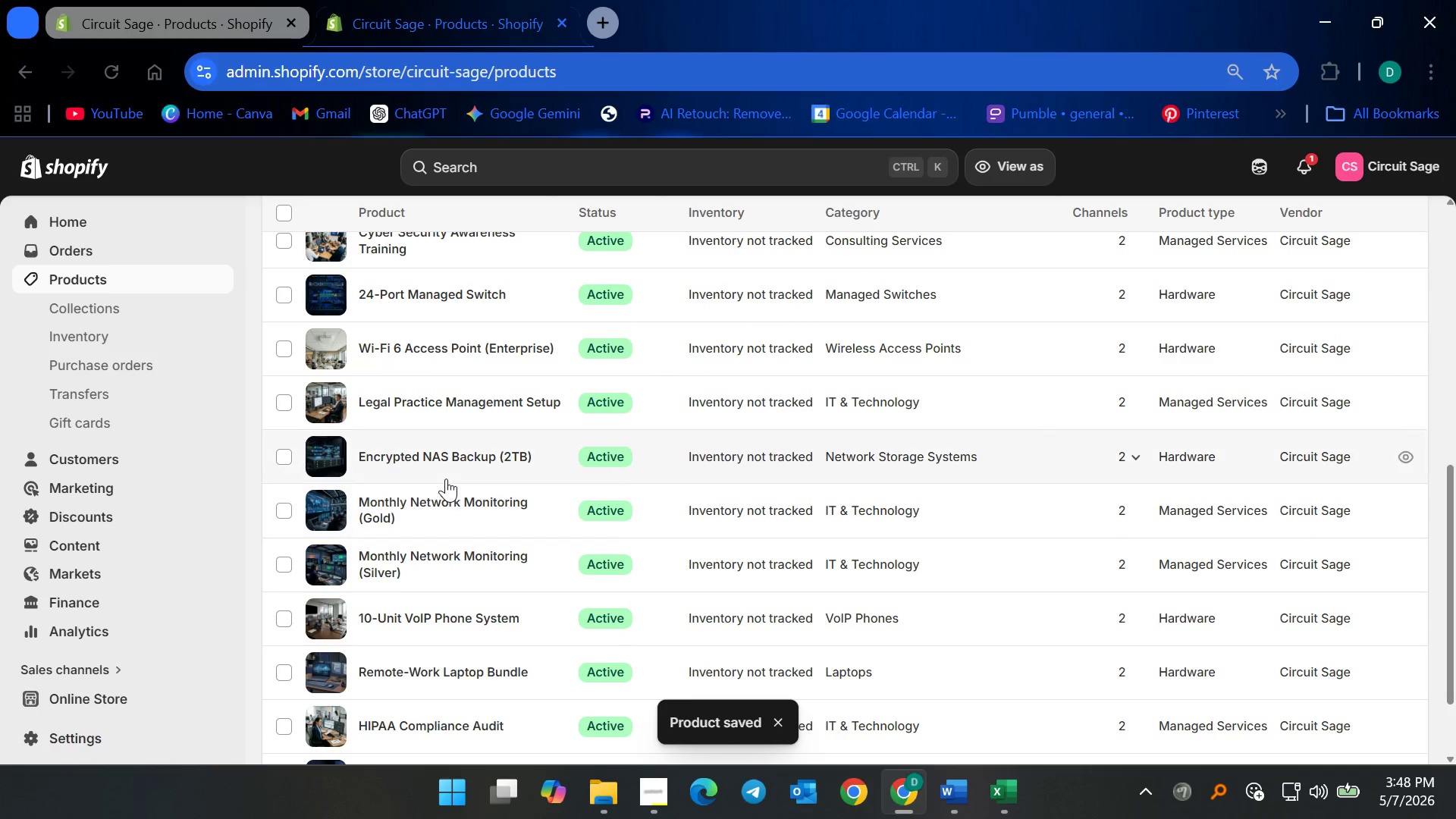 
left_click([446, 453])
 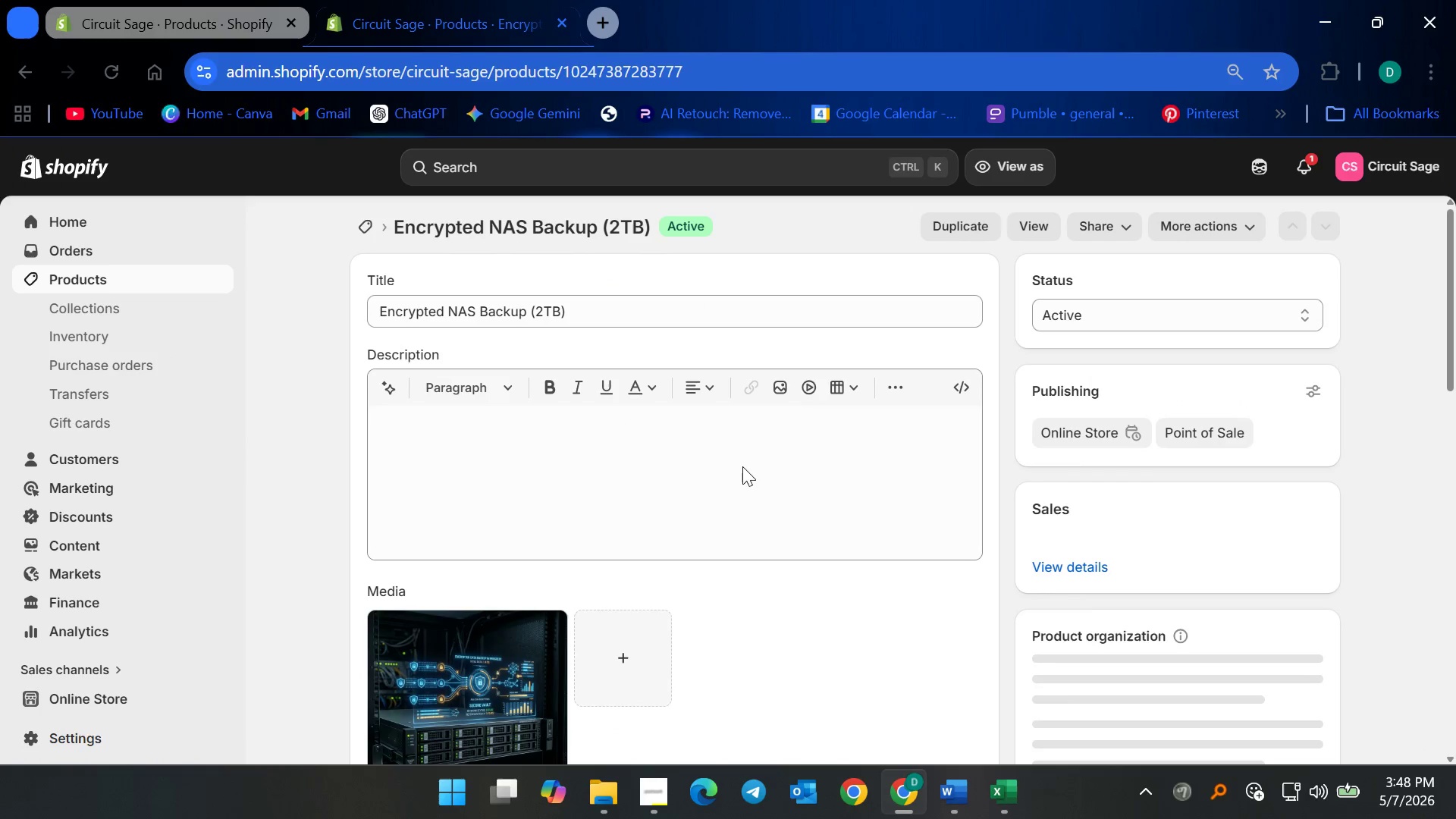 
scroll: coordinate [789, 601], scroll_direction: down, amount: 5.0
 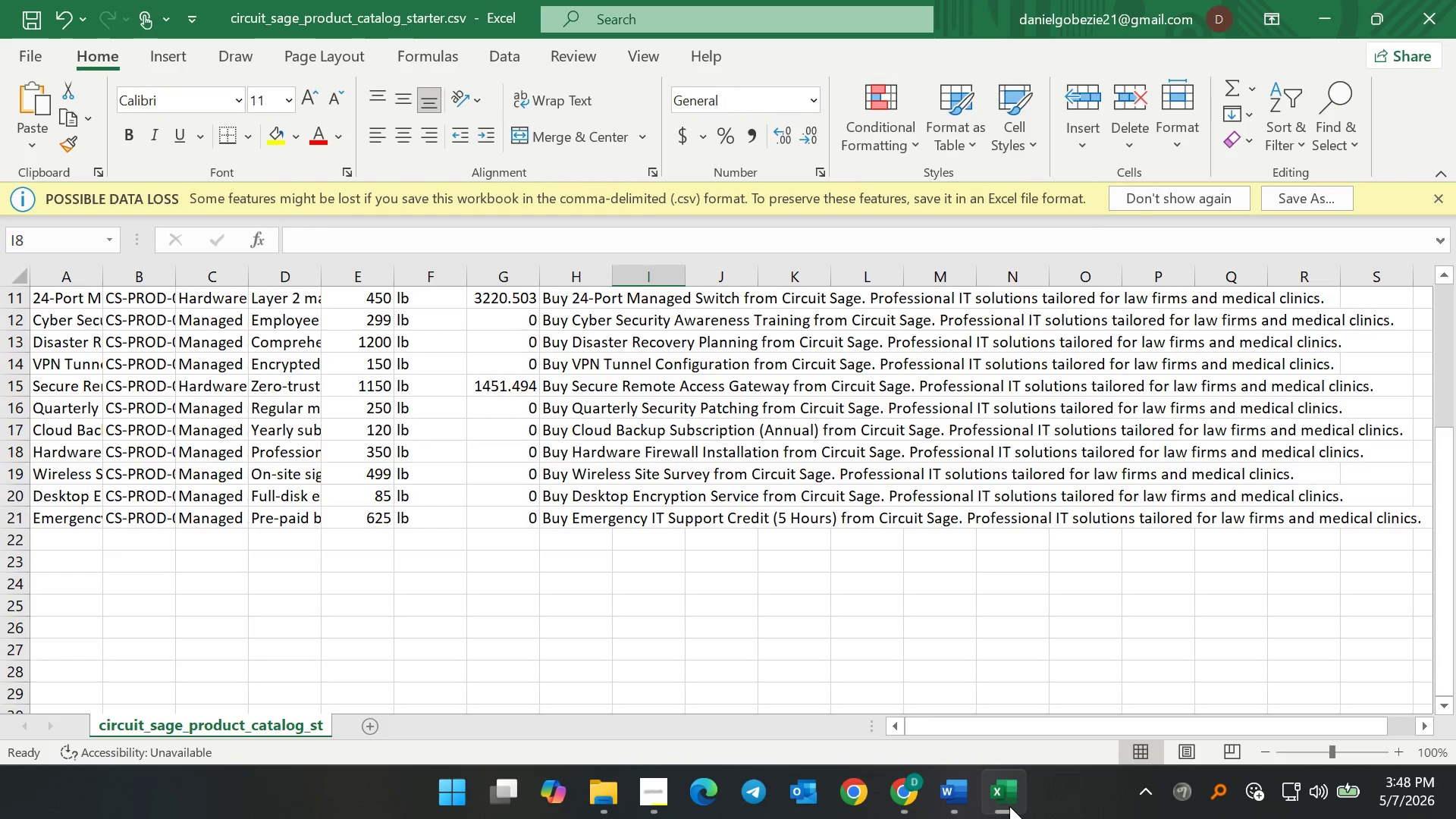 
scroll: coordinate [99, 457], scroll_direction: up, amount: 7.0
 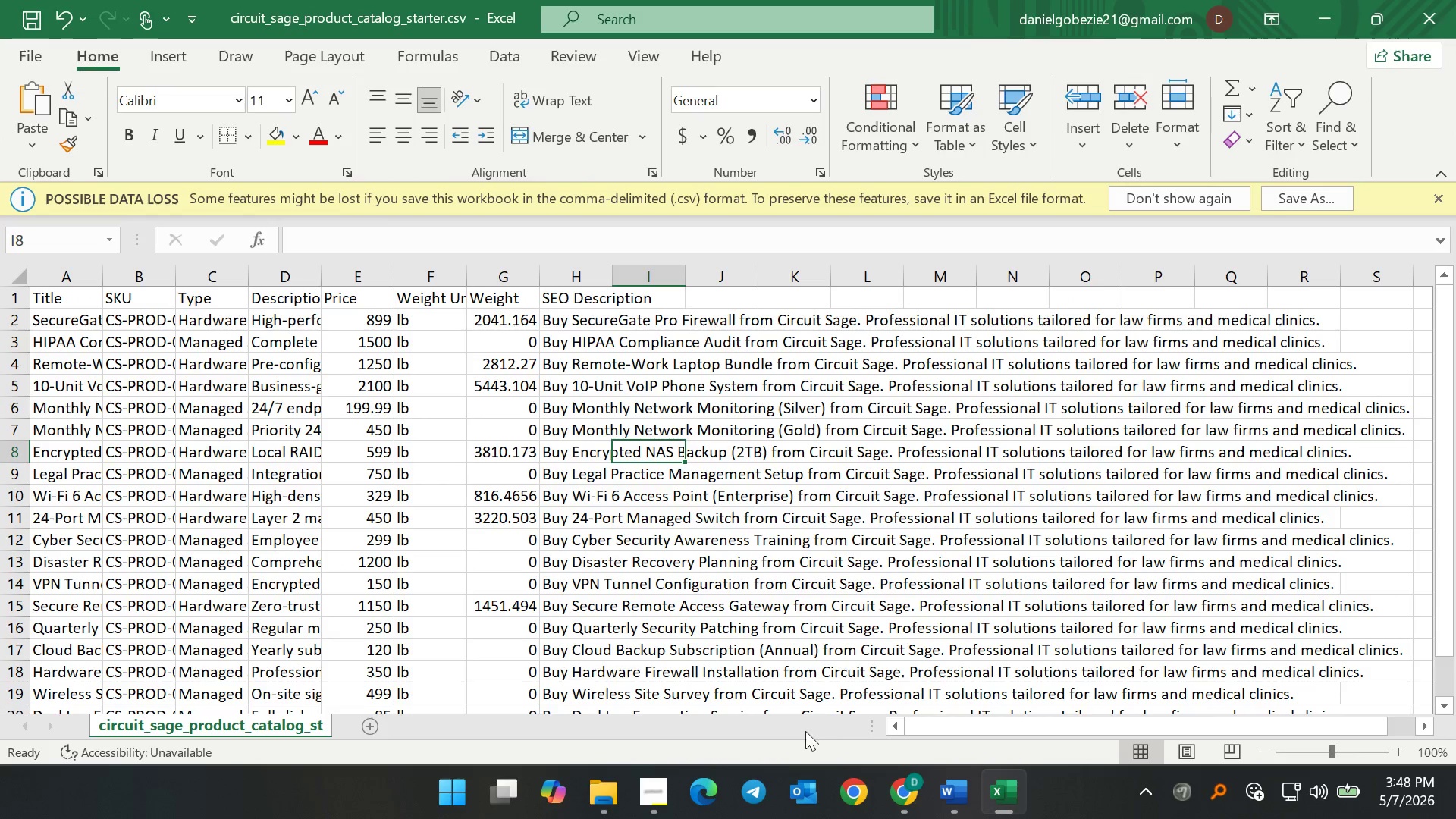 
left_click([990, 792])
 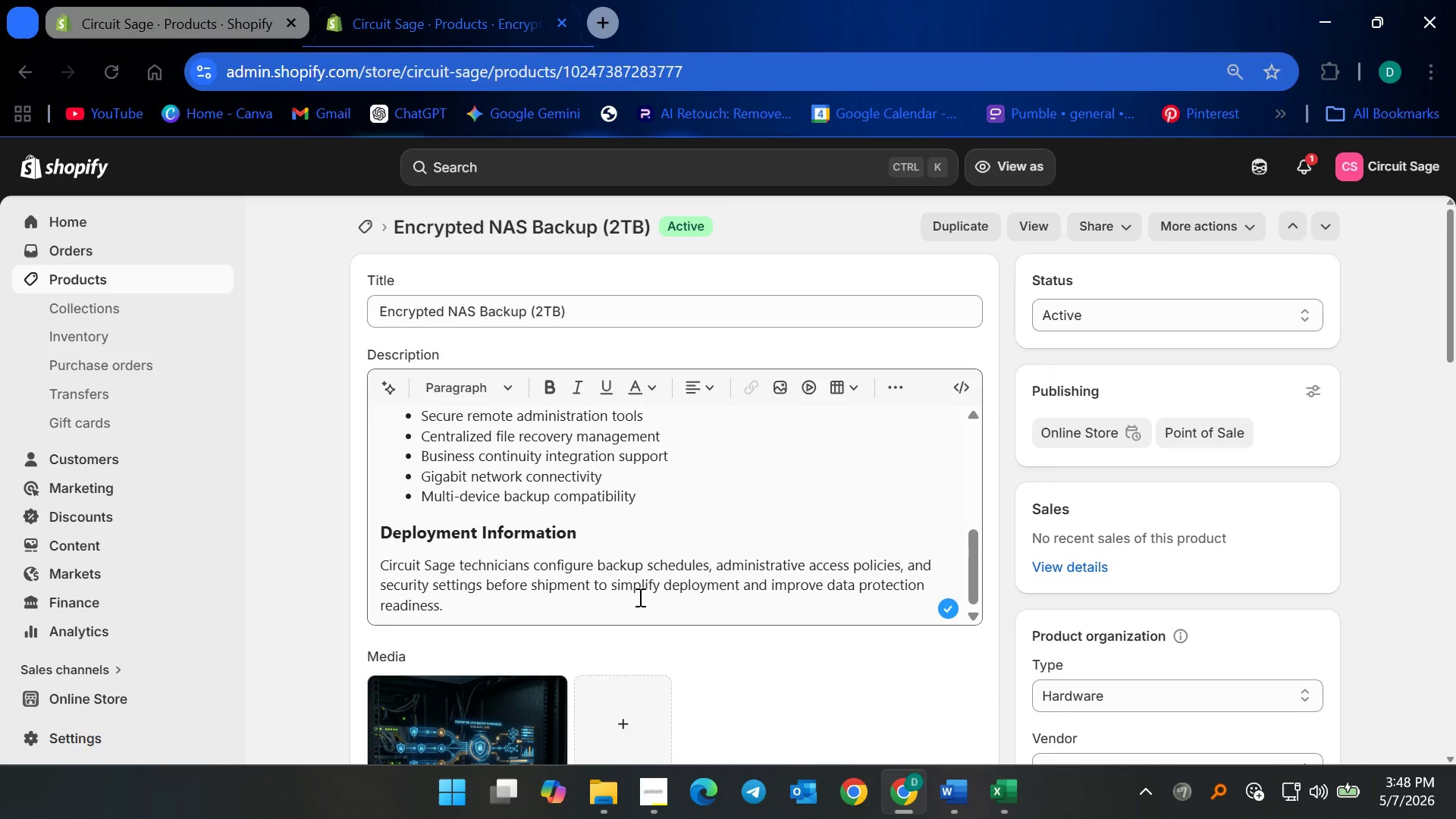 
scroll: coordinate [676, 636], scroll_direction: down, amount: 9.0
 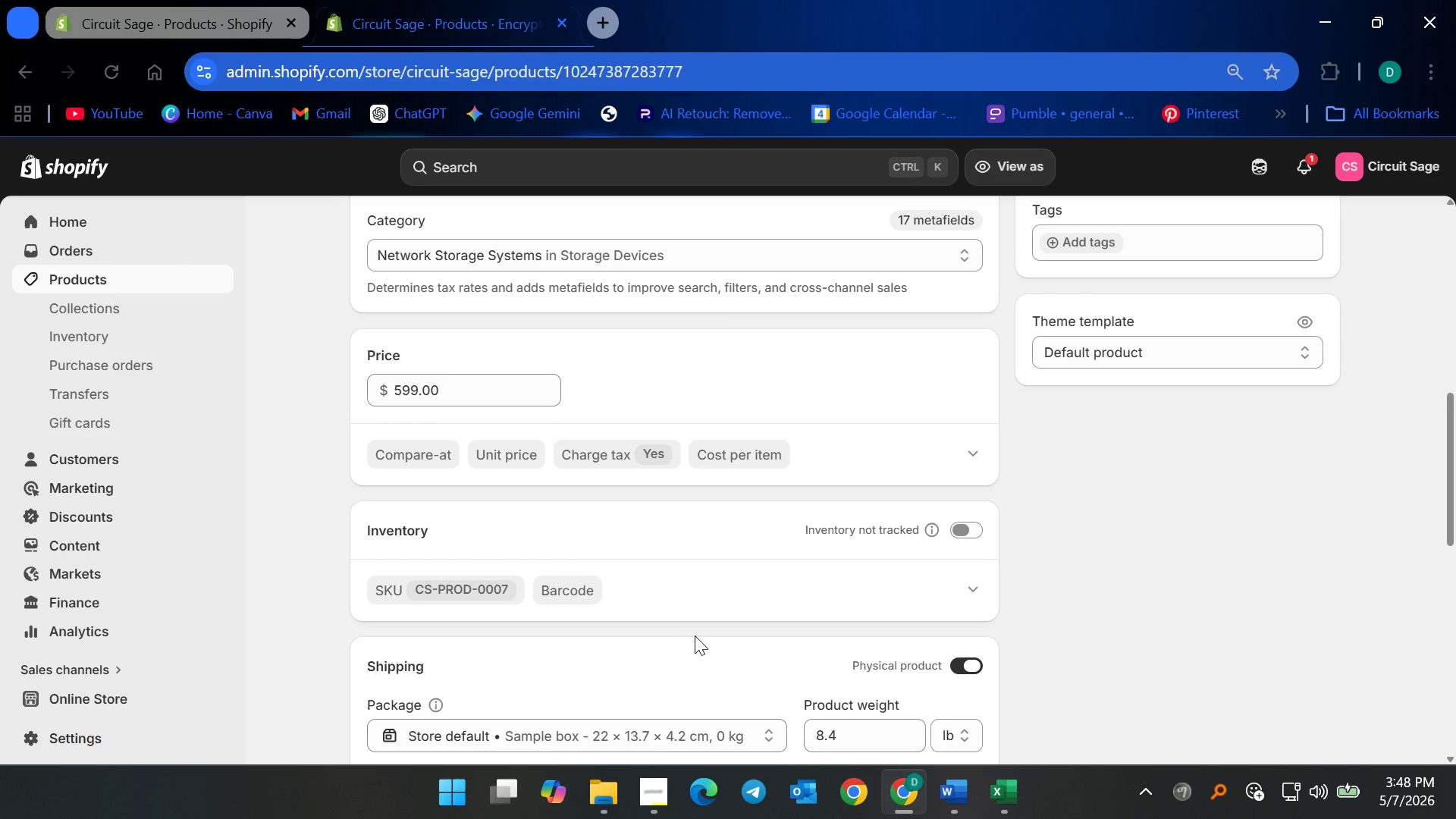 
scroll: coordinate [695, 626], scroll_direction: up, amount: 3.0
 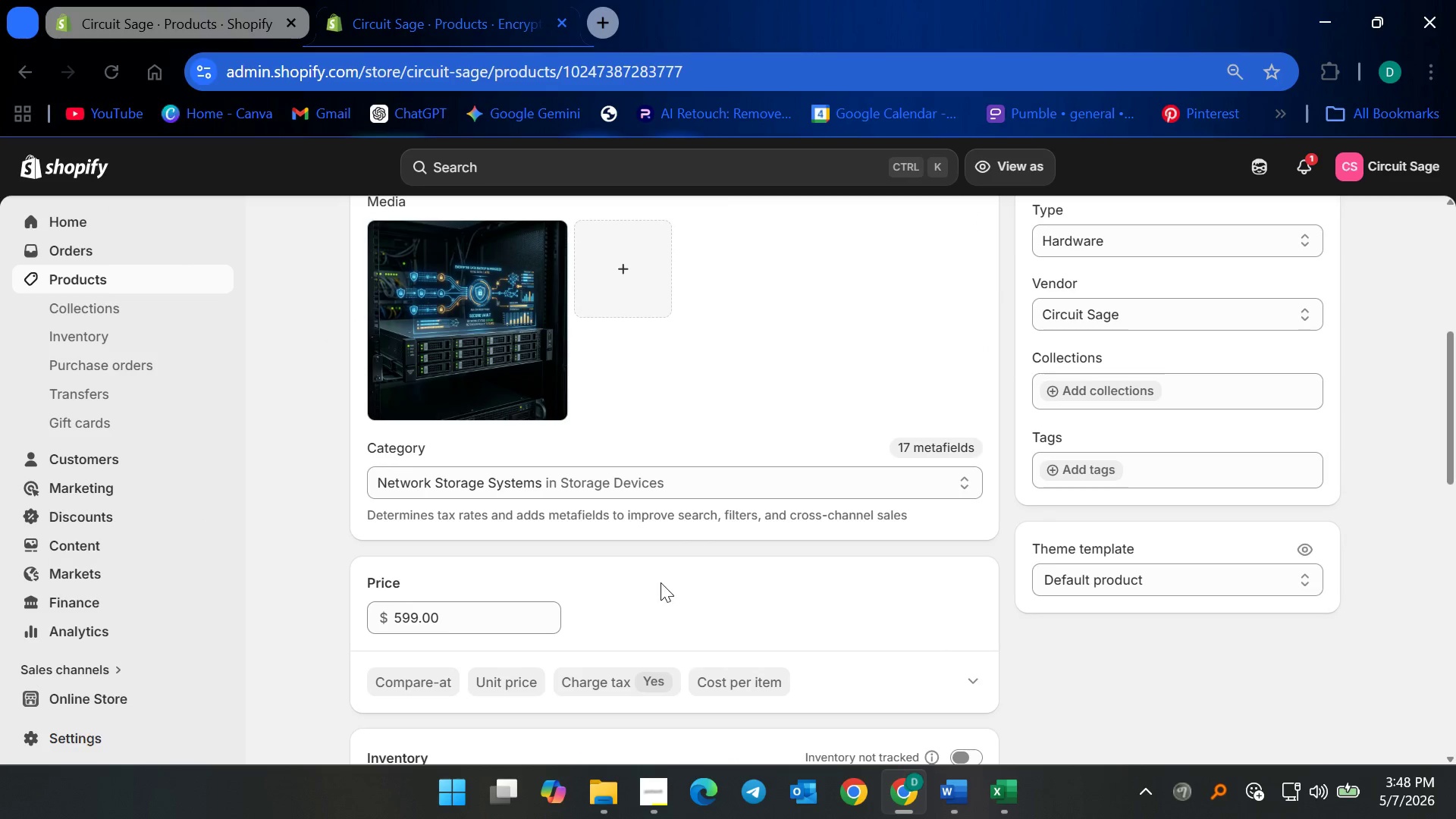 
scroll: coordinate [726, 601], scroll_direction: down, amount: 13.0
 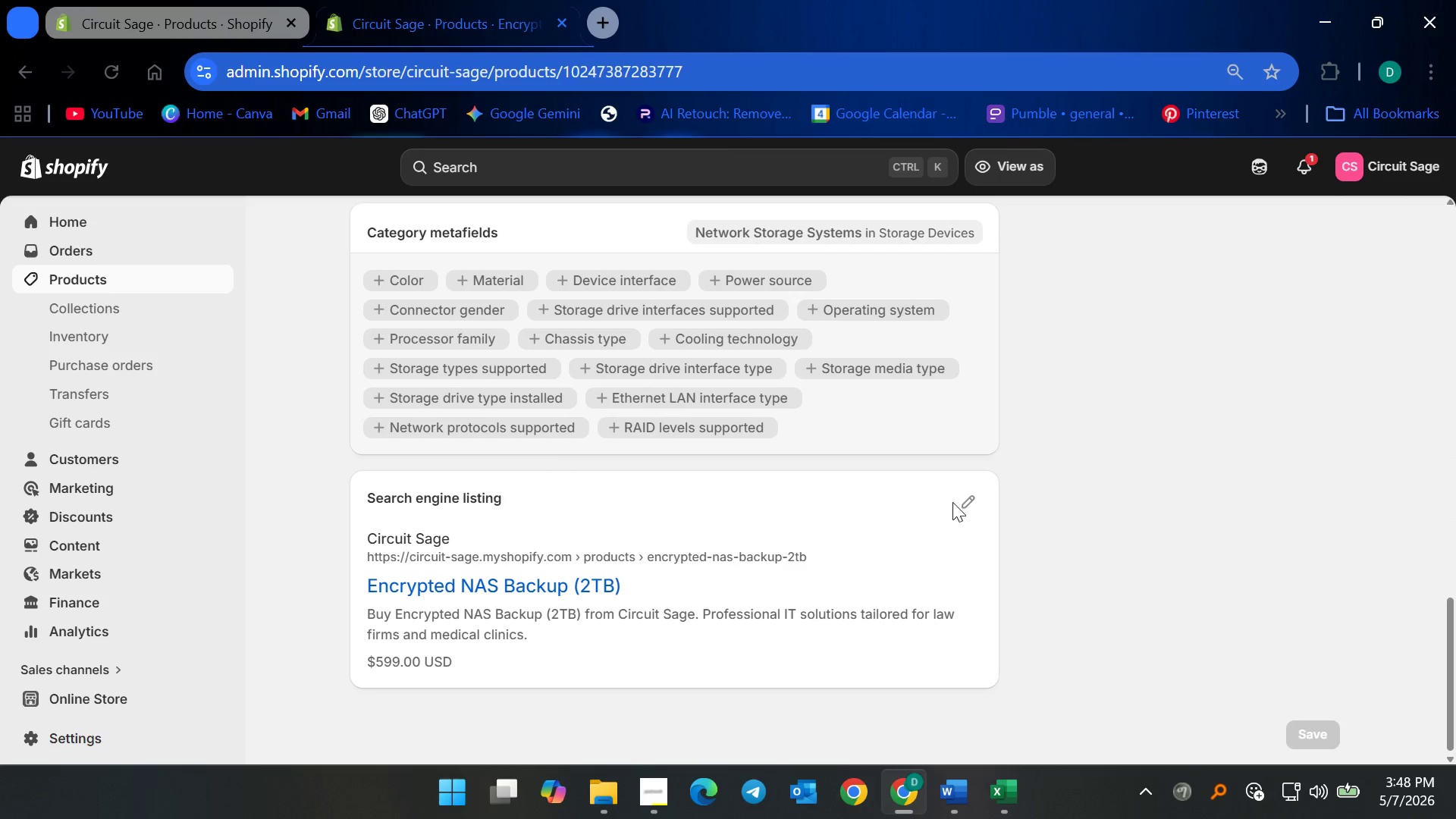 
left_click([970, 506])
 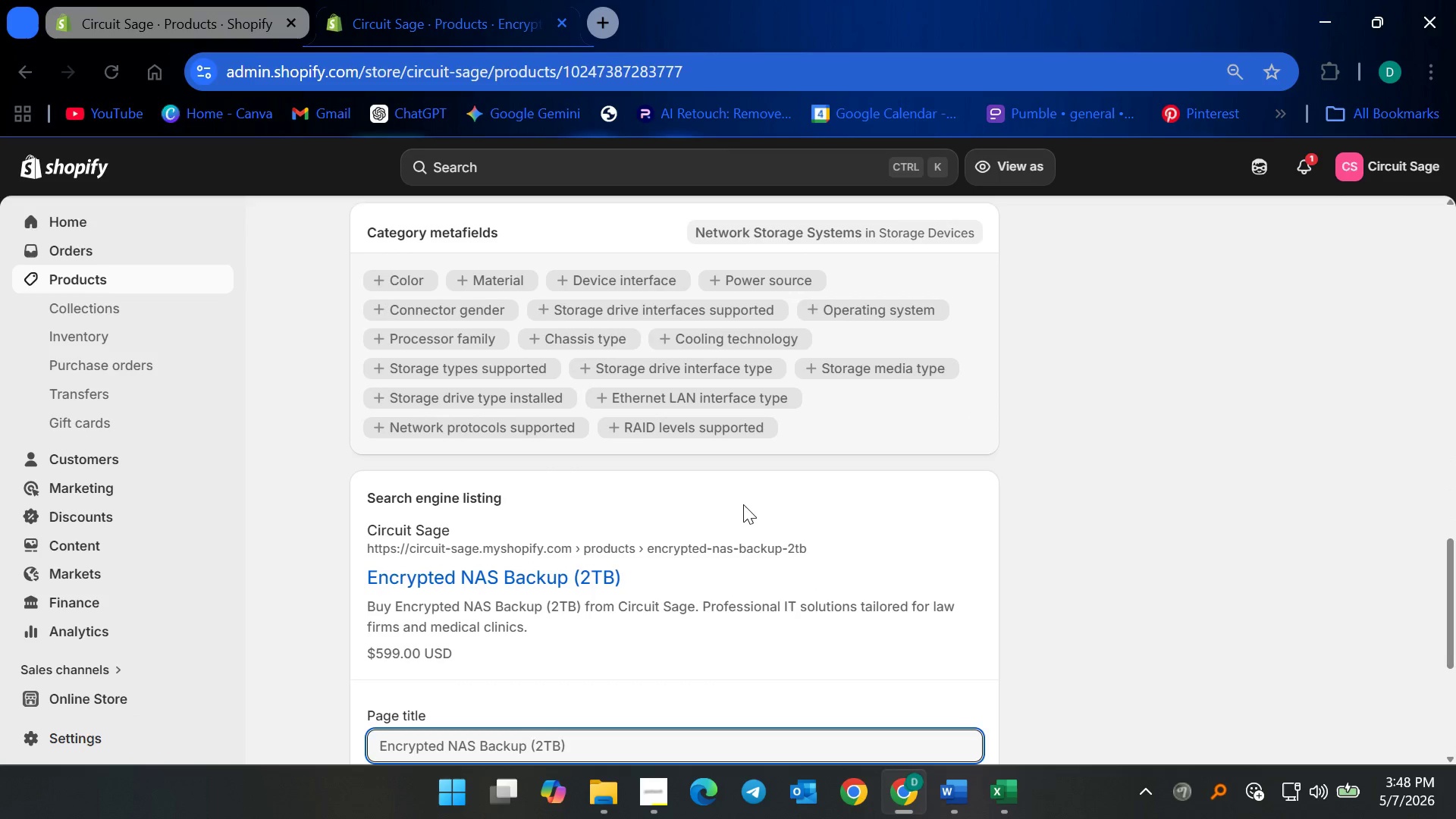 
scroll: coordinate [734, 548], scroll_direction: down, amount: 4.0
 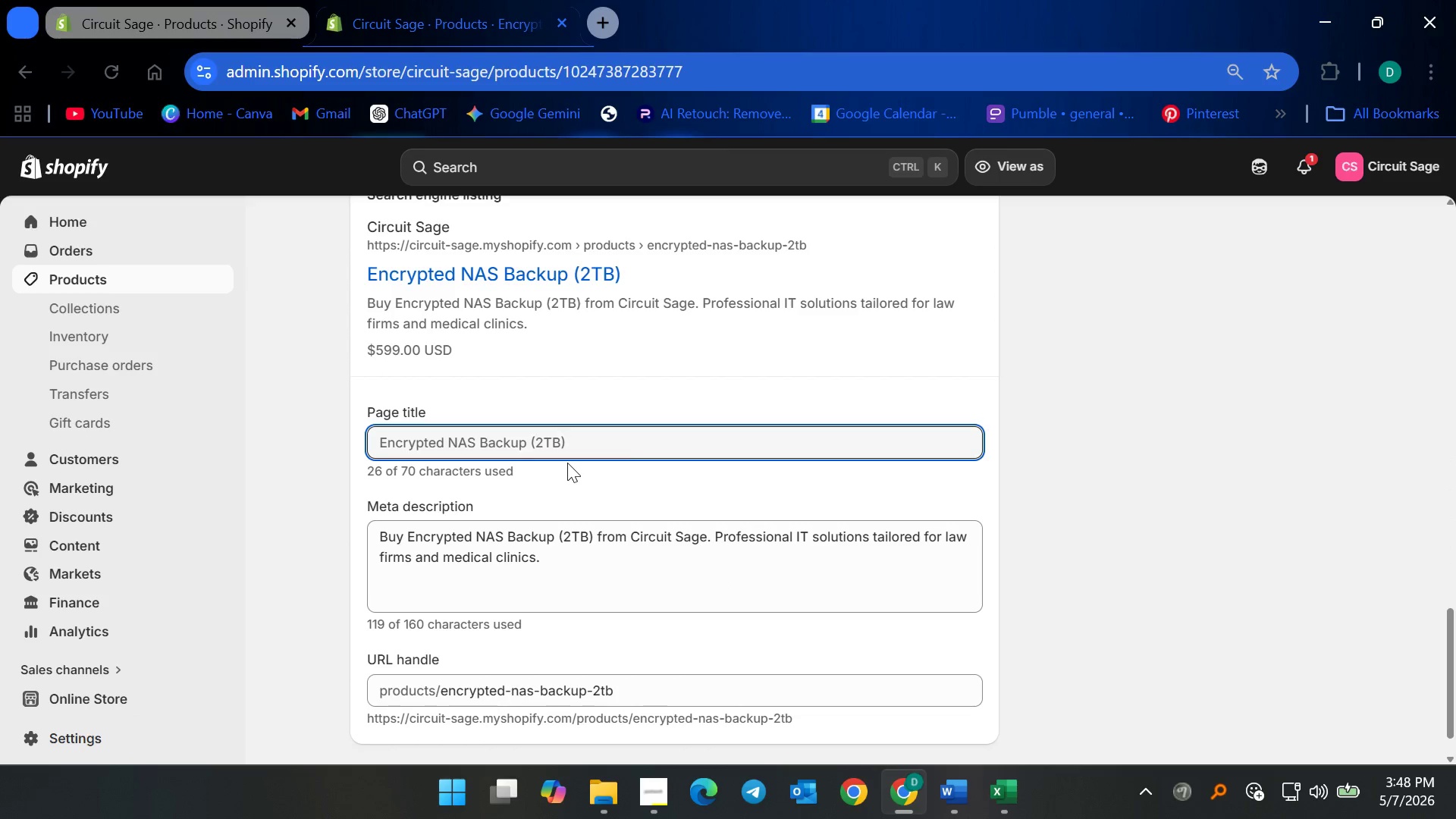 
left_click([645, 441])
 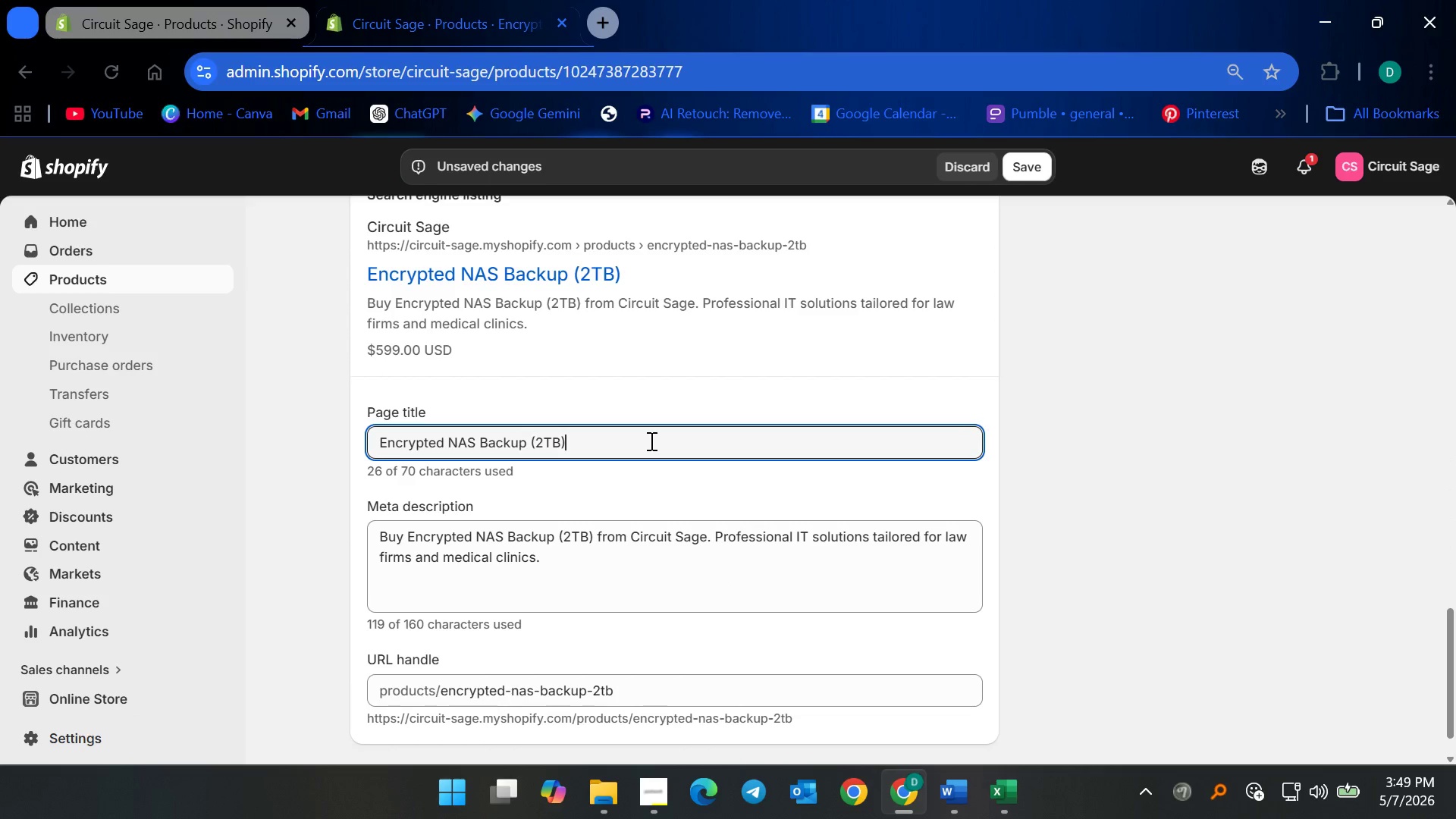 
wait(7.16)
 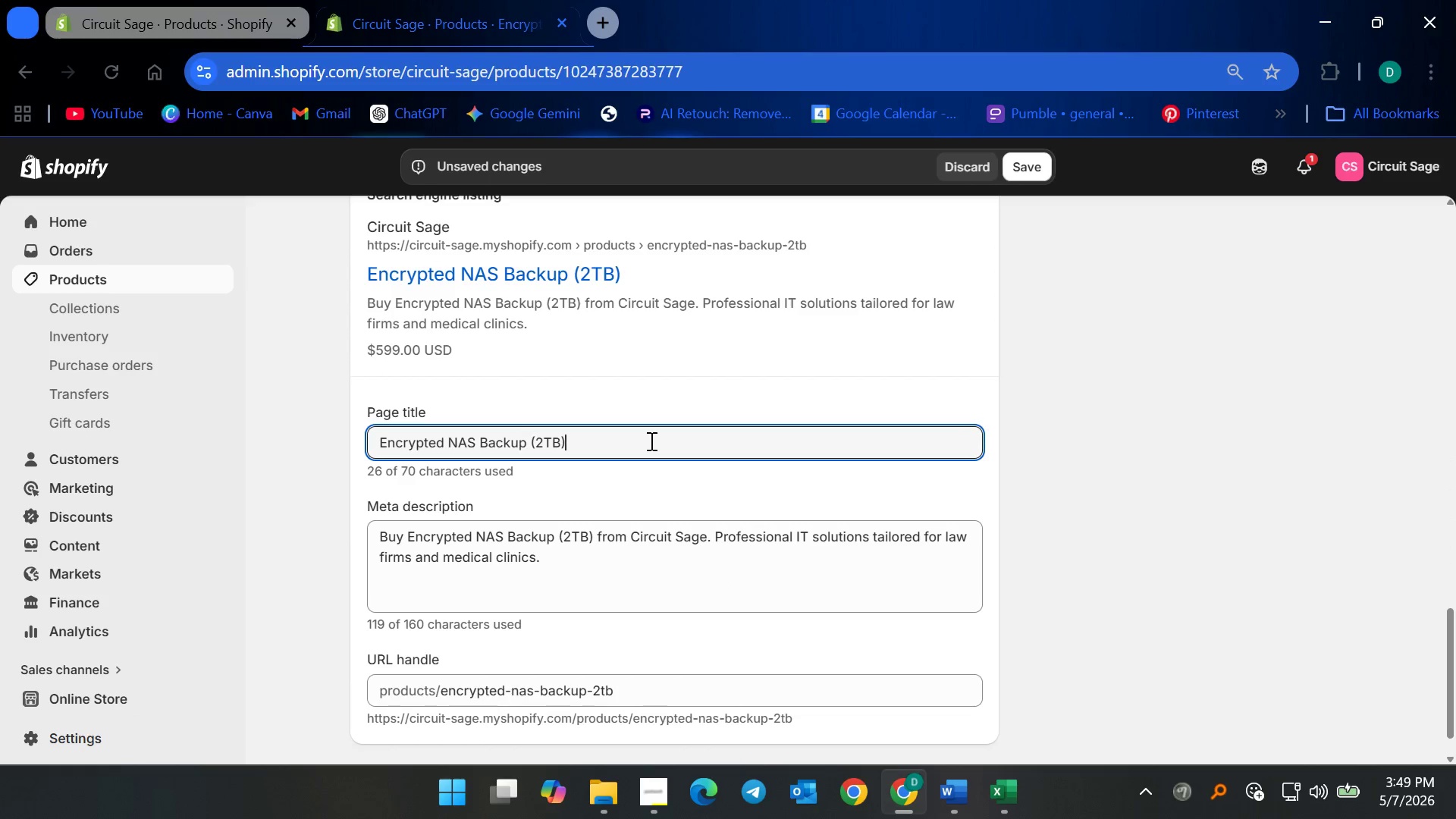 
type( | Secure Busines )
key(Backspace)
type(s Data Storage)
 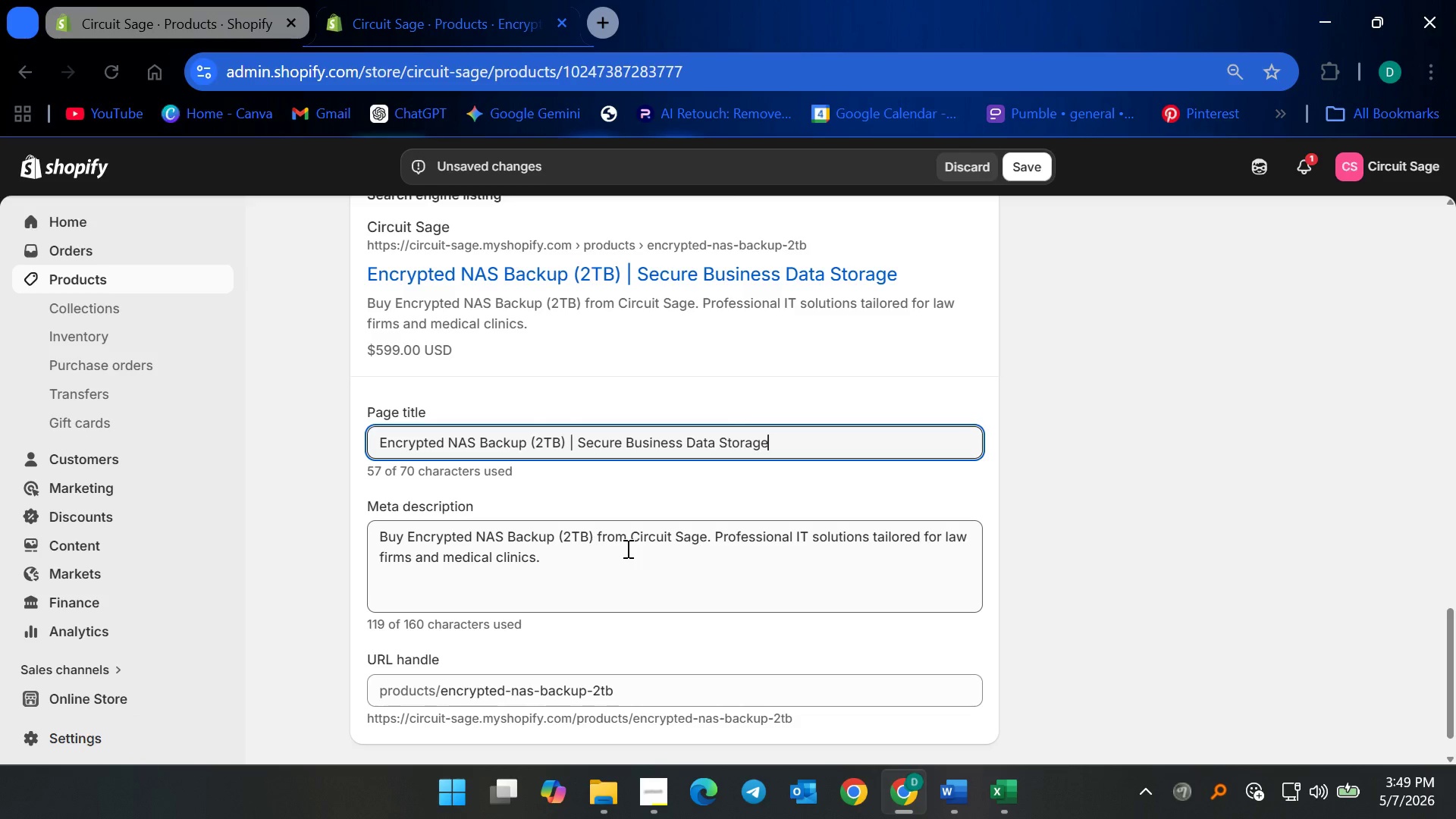 
left_click([626, 548])
 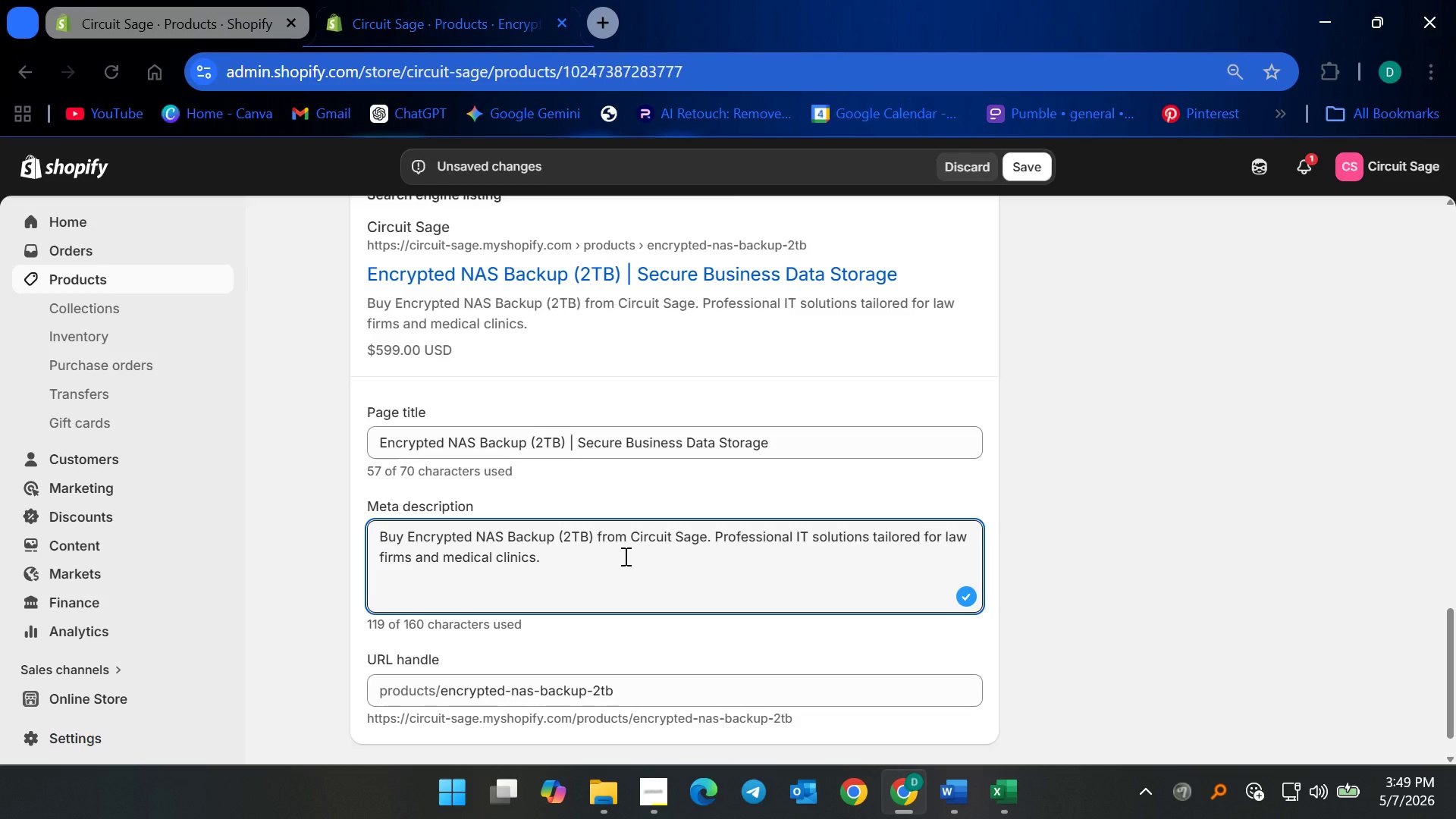 
wait(12.24)
 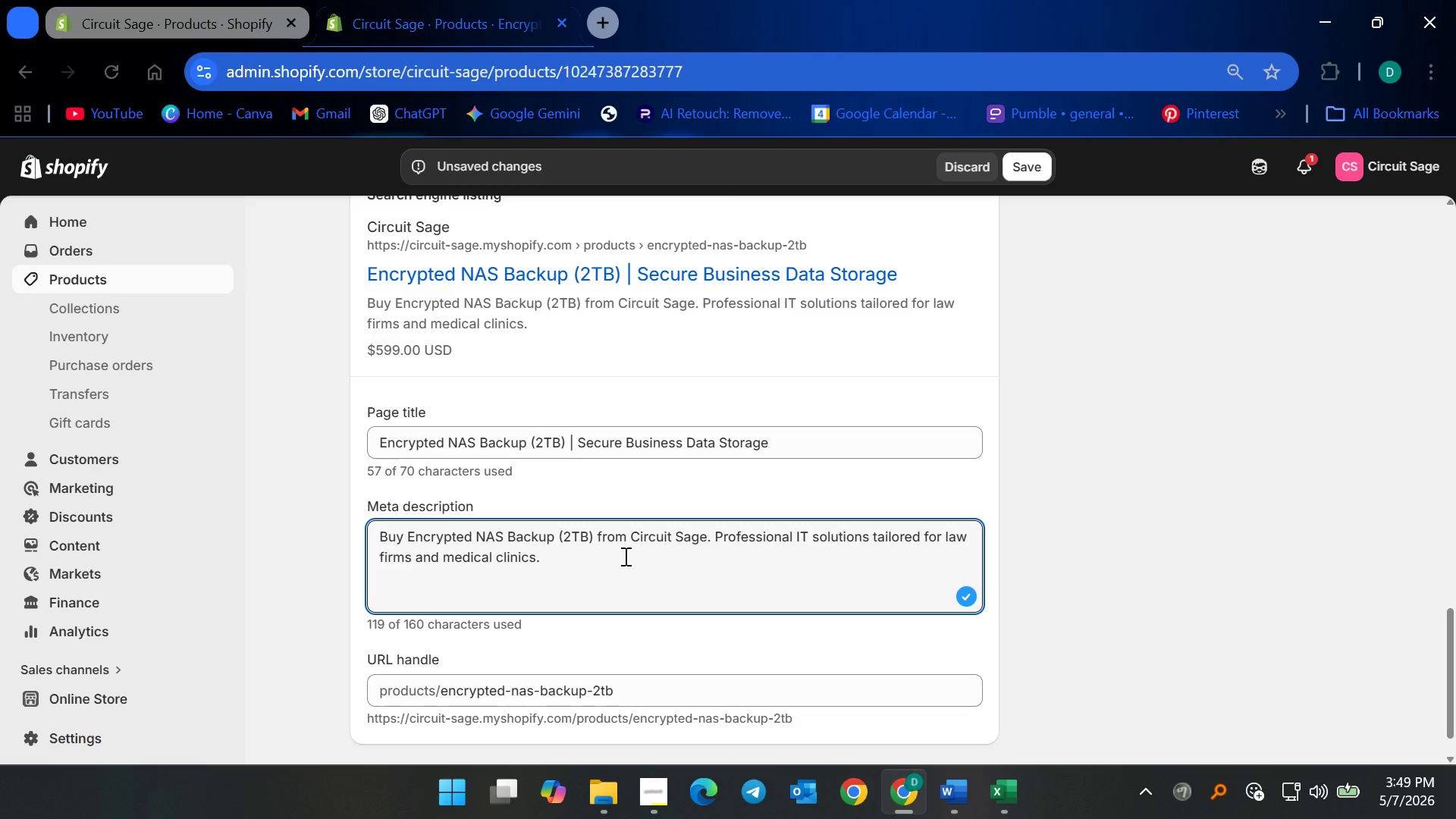 
left_click_drag(start_coordinate=[706, 537], to_coordinate=[629, 535])
 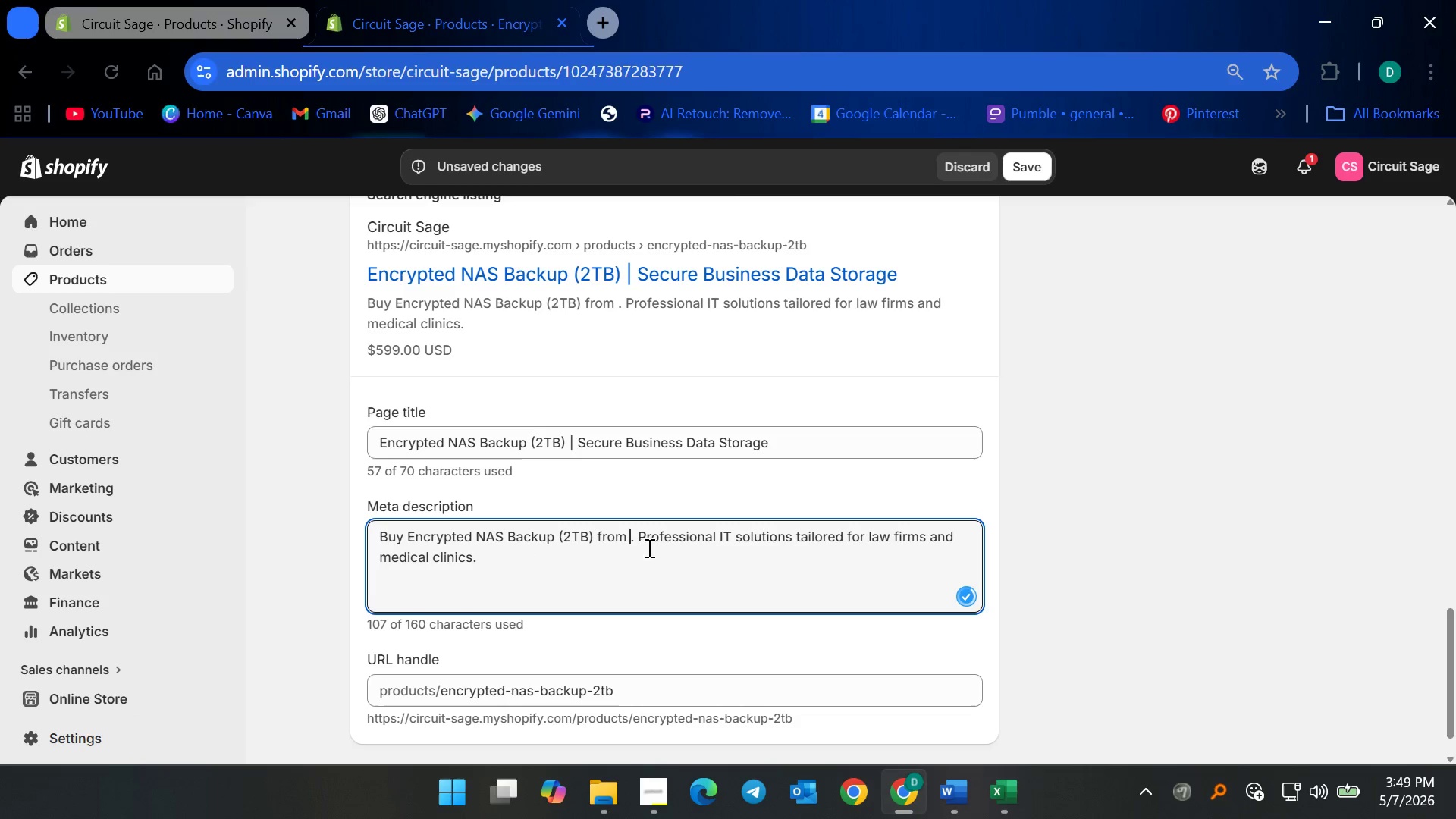 
key(Control+X)
 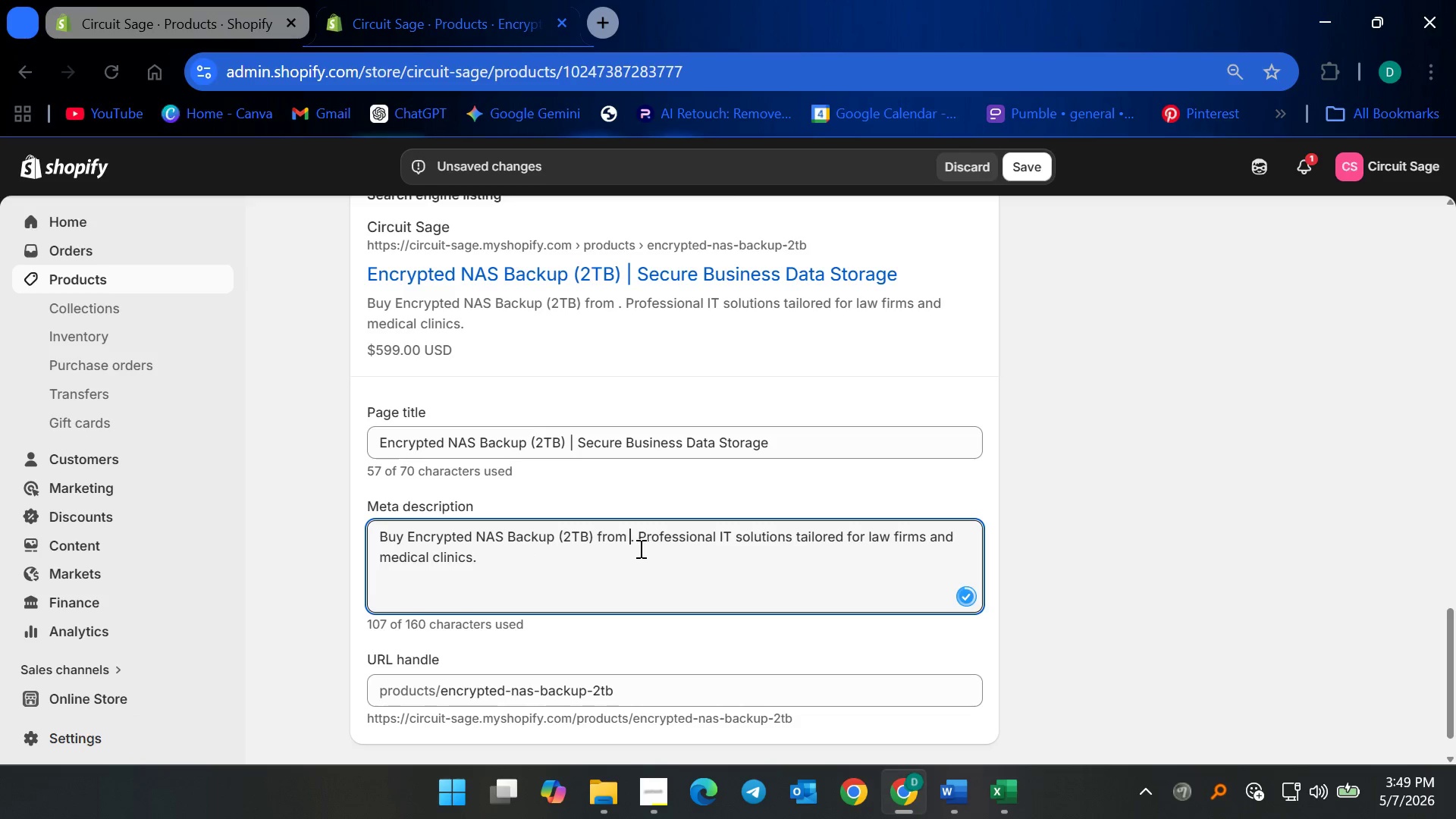 
left_click_drag(start_coordinate=[632, 548], to_coordinate=[553, 526])
 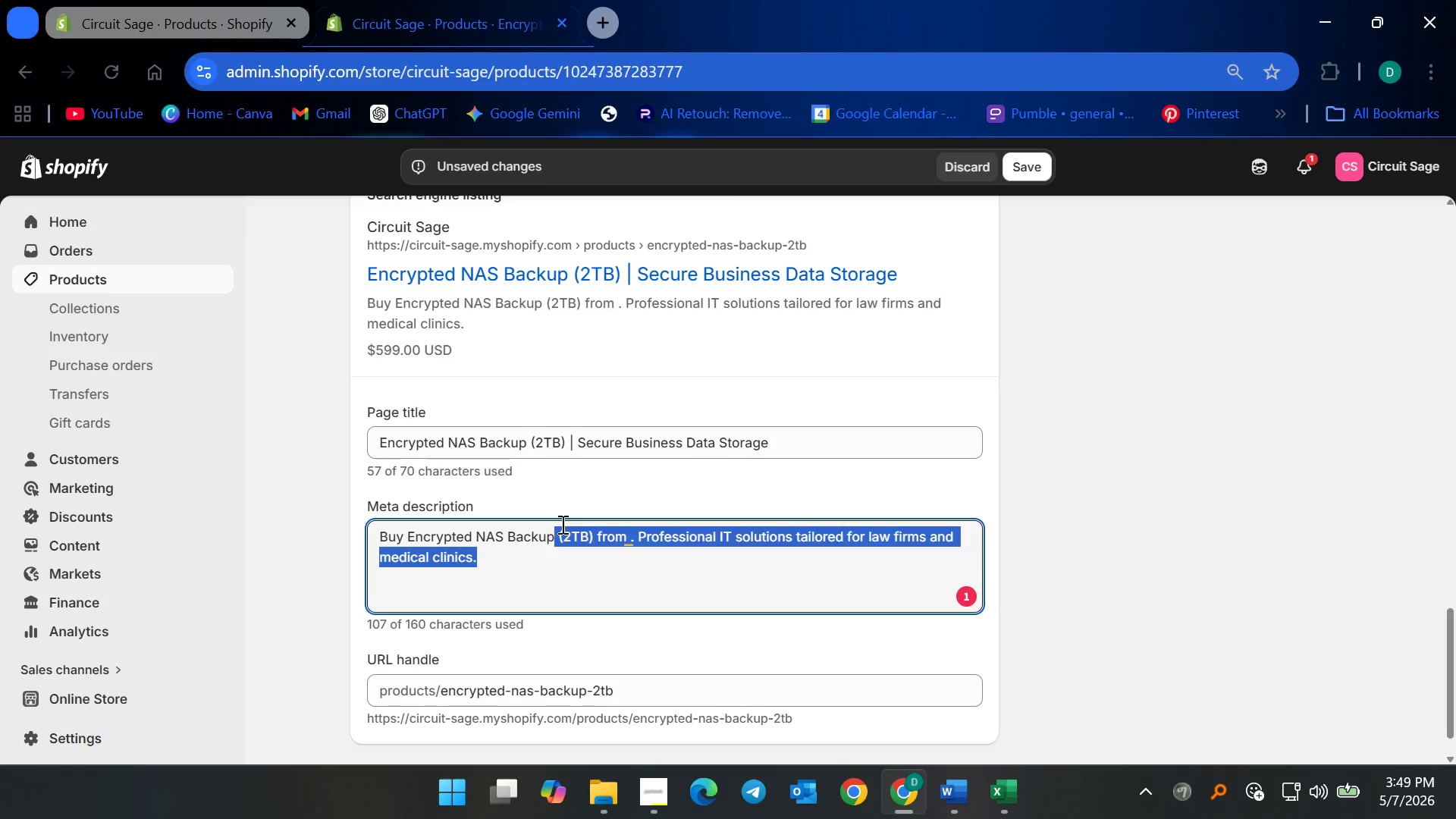 
key(Backspace)
 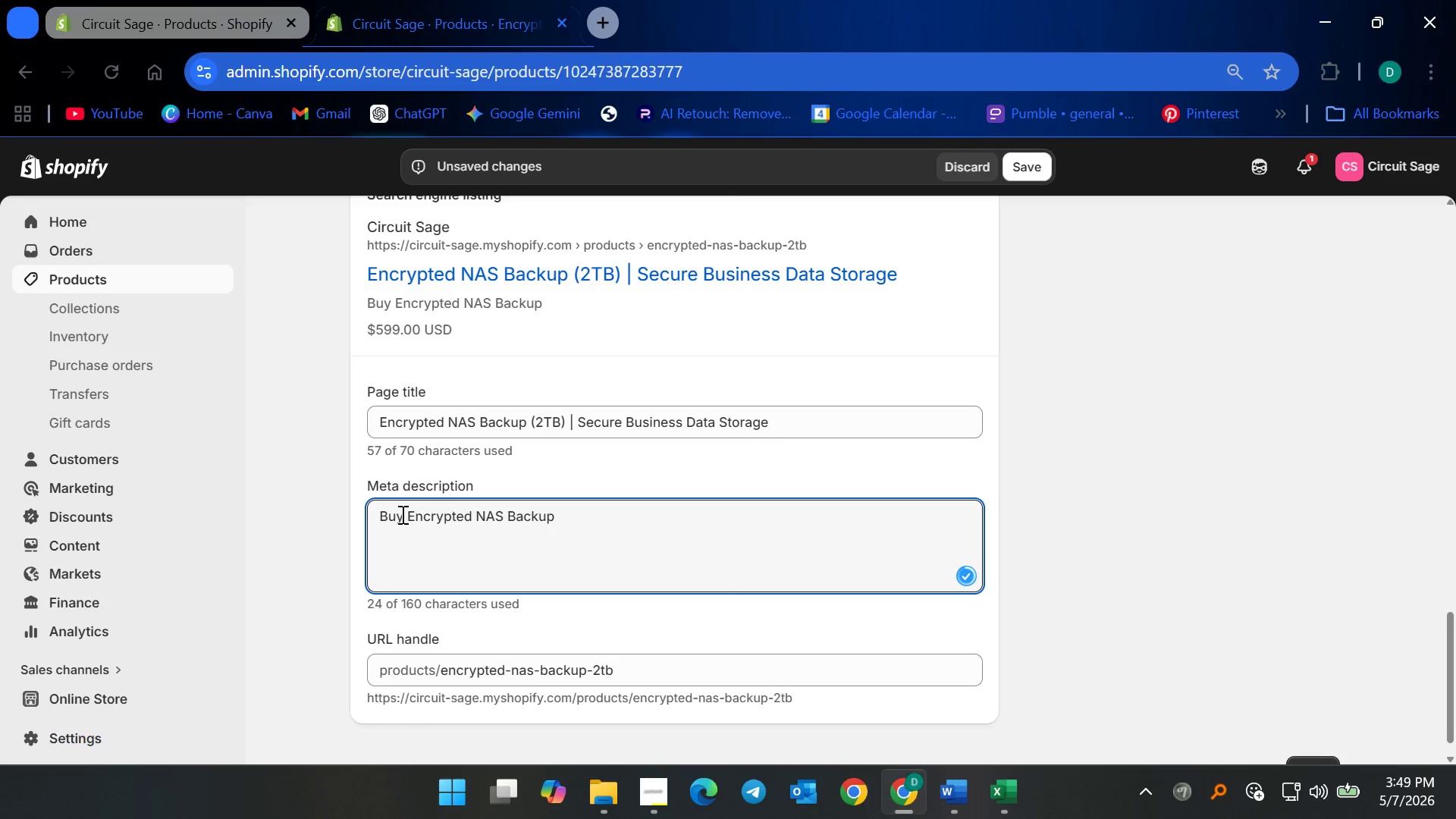 
left_click_drag(start_coordinate=[404, 514], to_coordinate=[253, 512])
 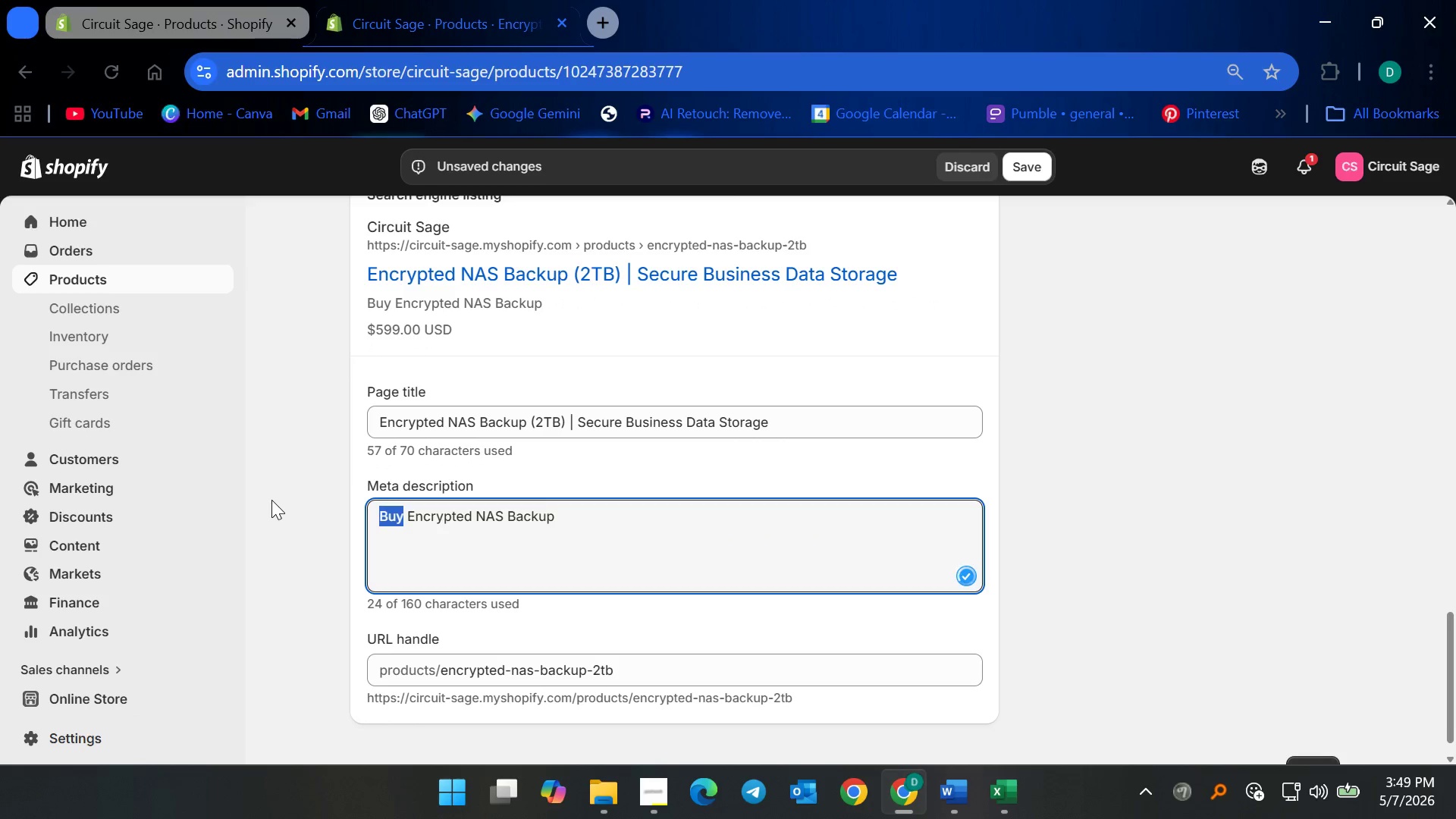 
key(Backspace)
type(Keep 2TB )
 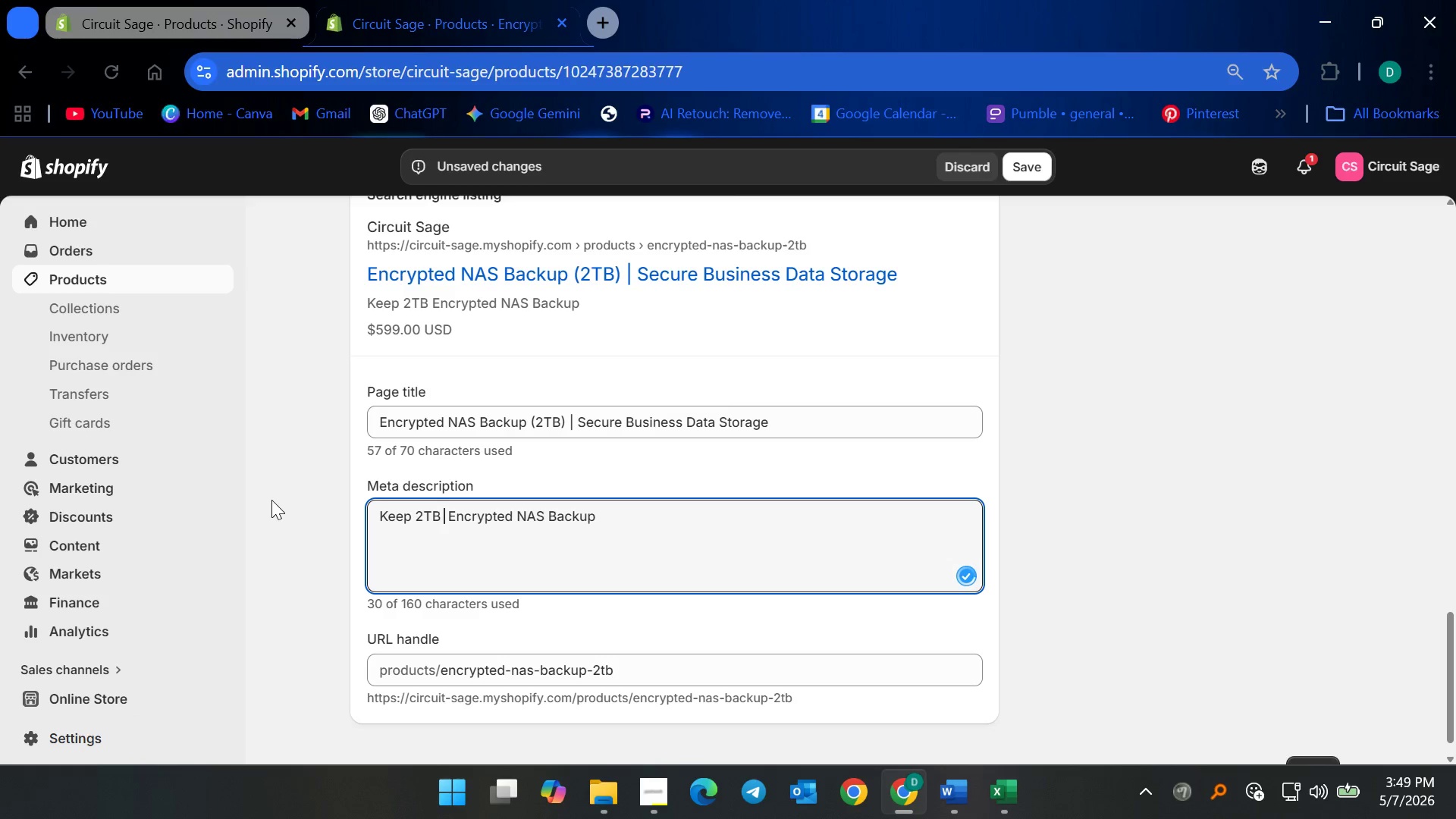 
type(of sensitive records safe )
 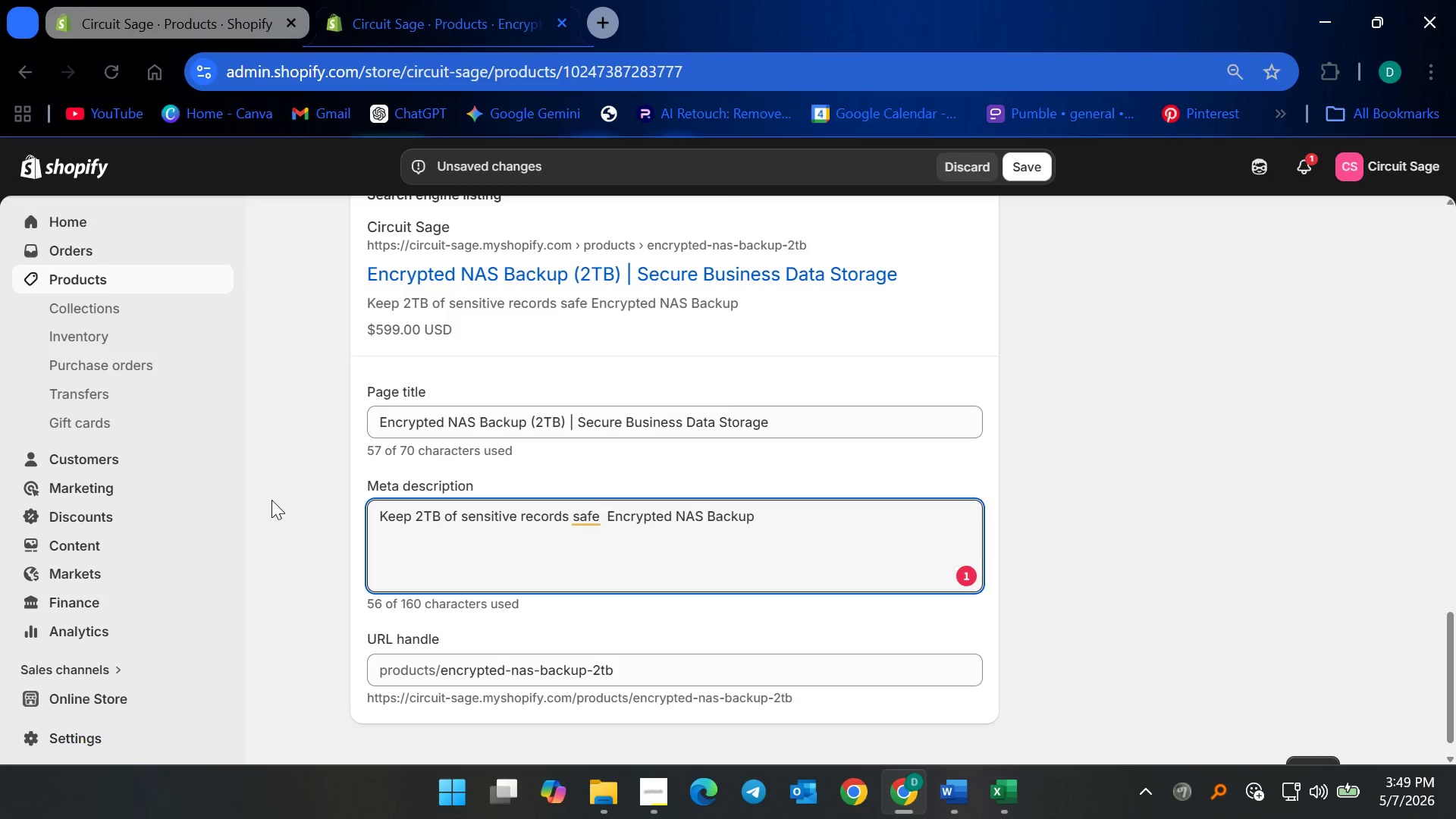 
type(and fully recoverav)
key(Backspace)
type(ble. )
 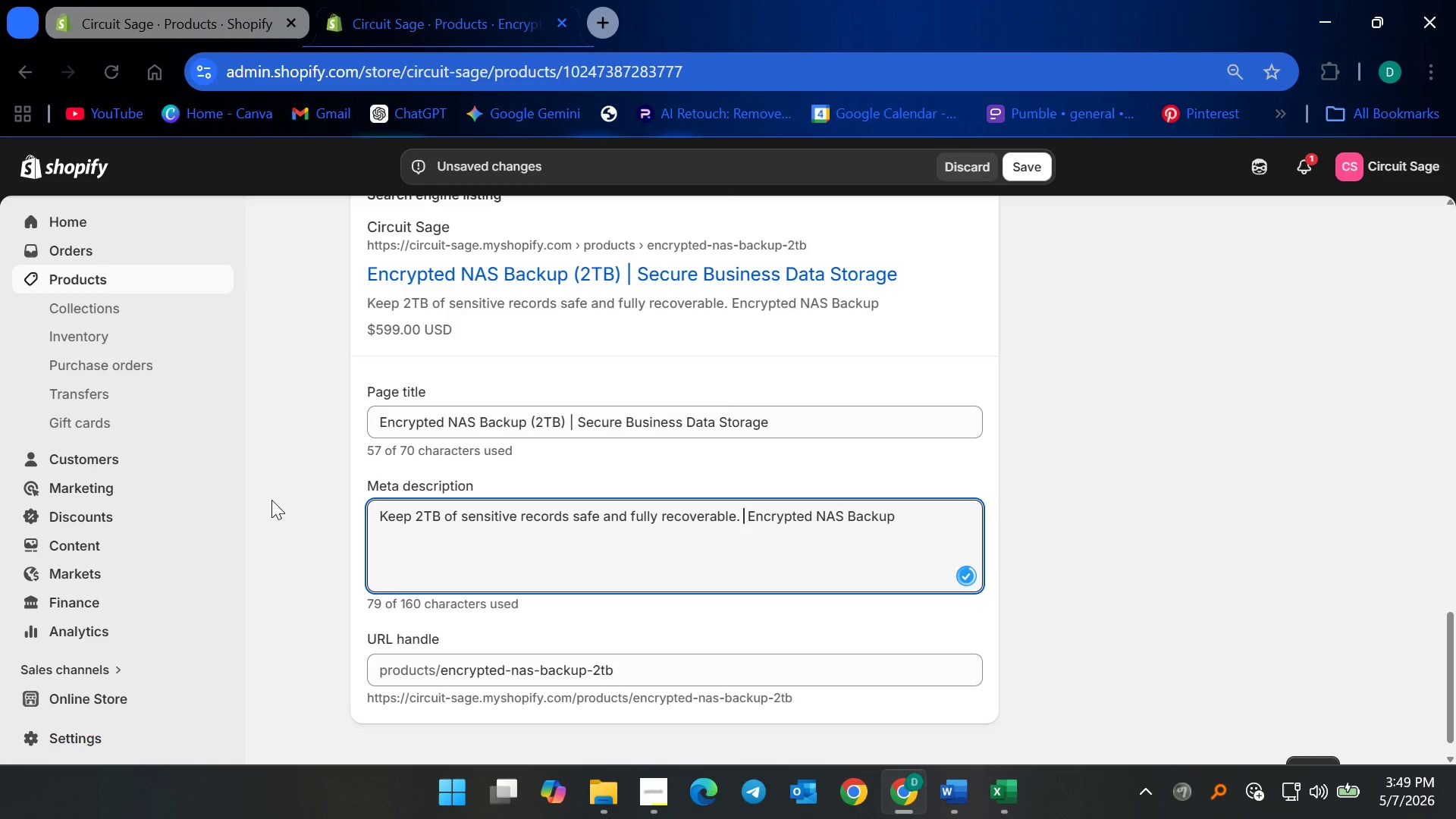 
key(Control+V)
 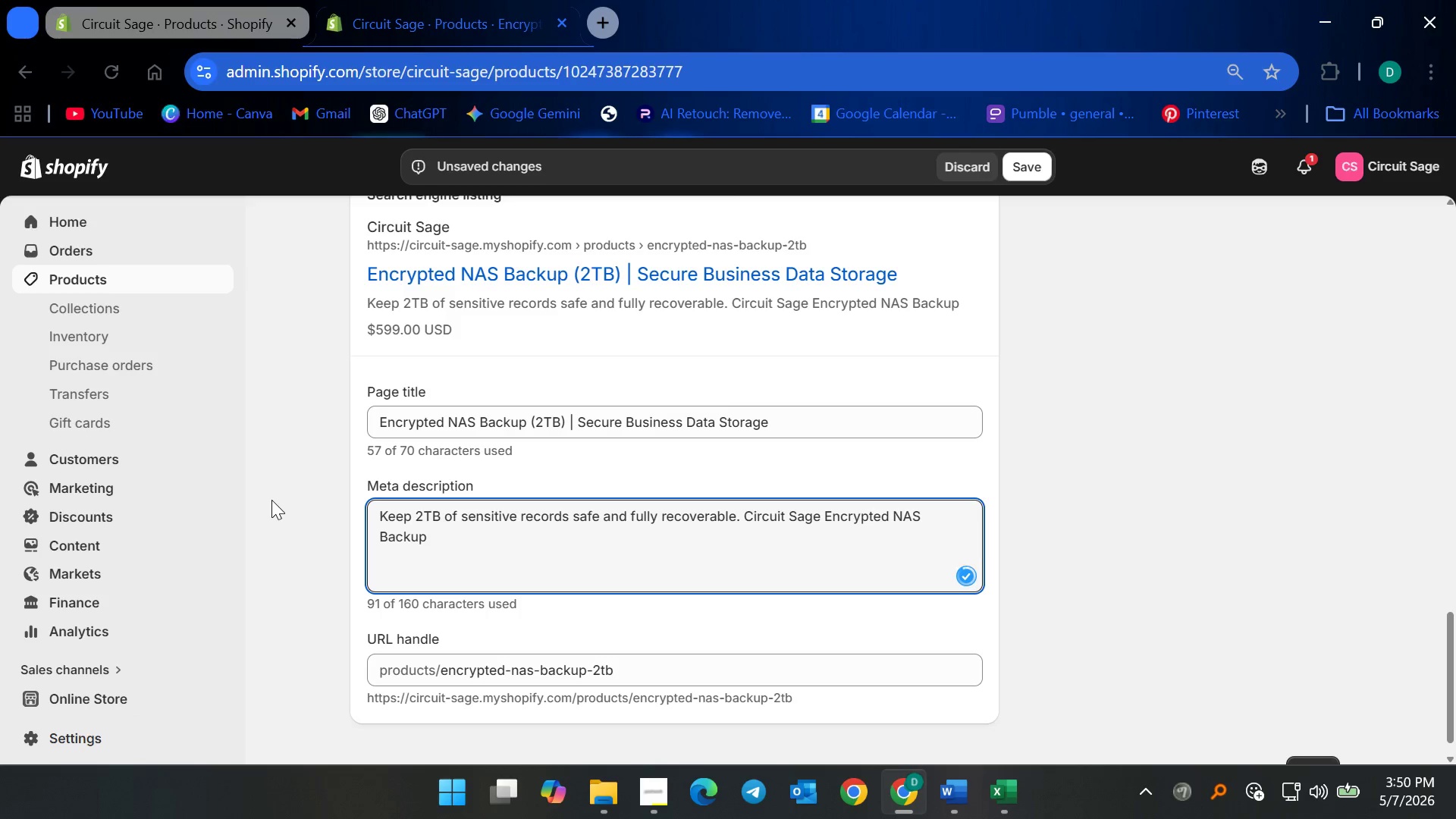 
key(Quote)
 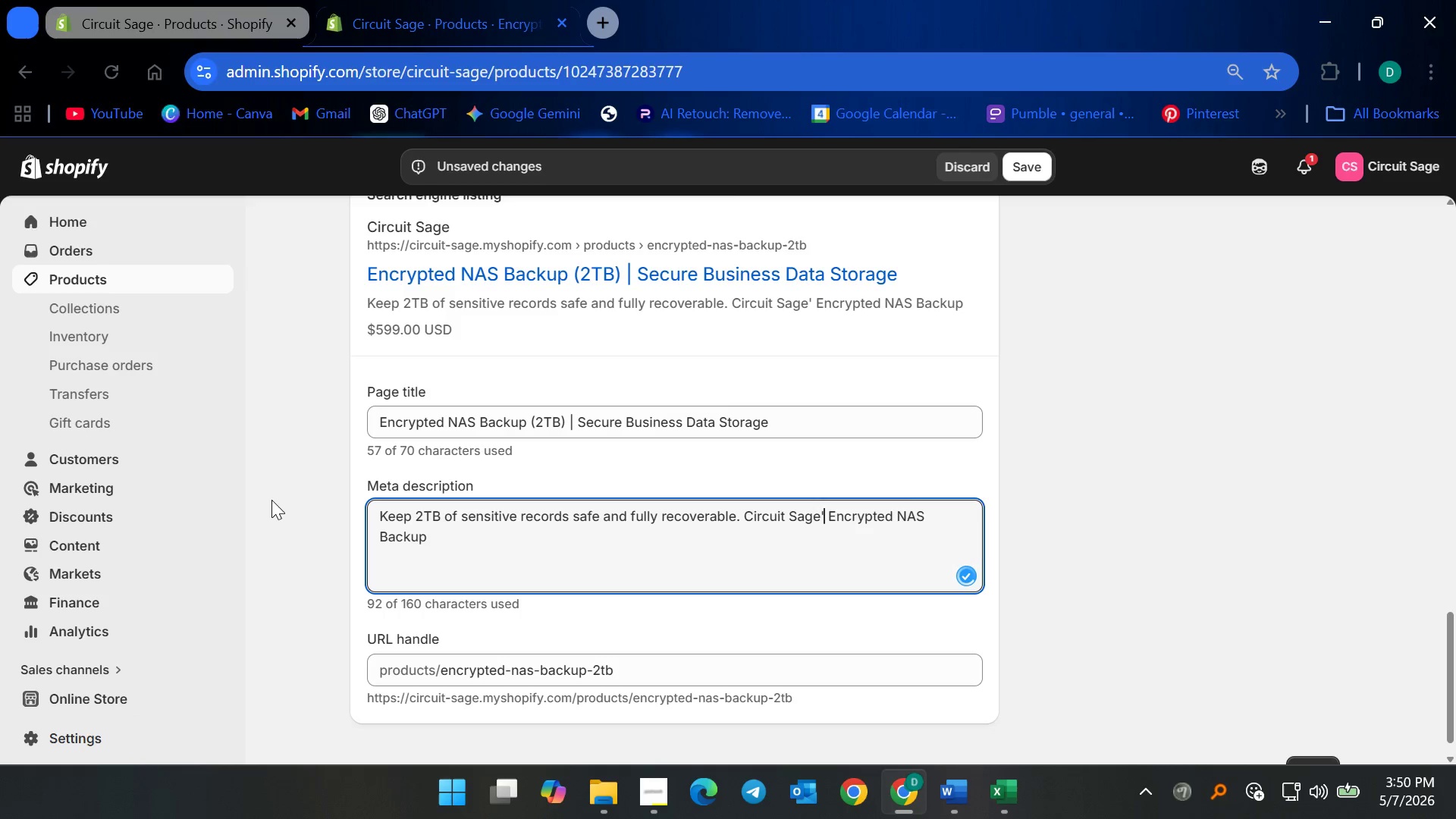 
key(S)
 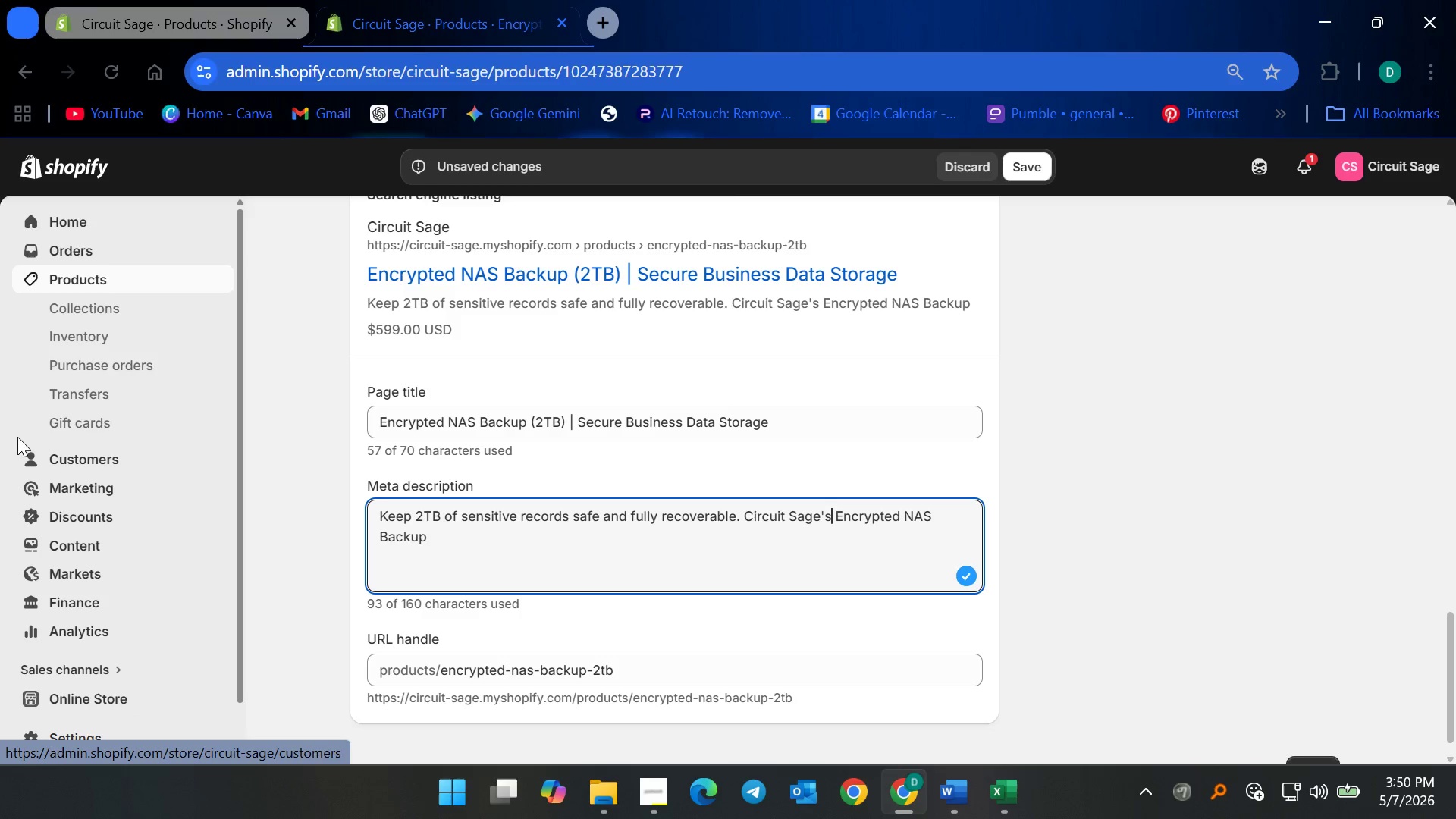 
wait(7.44)
 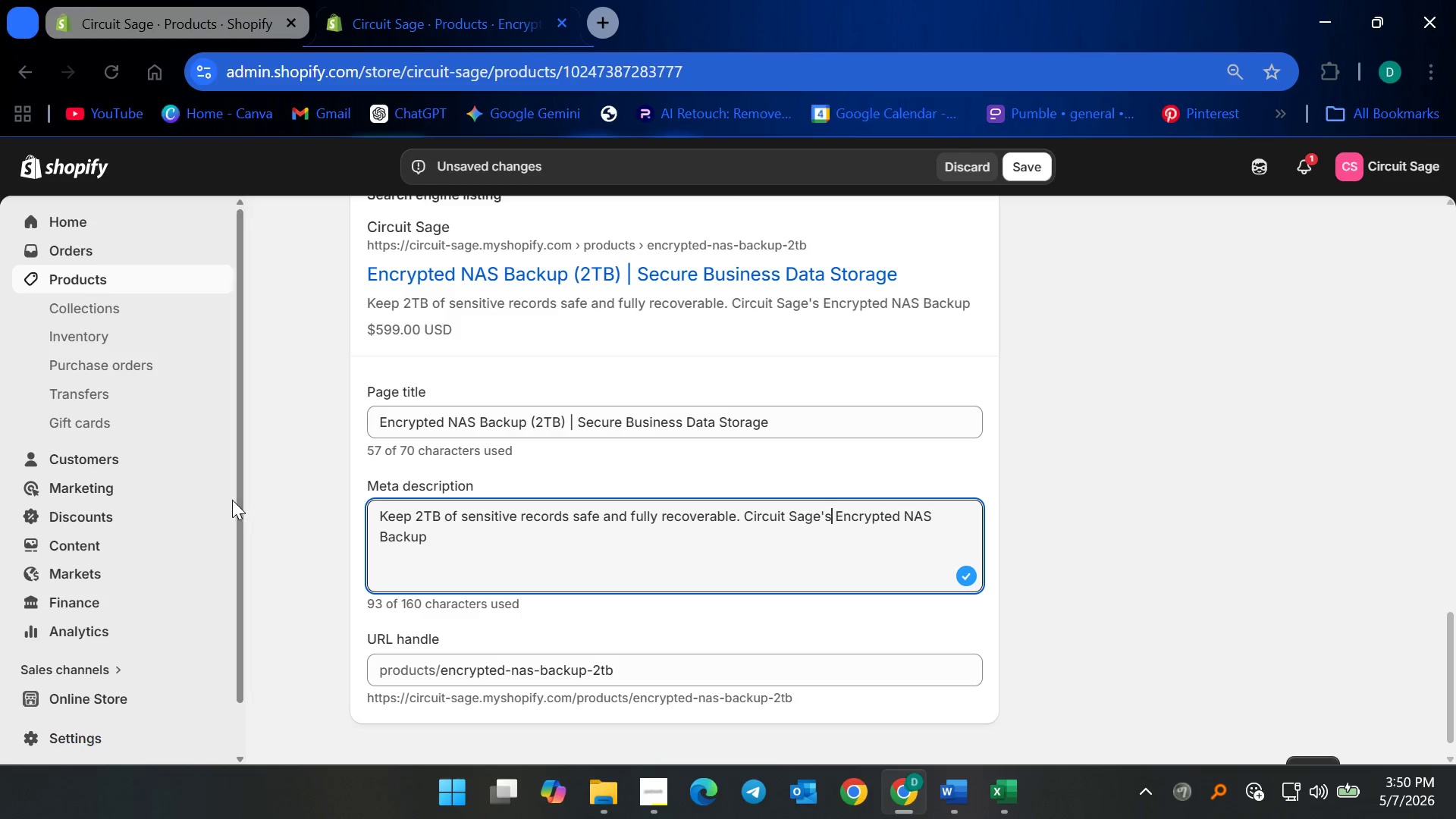 
left_click([475, 546])
 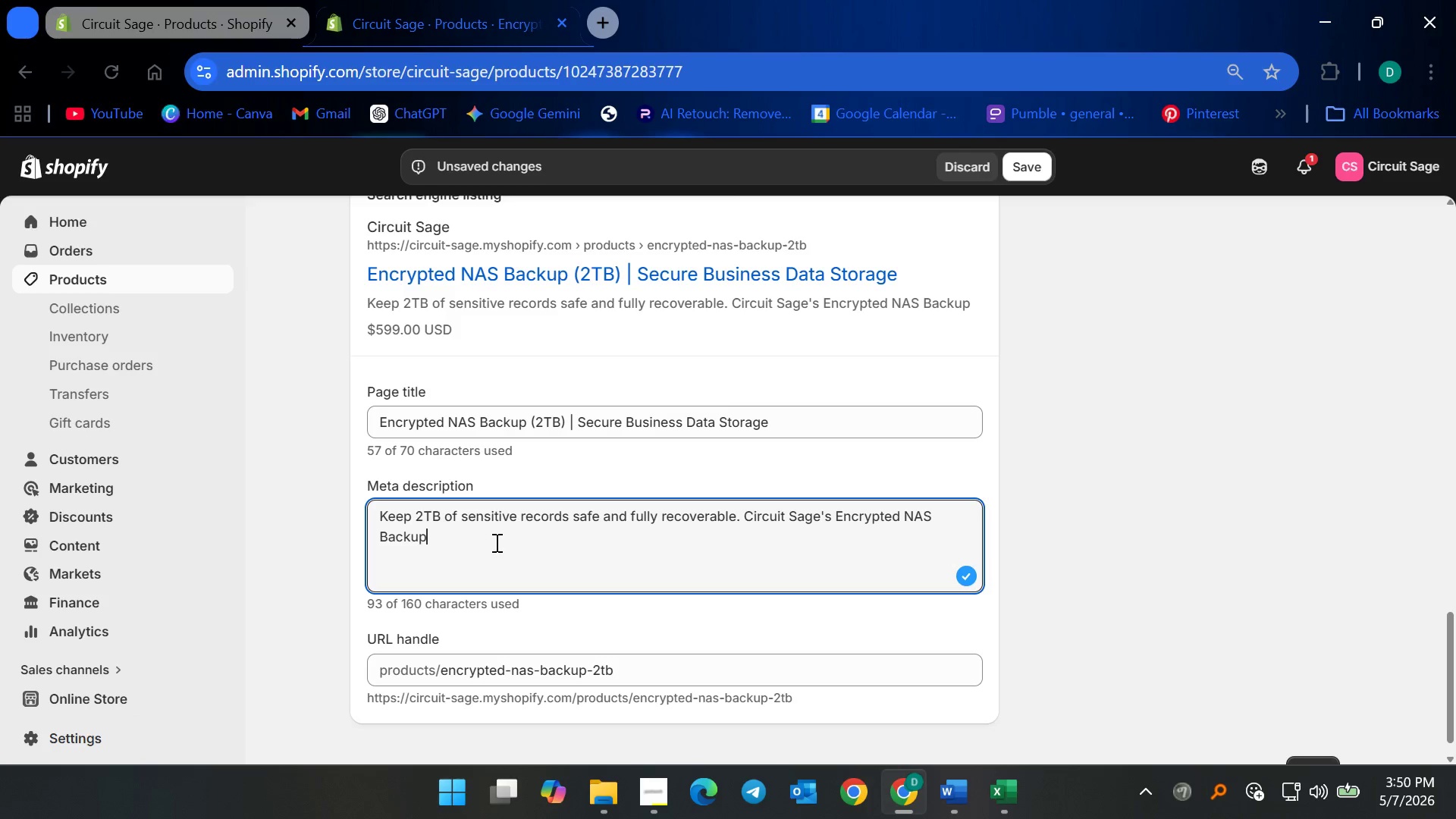 
type( protects critical files for clinics and law offices.)
 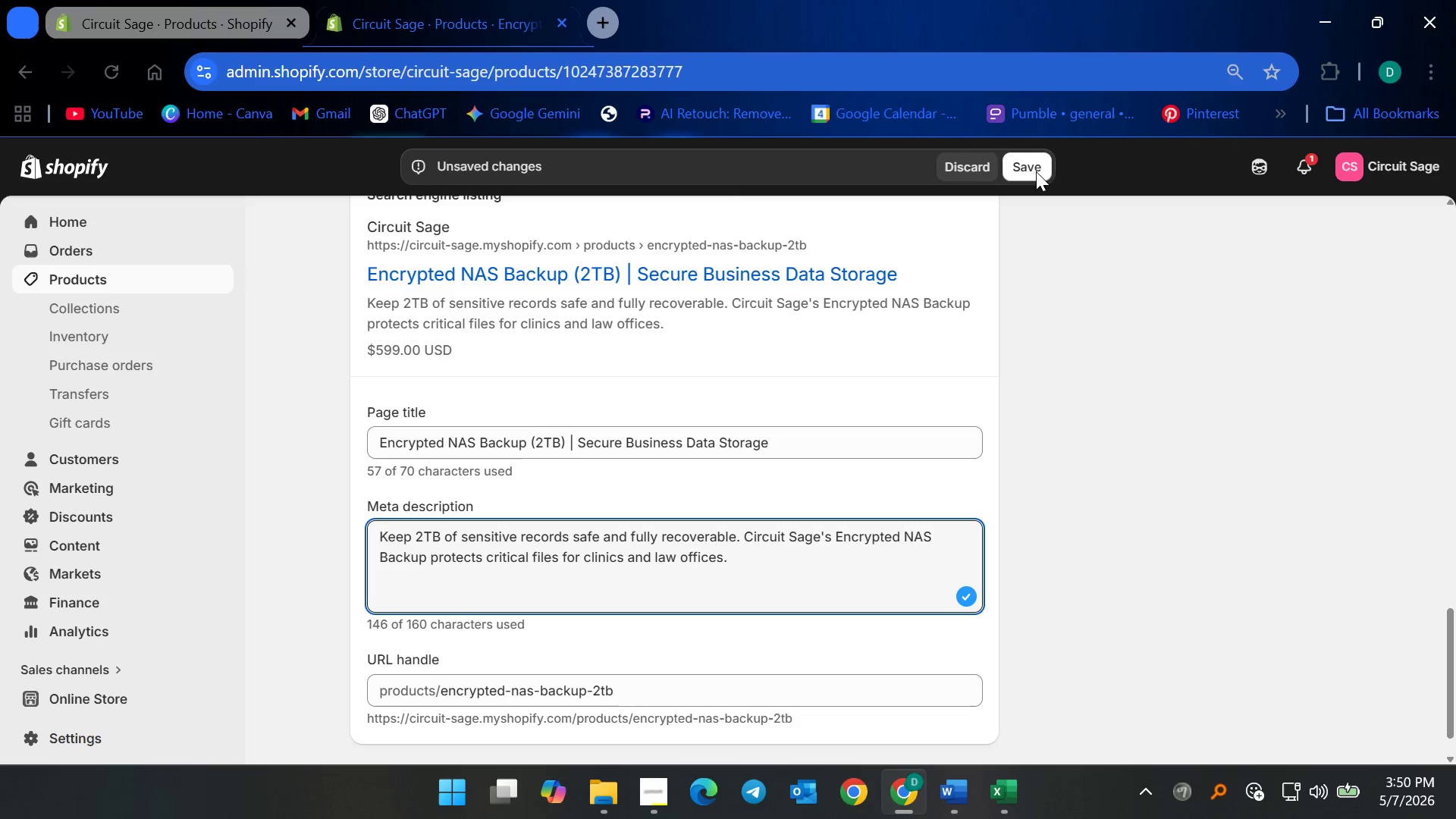 
left_click([1028, 163])
 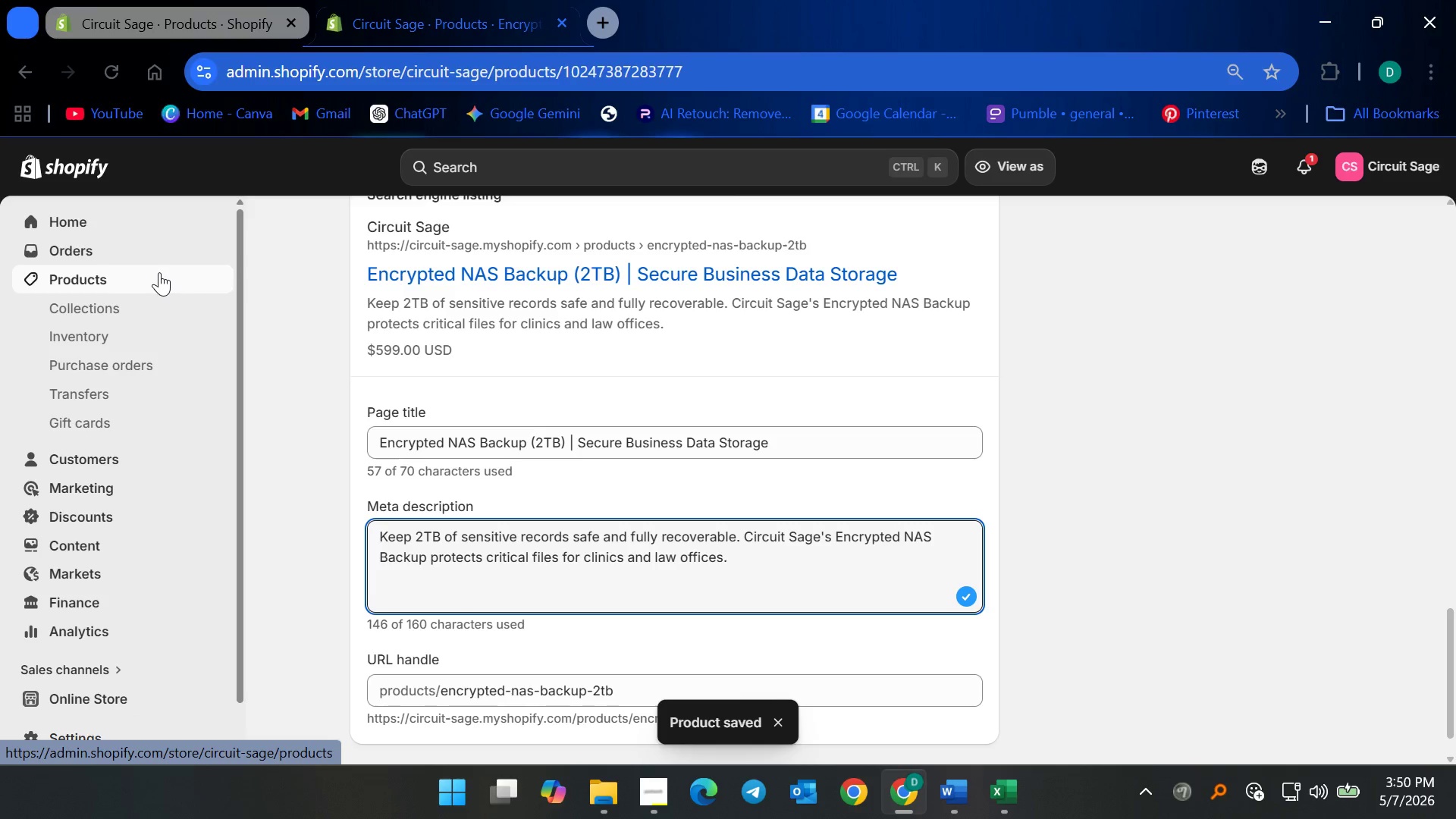 
left_click([159, 272])
 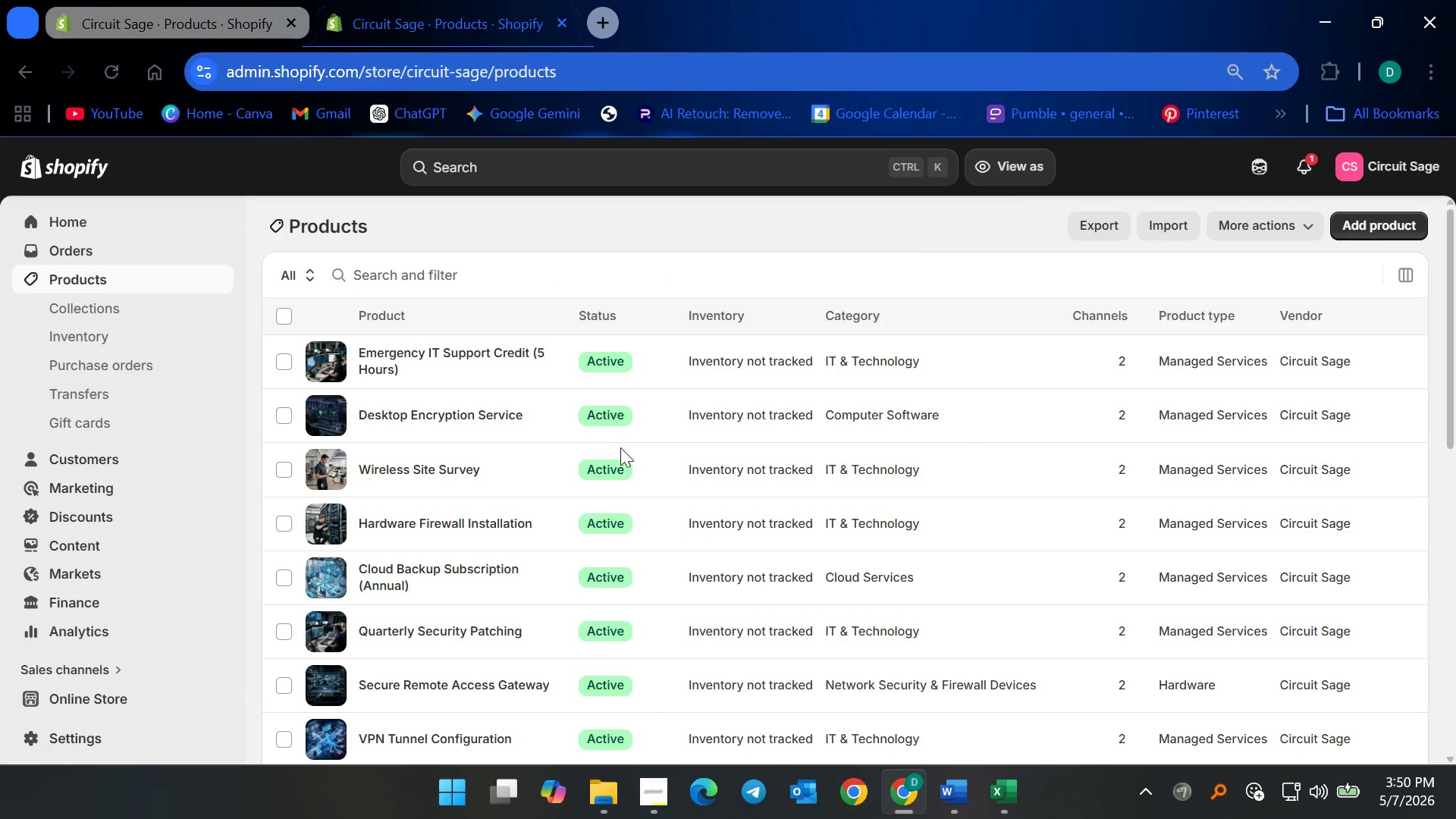 
scroll: coordinate [506, 623], scroll_direction: down, amount: 19.0
 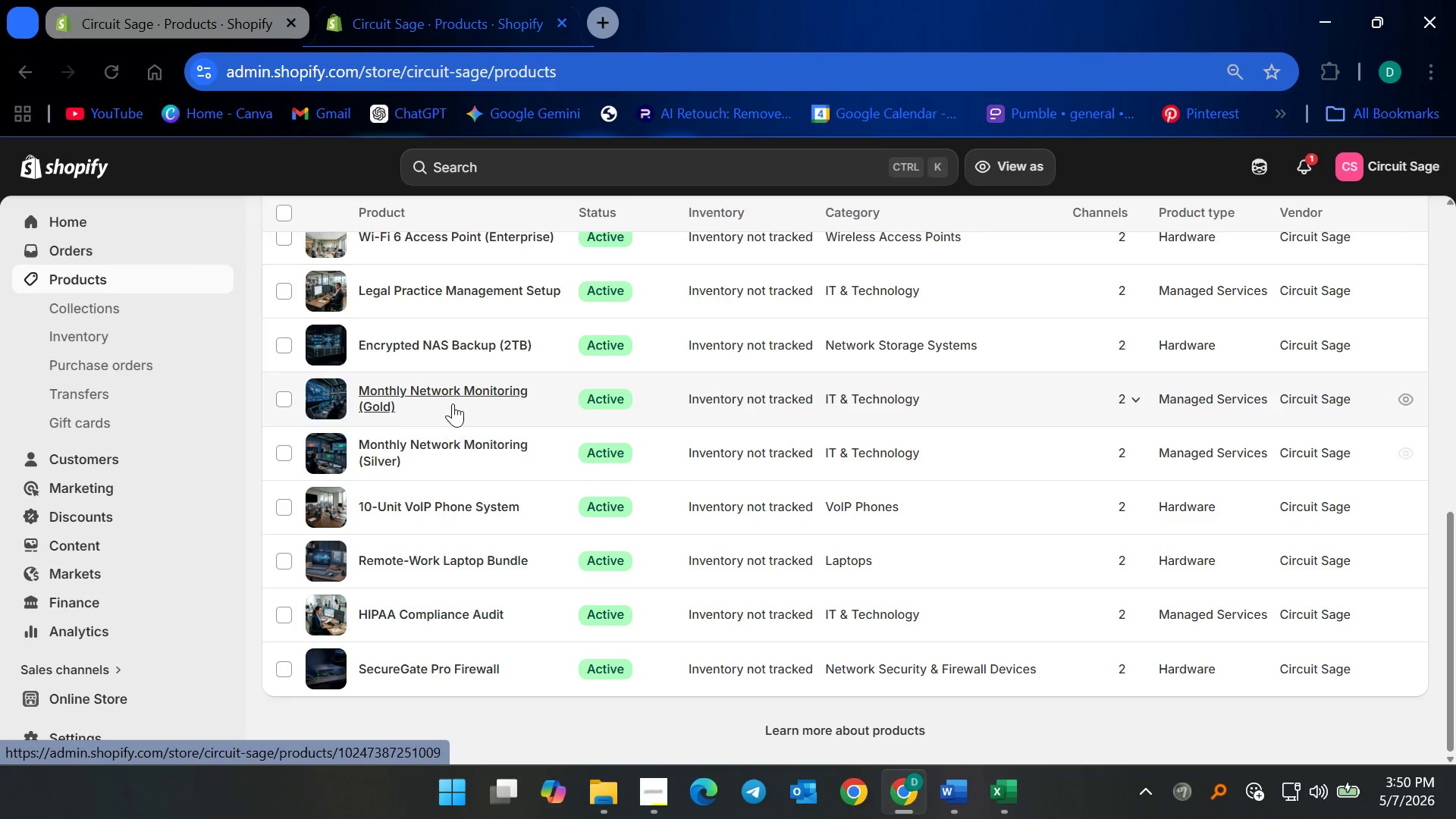 
left_click([457, 338])
 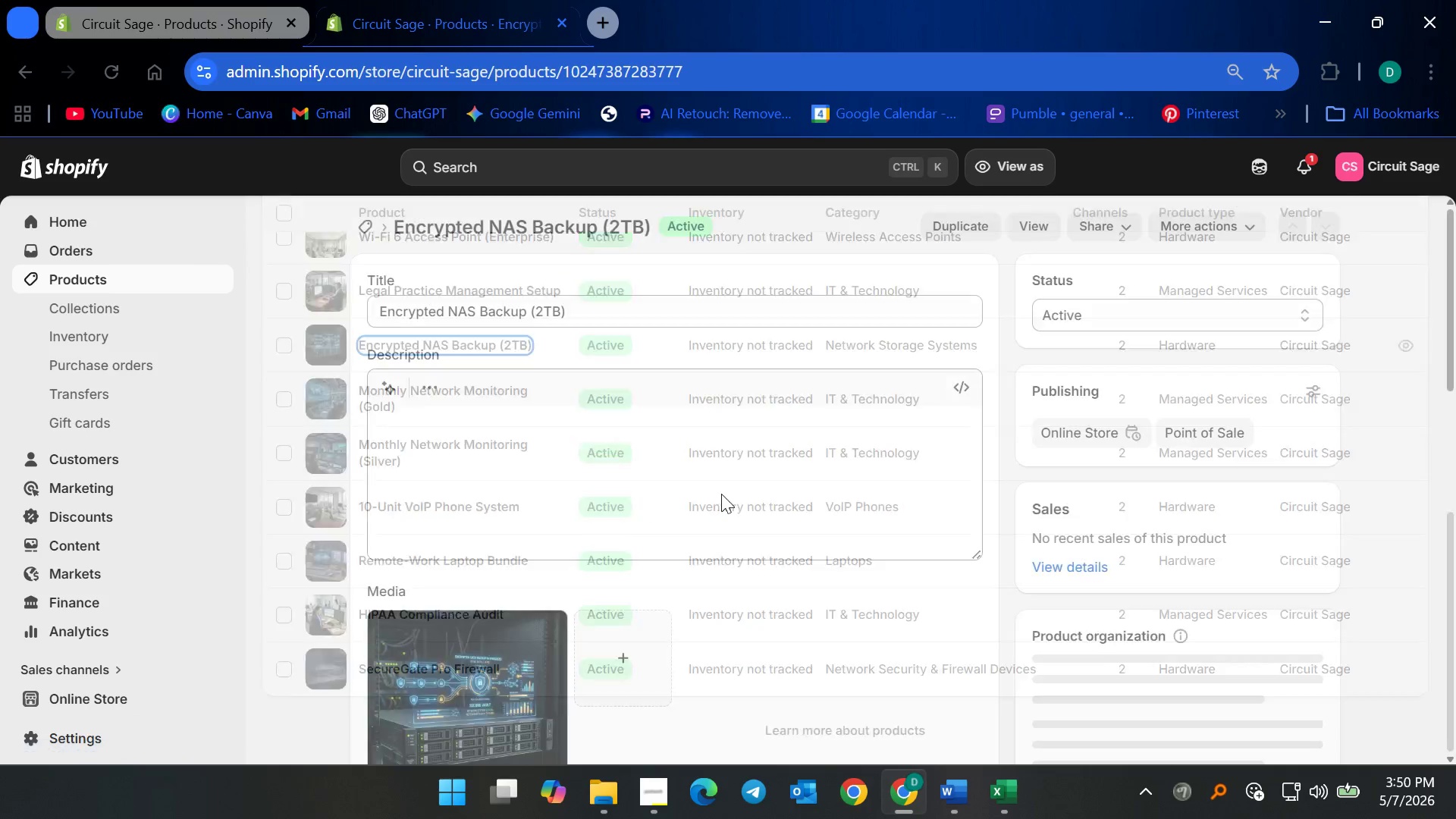 
scroll: coordinate [979, 637], scroll_direction: down, amount: 27.0
 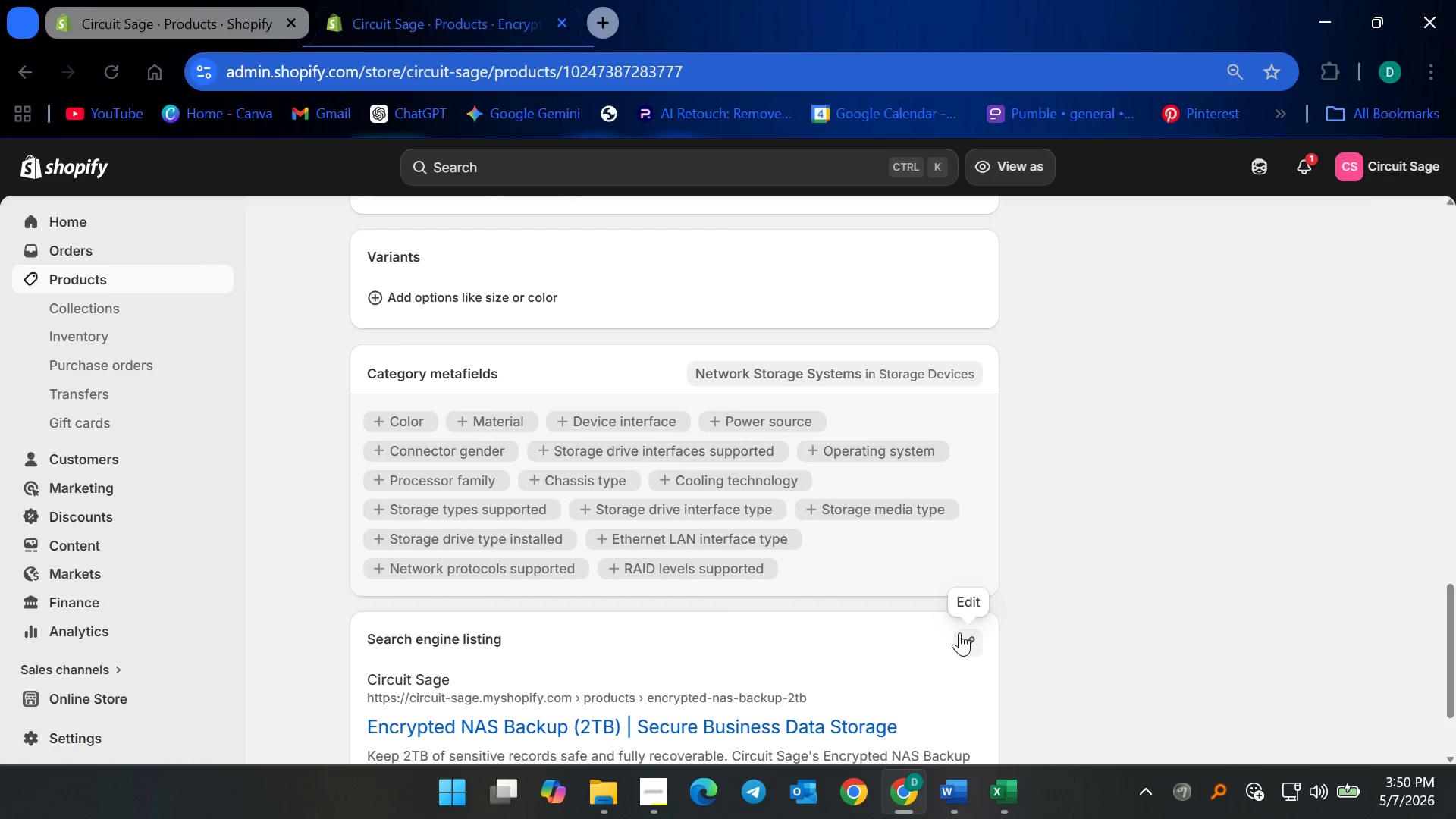 
left_click([959, 632])
 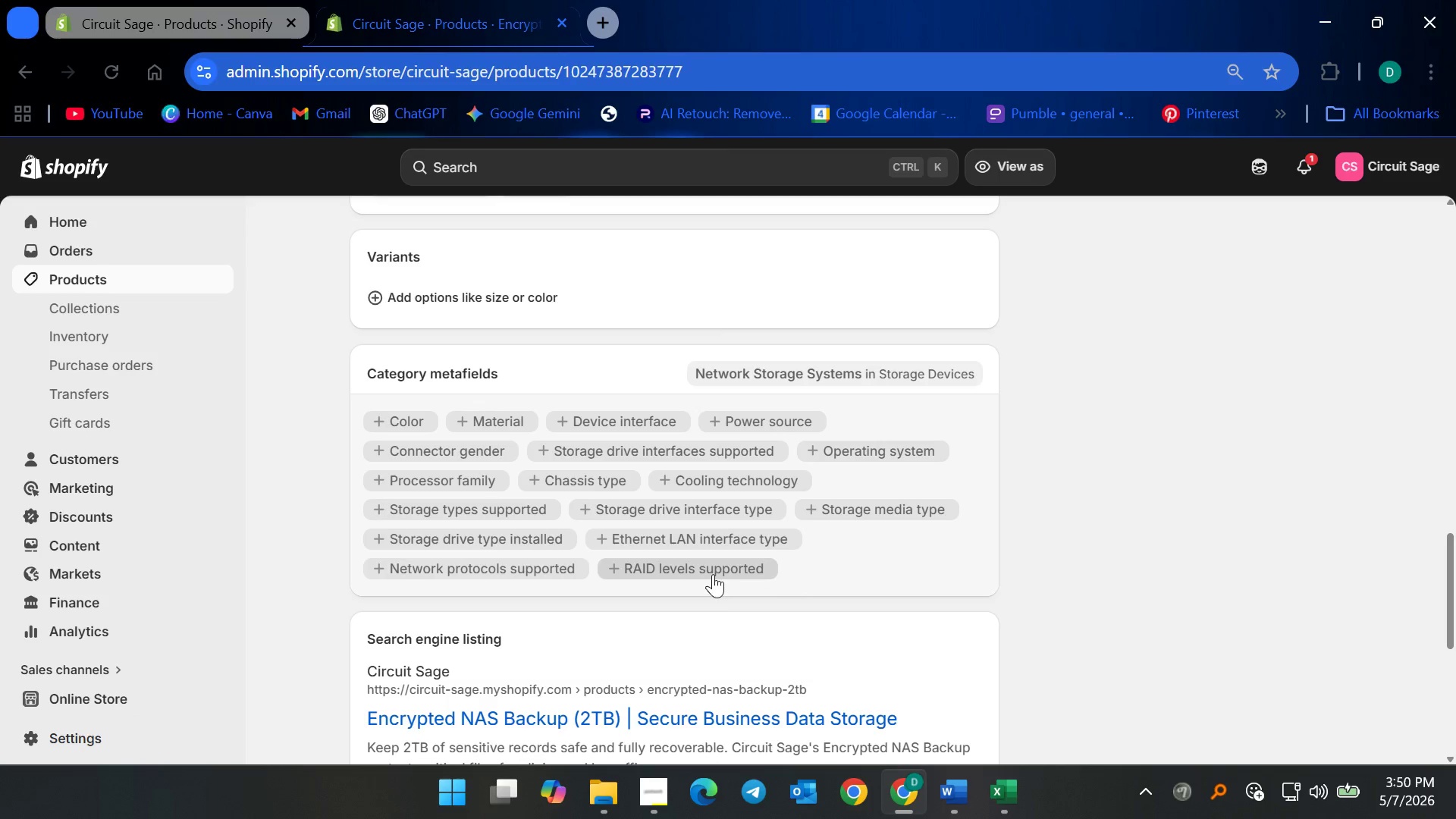 
scroll: coordinate [717, 617], scroll_direction: down, amount: 9.0
 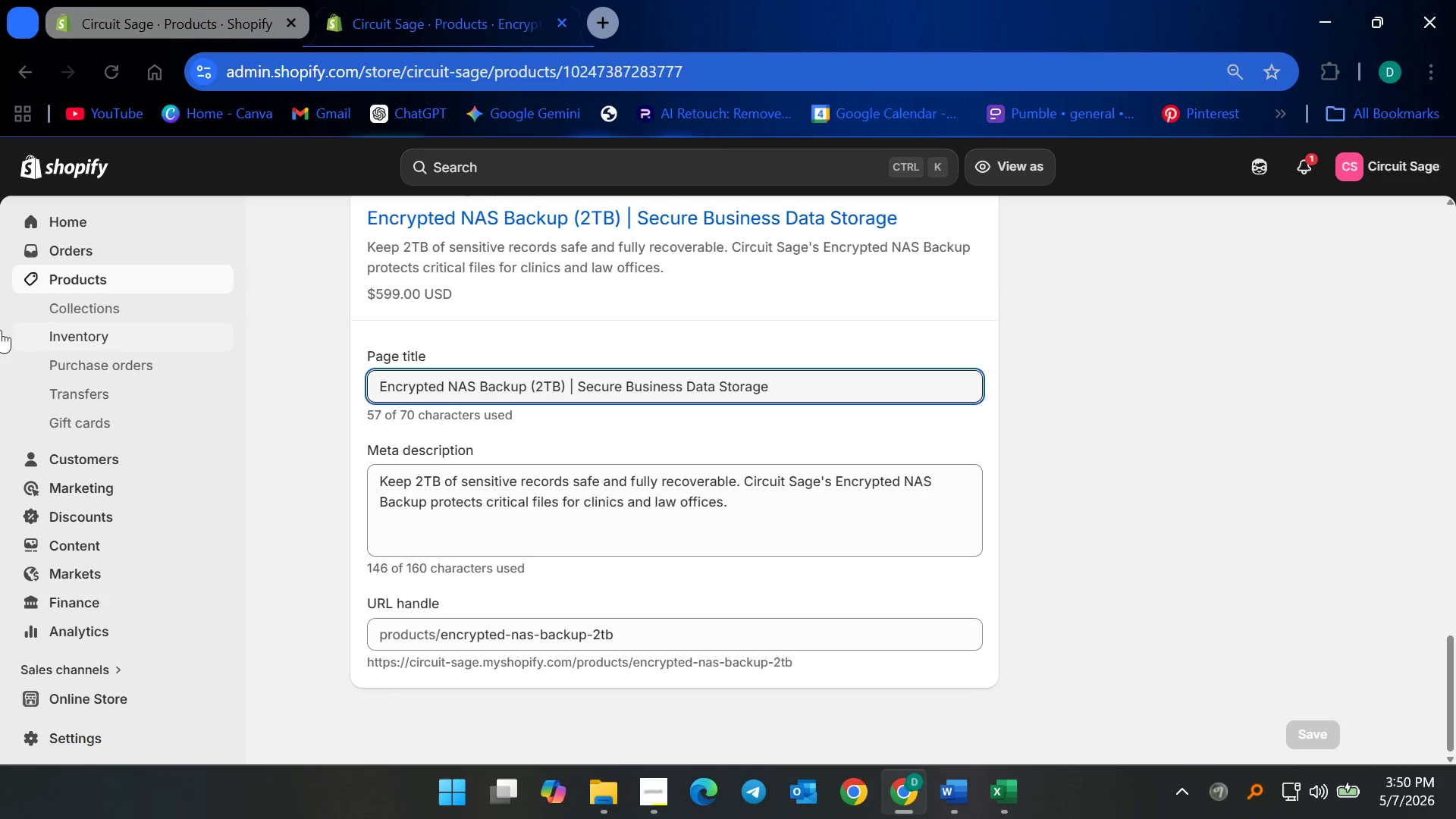 
left_click([150, 280])
 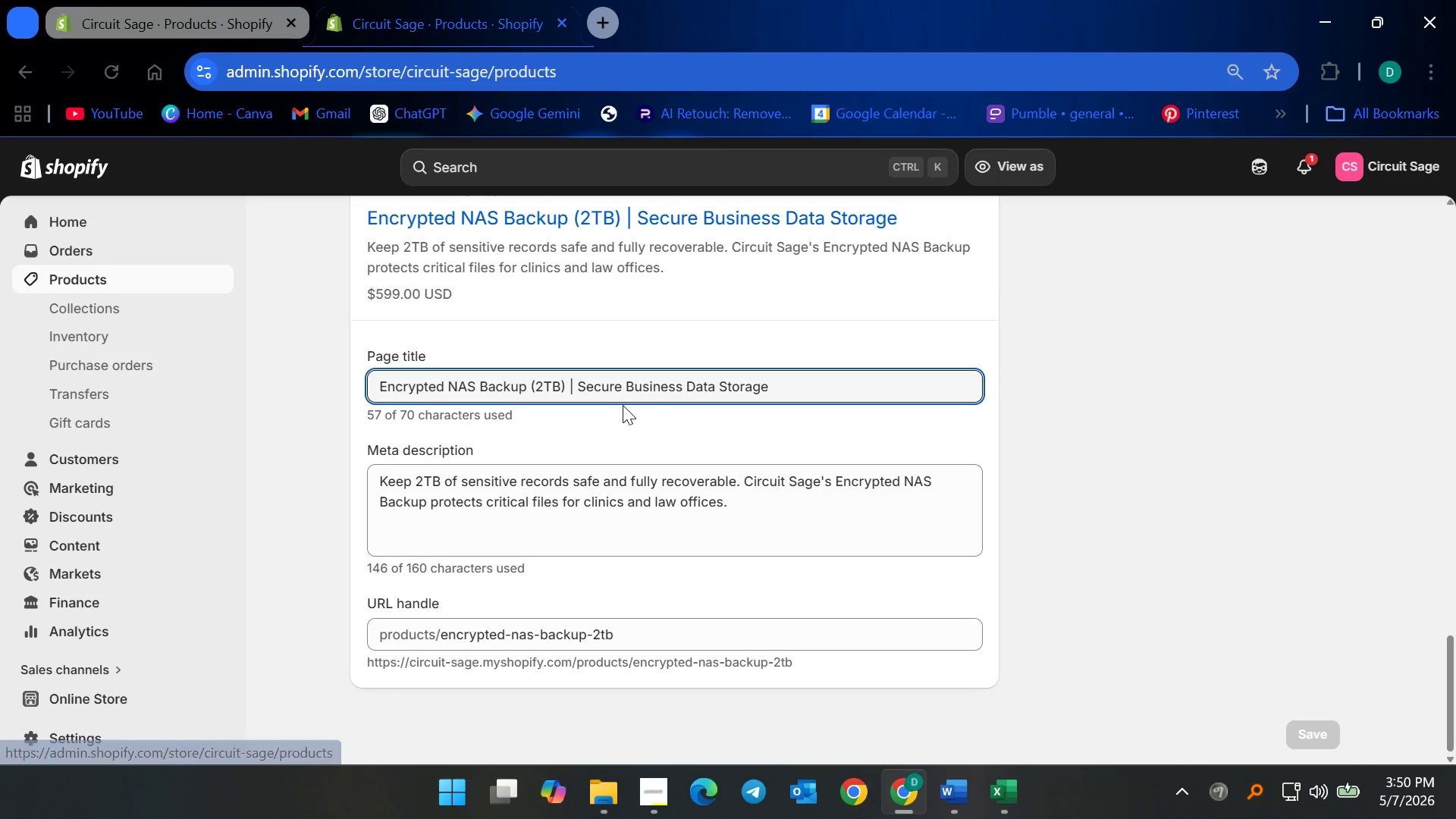 
scroll: coordinate [522, 576], scroll_direction: down, amount: 29.0
 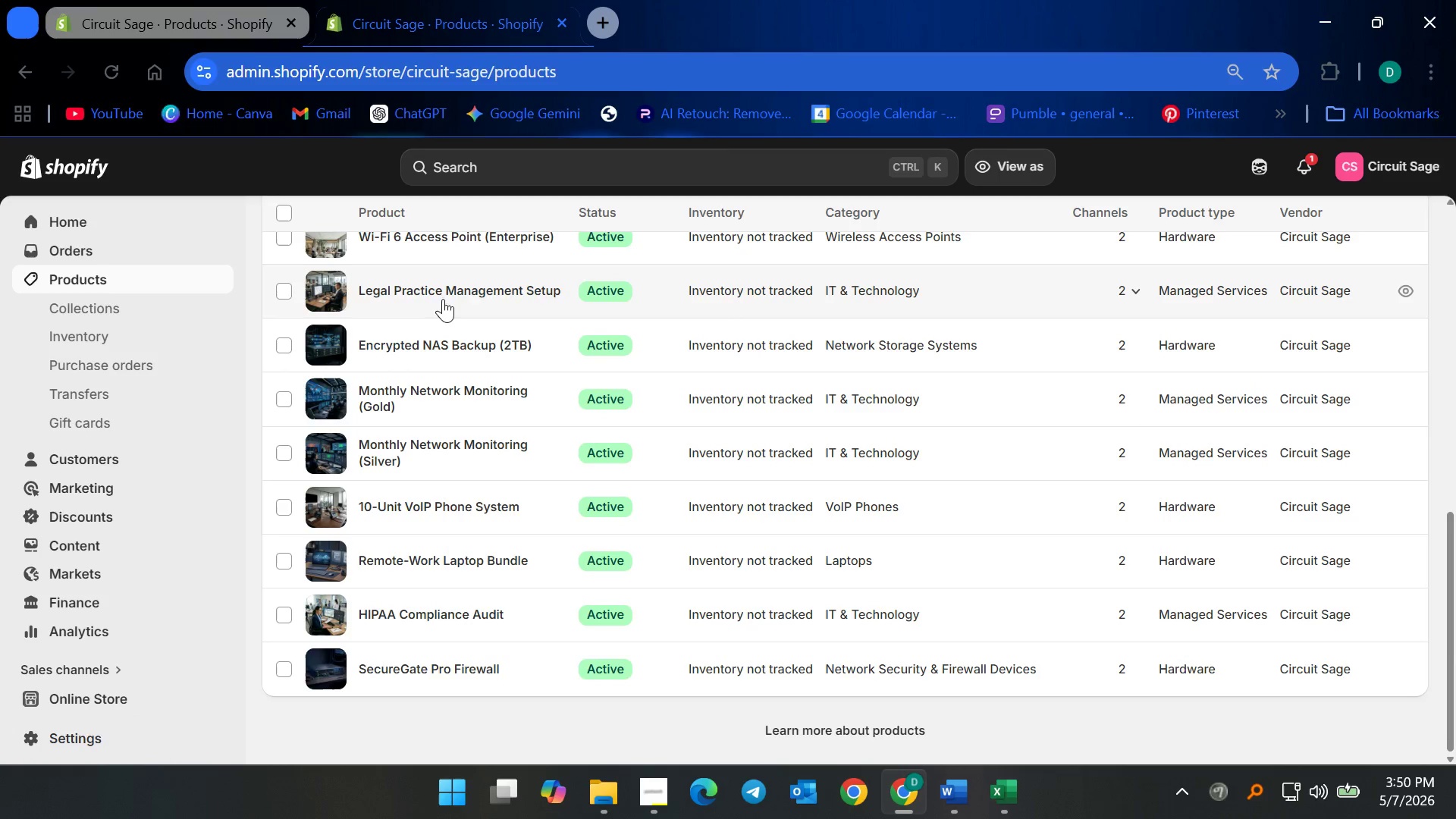 
left_click([445, 283])
 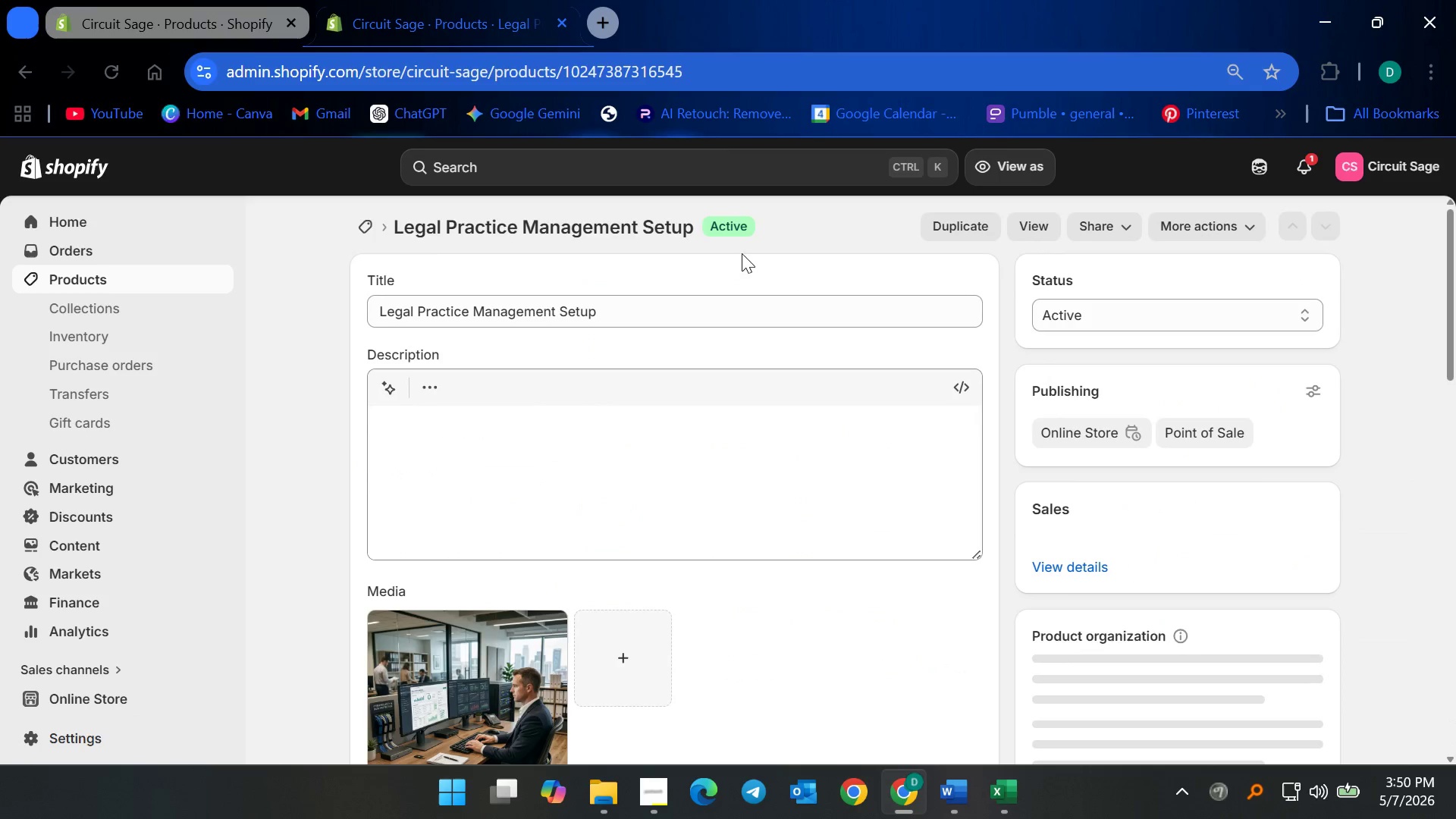 
scroll: coordinate [890, 622], scroll_direction: down, amount: 21.0
 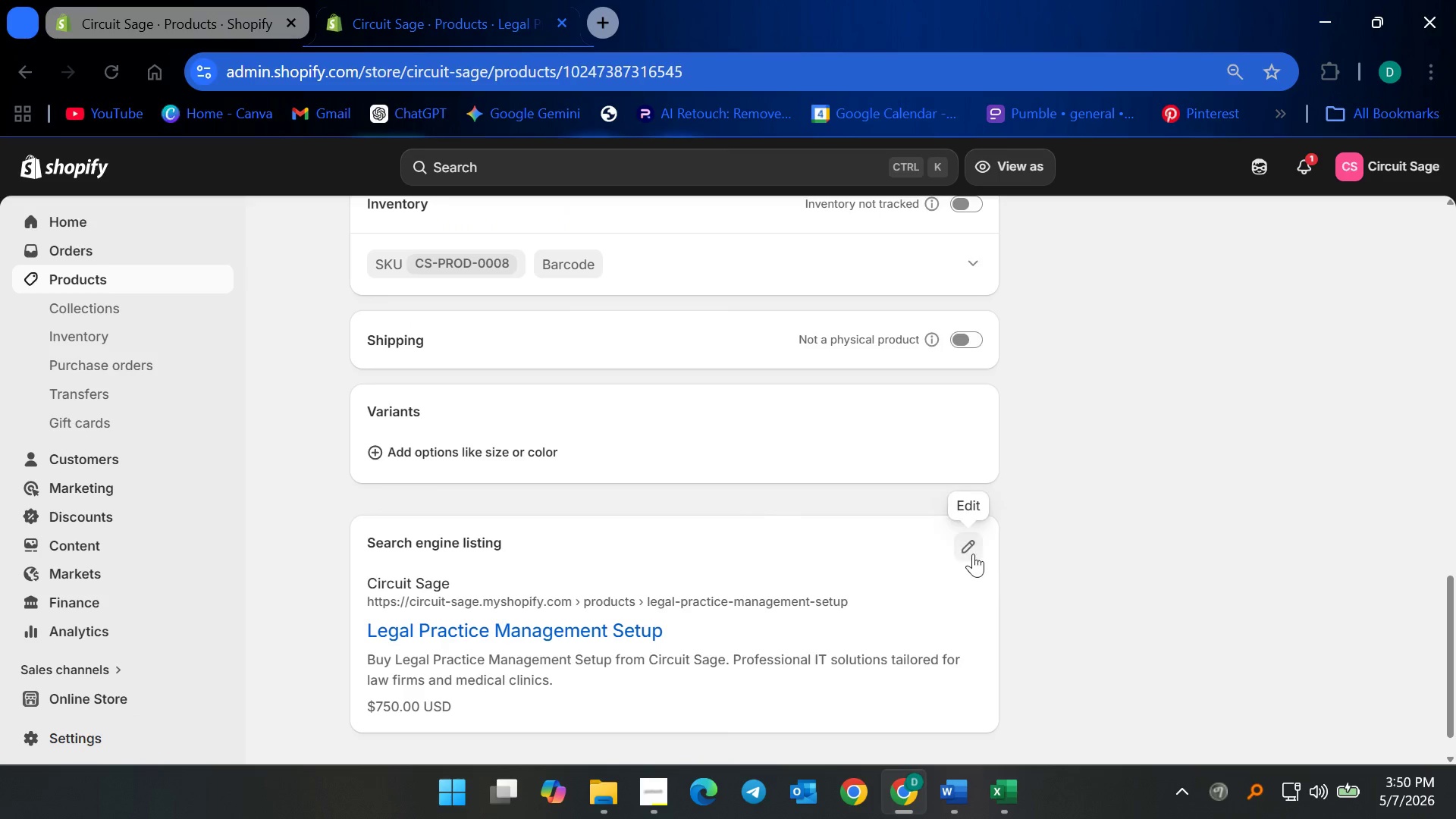 
left_click([970, 548])
 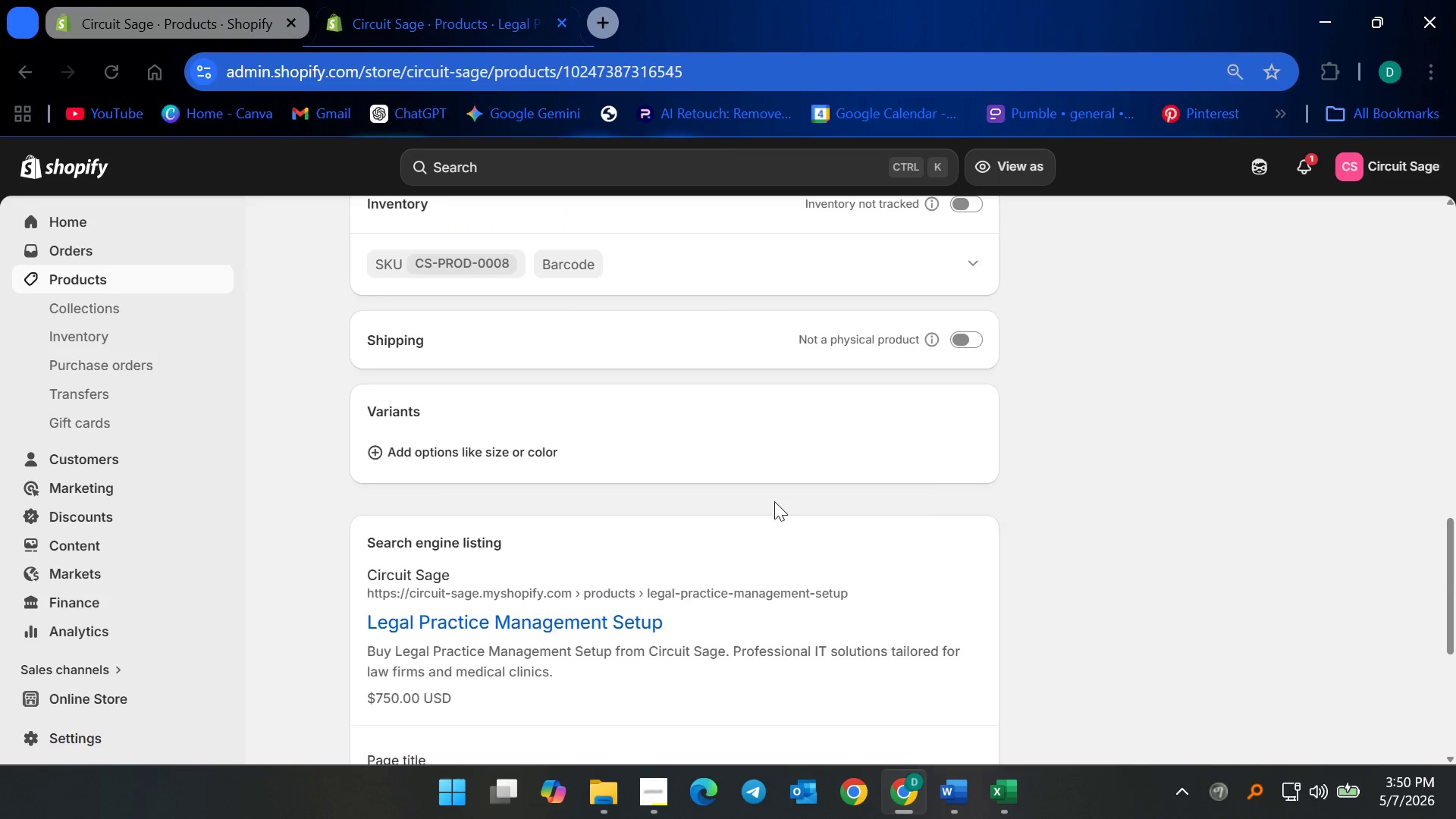 
scroll: coordinate [737, 525], scroll_direction: down, amount: 8.0
 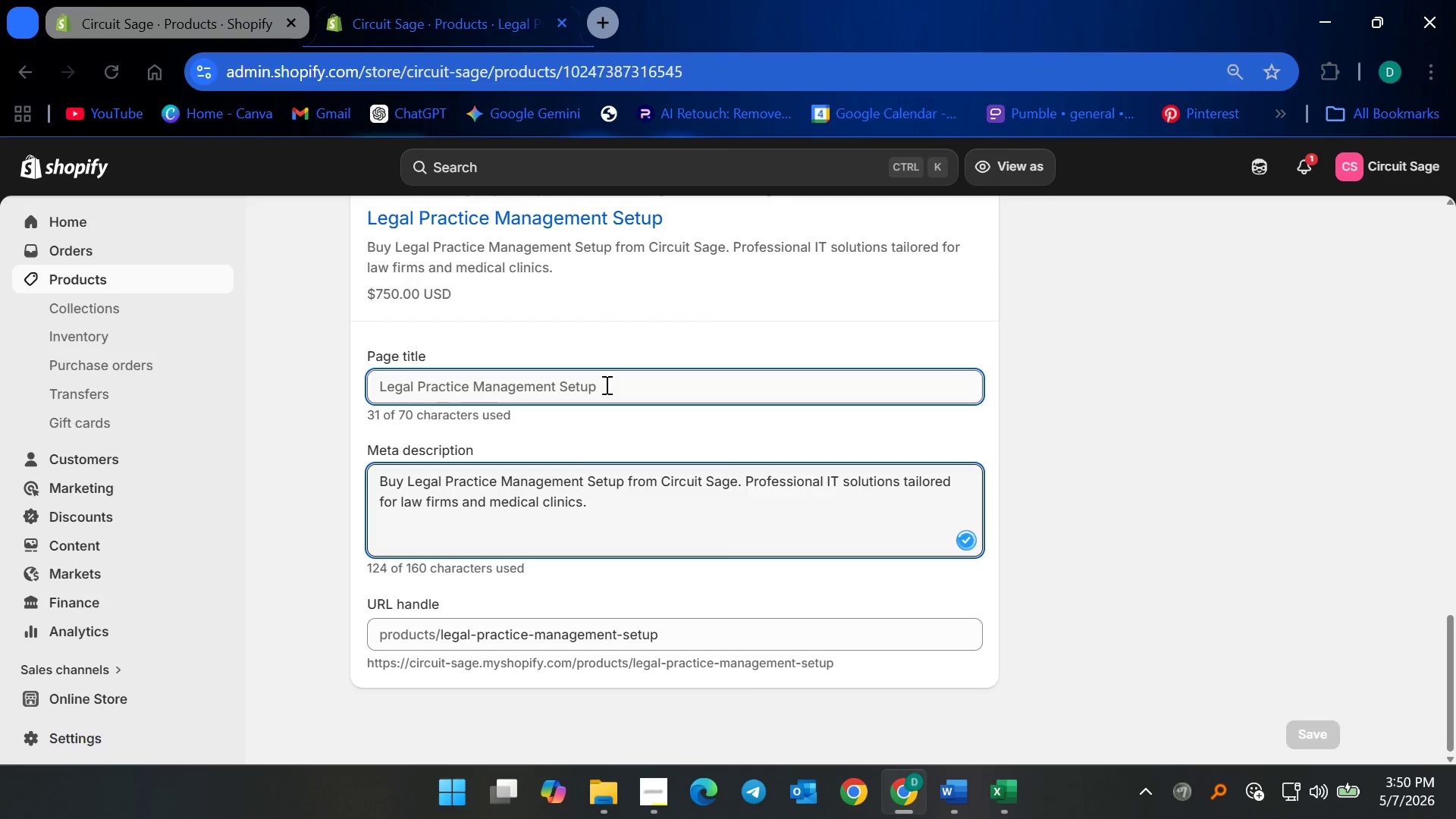 
key(Space)
 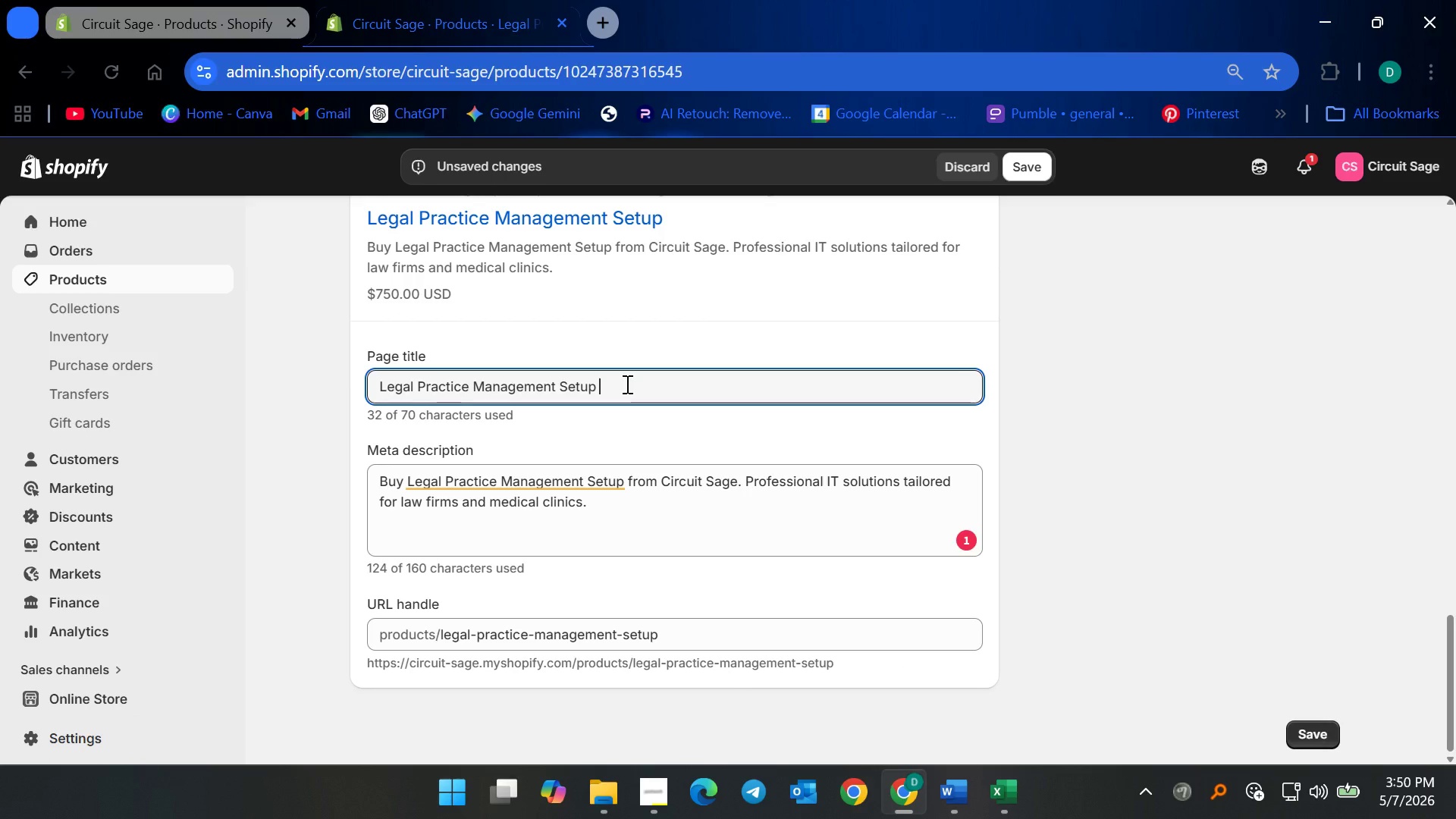 
key(Shift+ShiftRight)
 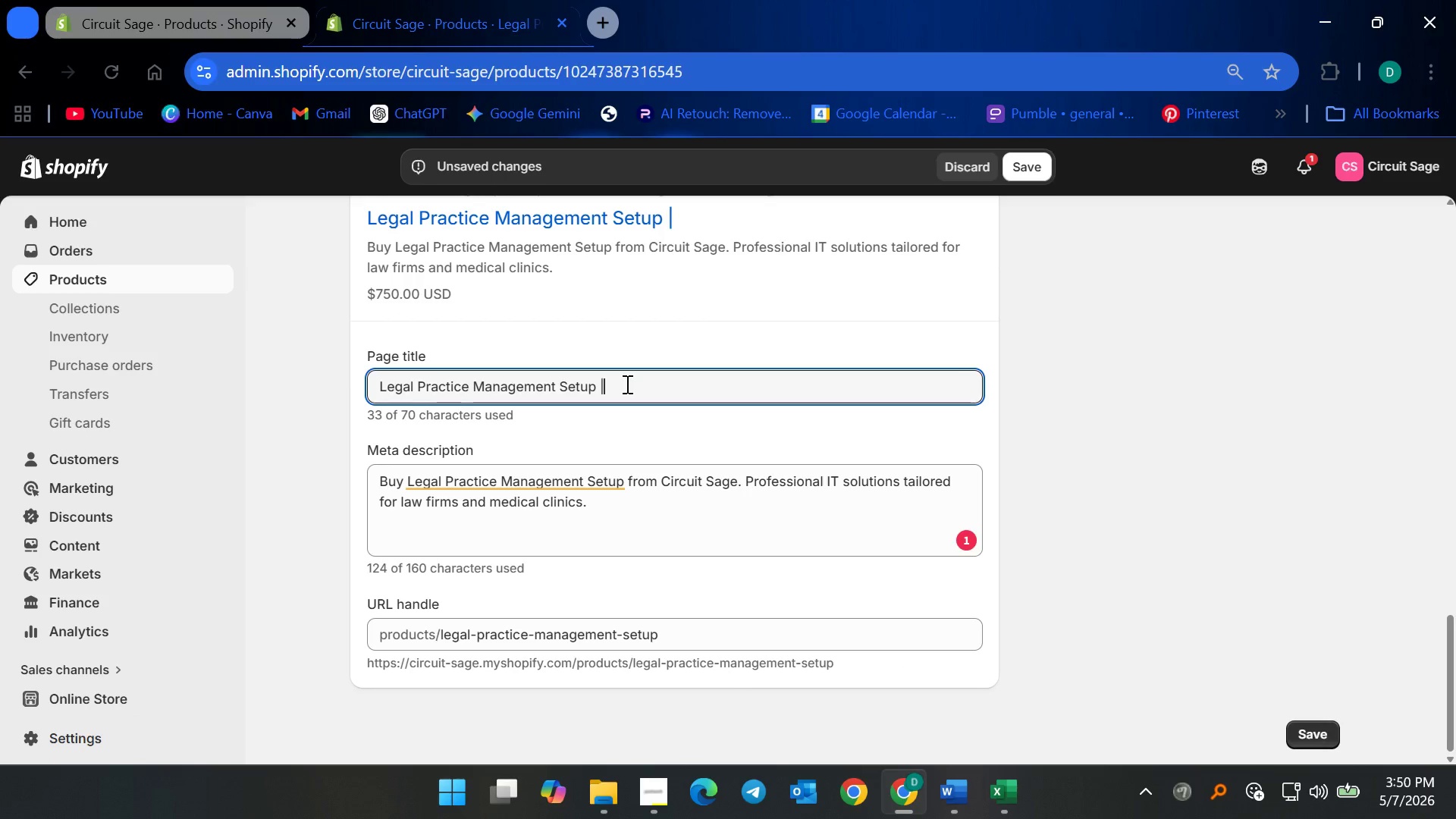 
key(Shift+Backslash)
 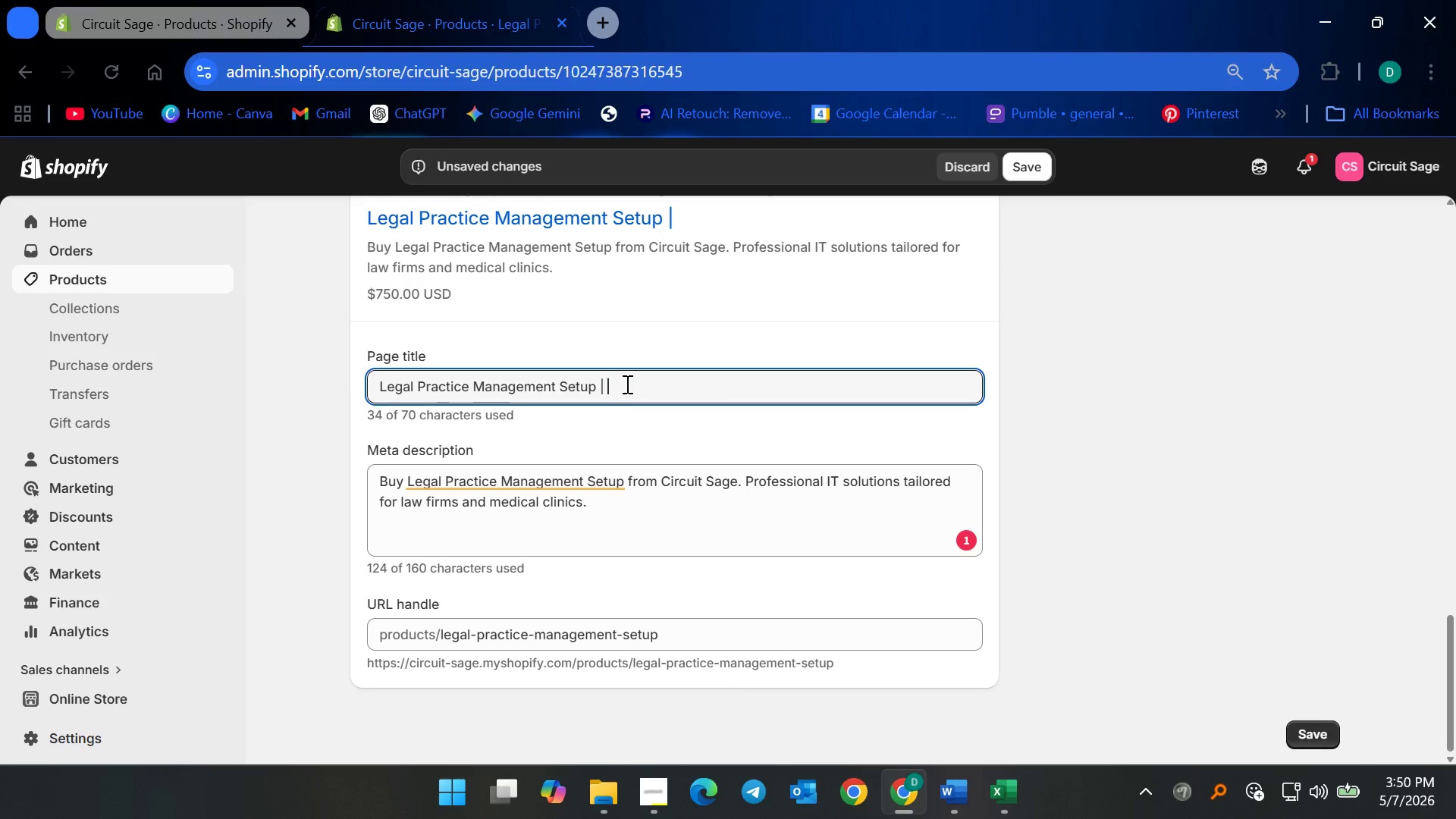 
key(Space)
 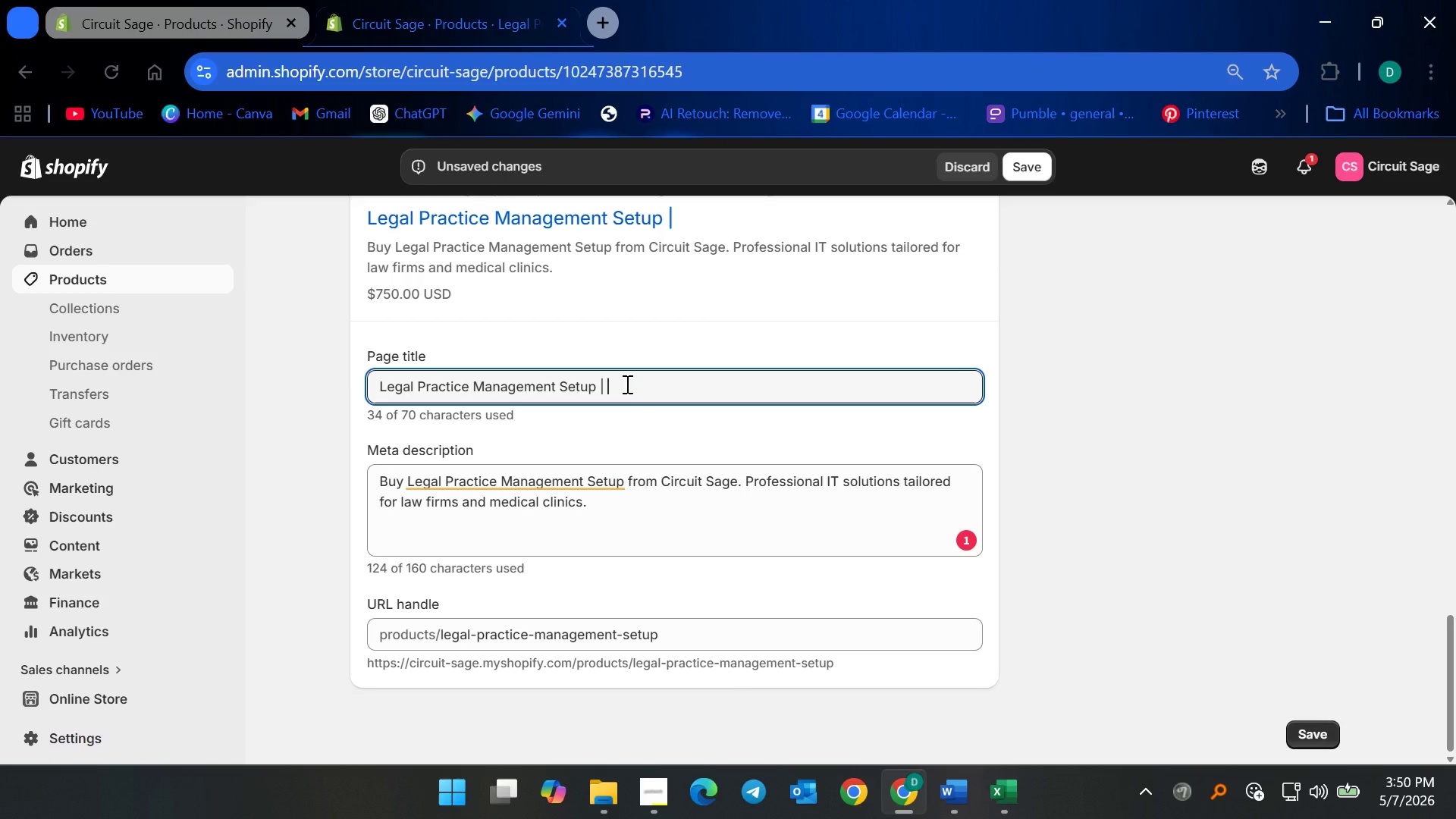 
wait(6.34)
 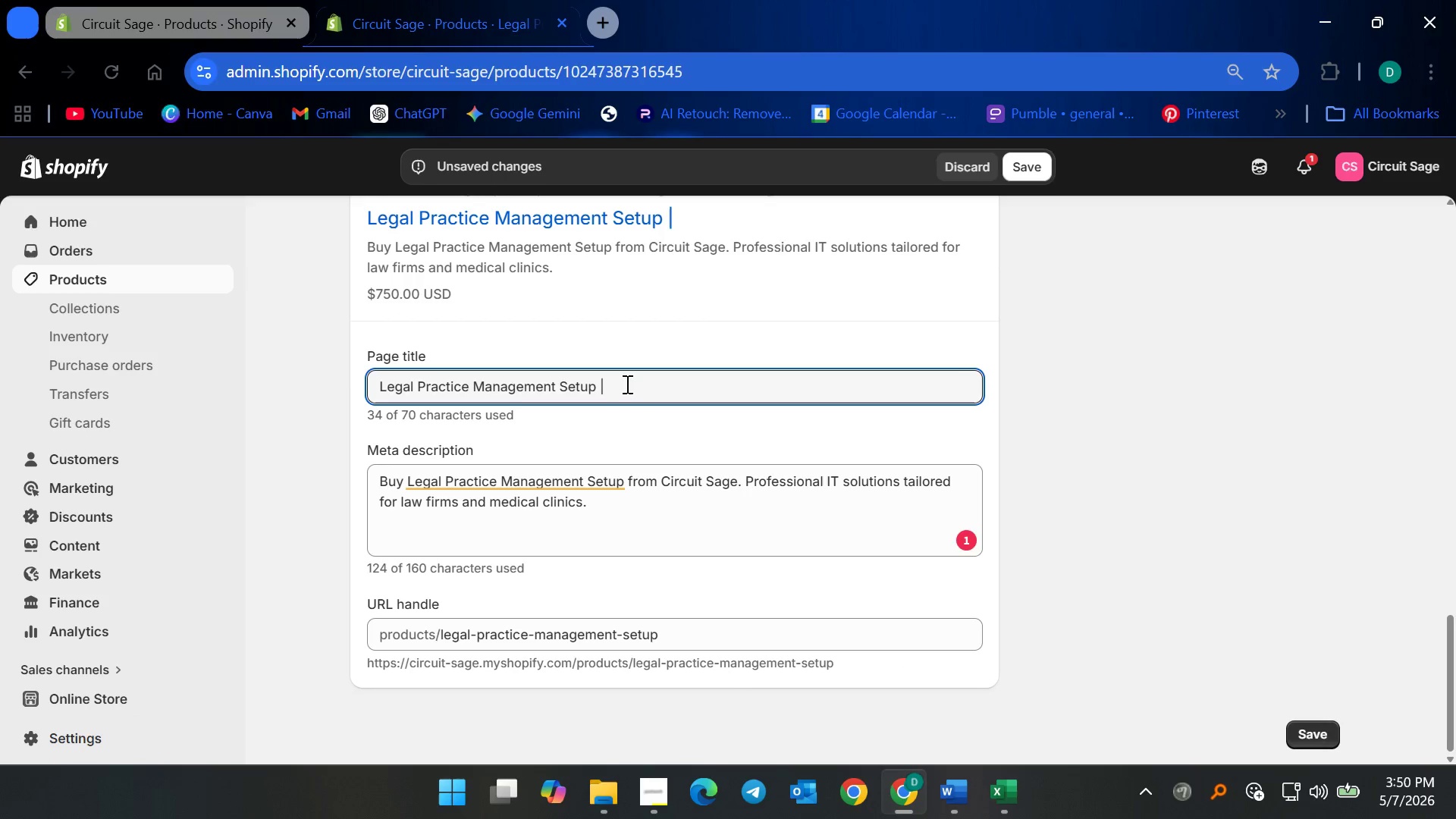 
type(IT Depolyment for Law Firms)
 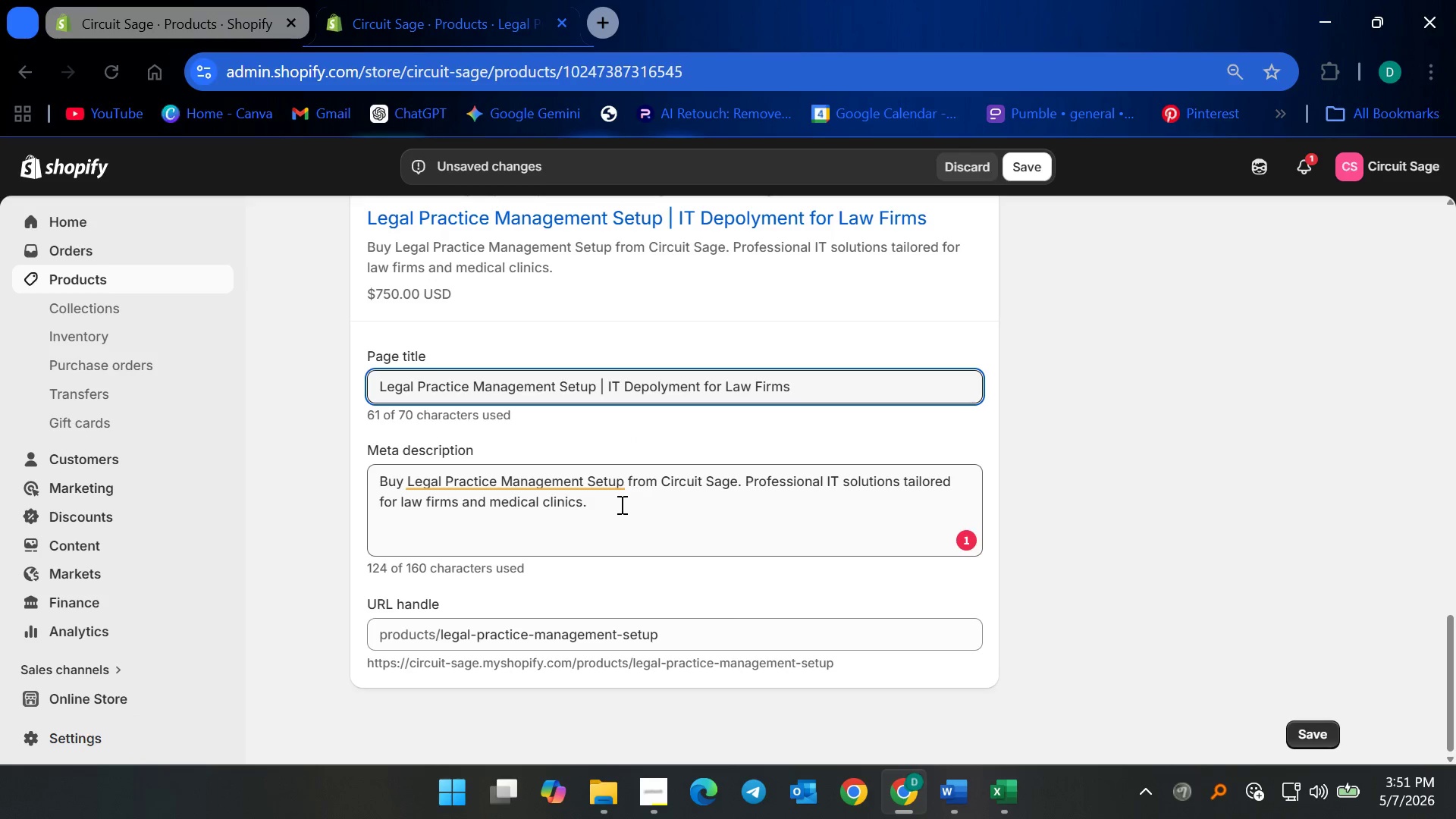 
left_click([607, 508])
 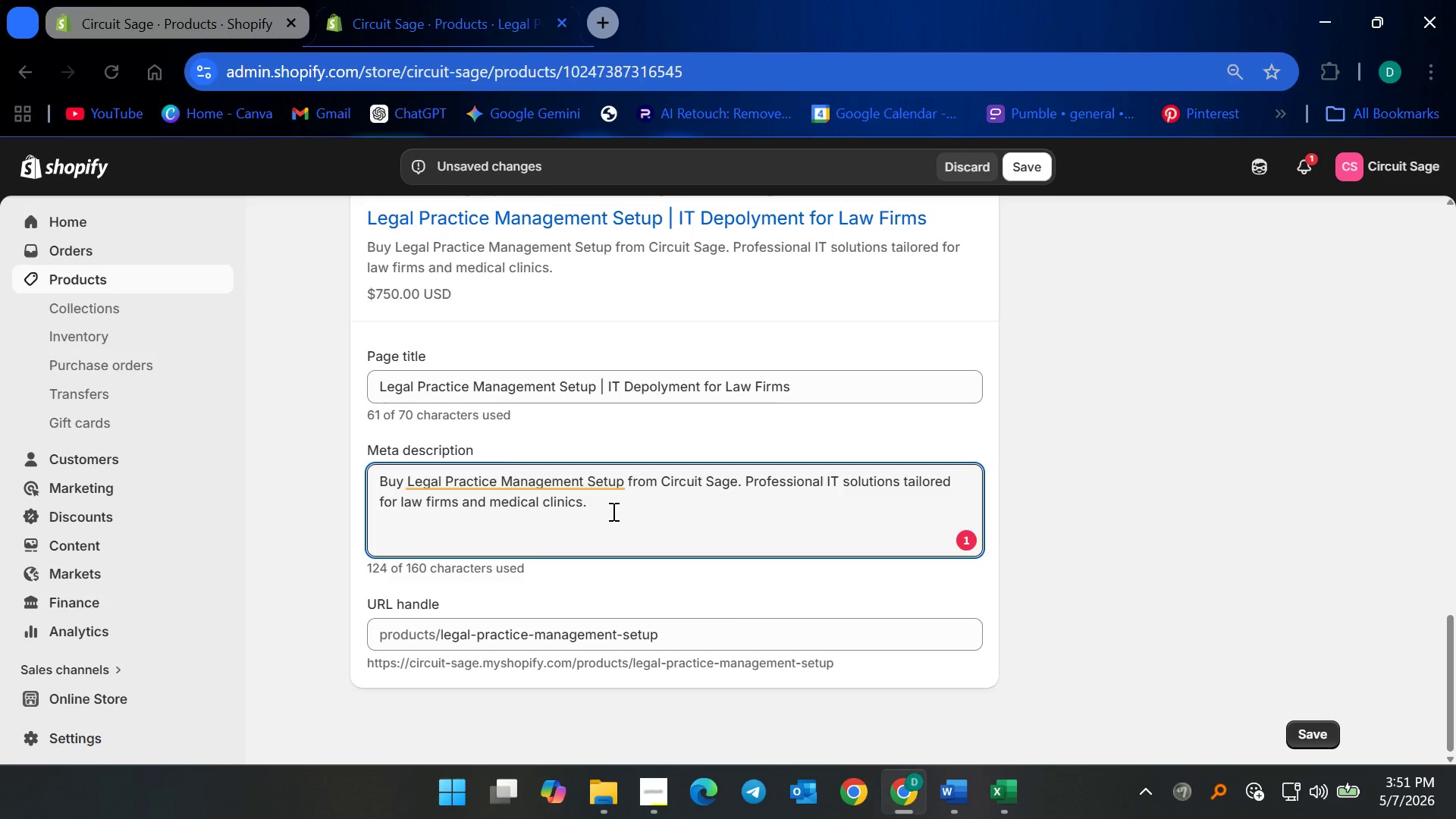 
wait(10.19)
 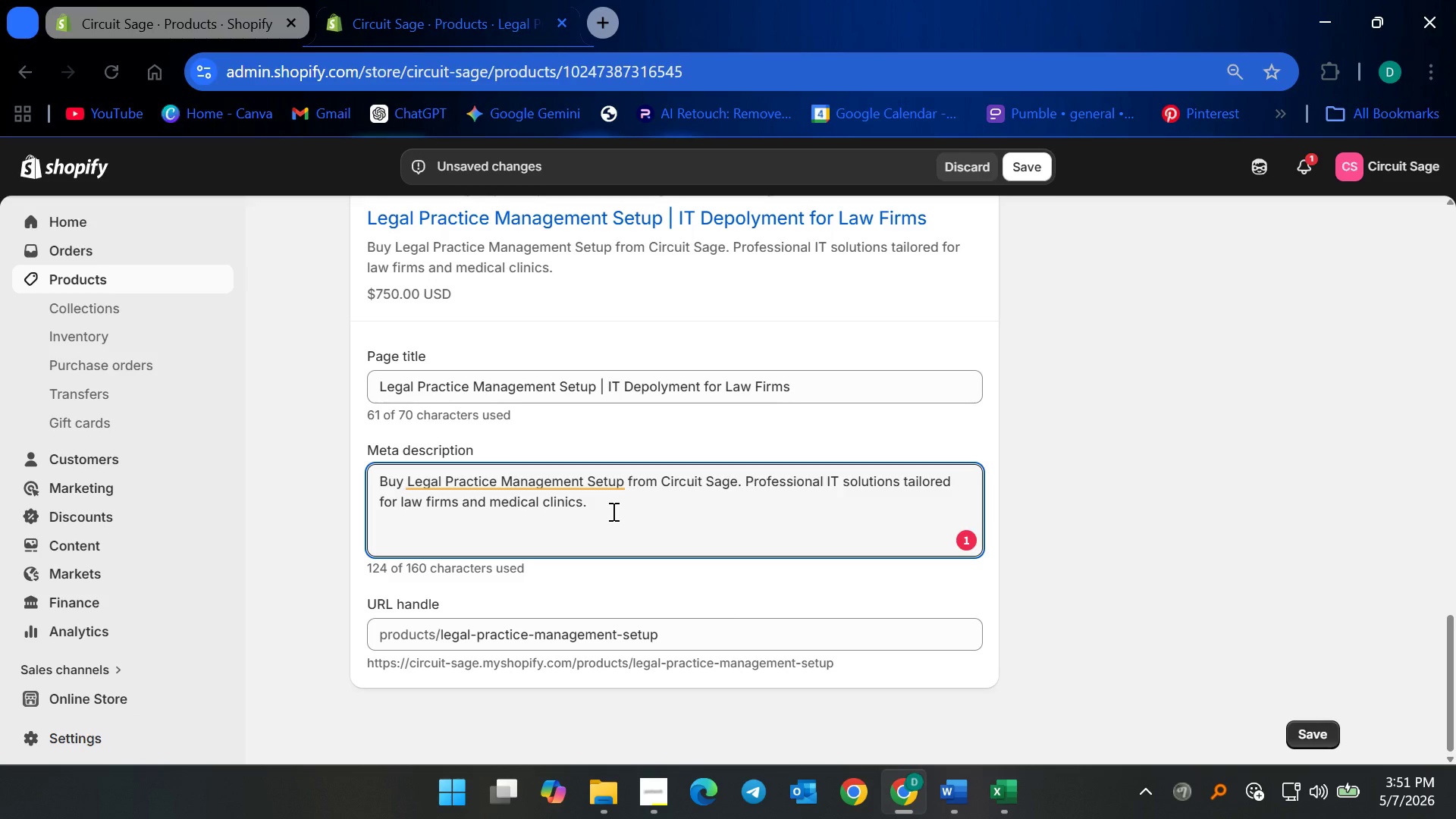 
left_click_drag(start_coordinate=[736, 482], to_coordinate=[661, 477])
 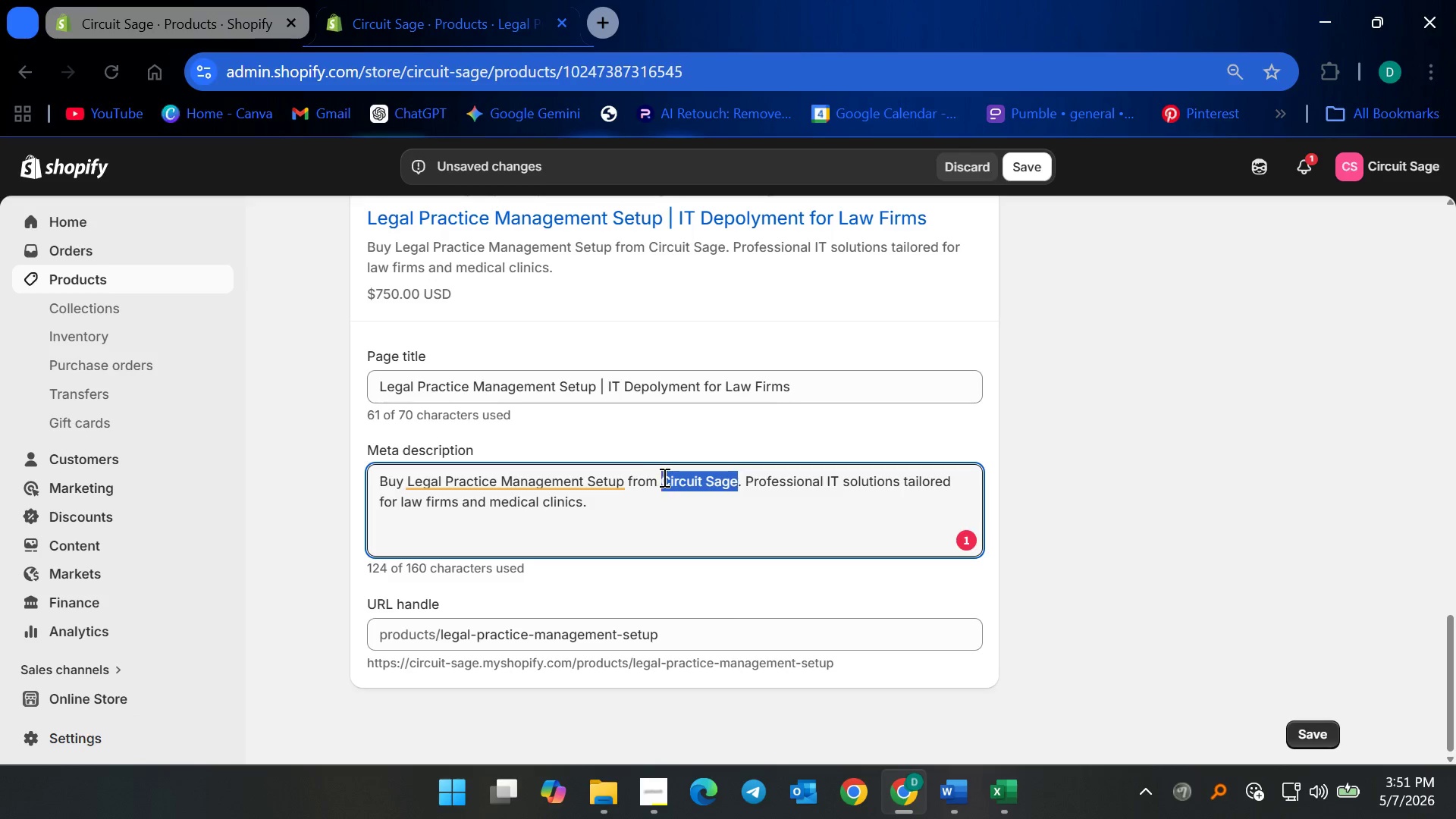 
key(Control+X)
 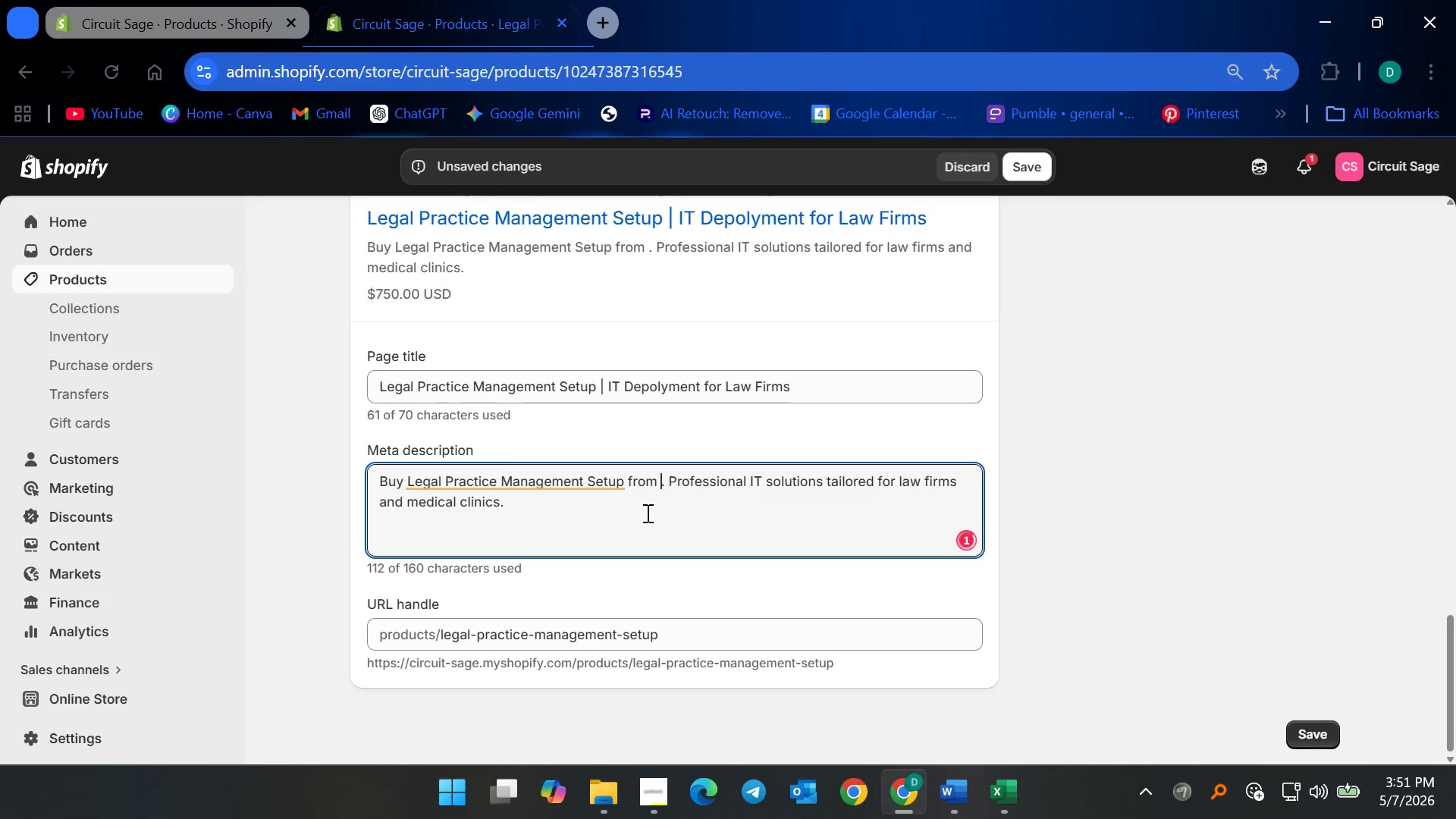 
left_click_drag(start_coordinate=[638, 514], to_coordinate=[367, 483])
 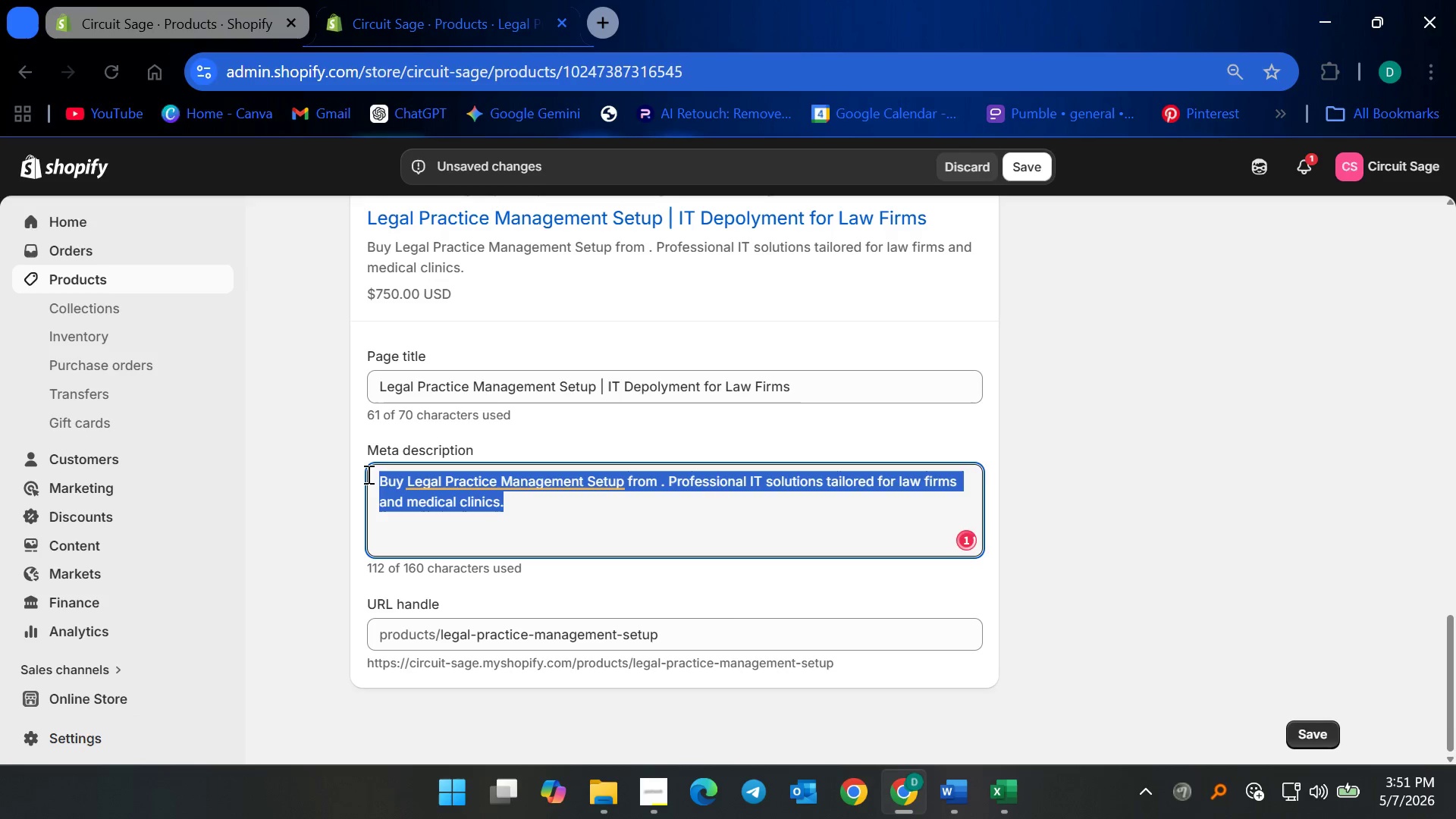 
key(Backspace)
 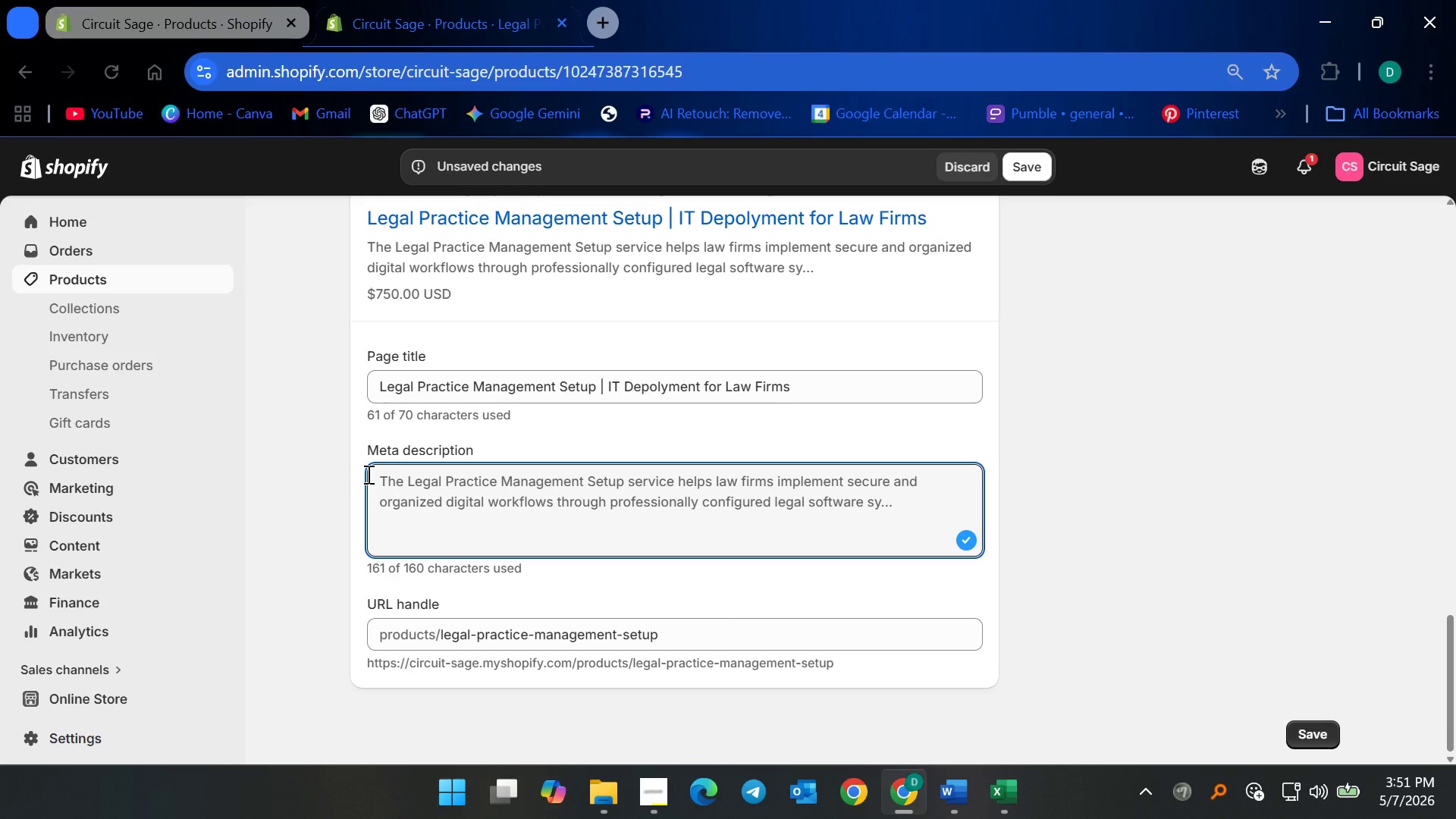 
wait(5.61)
 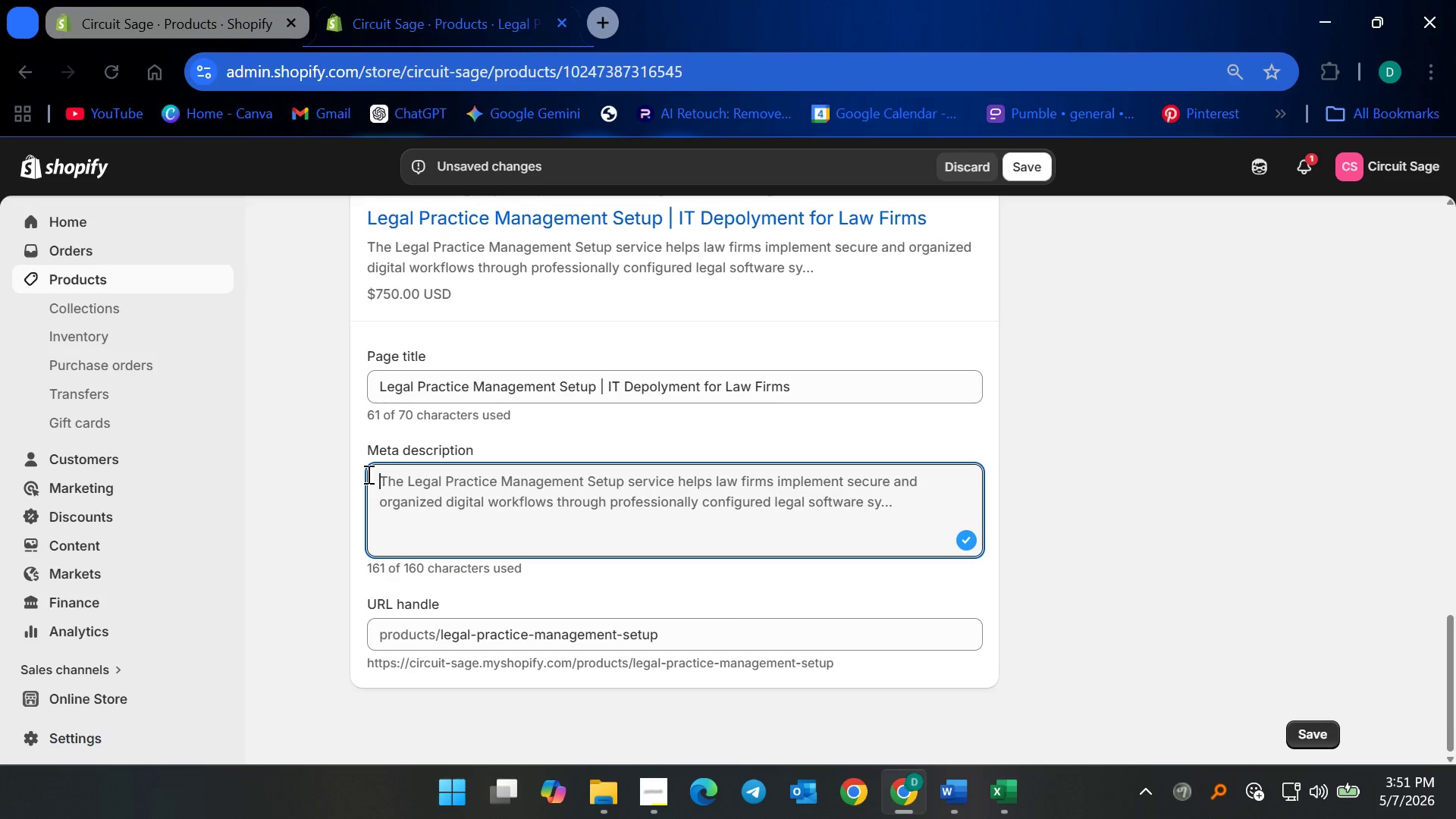 
type(Launch your legal software the right ea)
key(Backspace)
key(Backspace)
type(way. )
 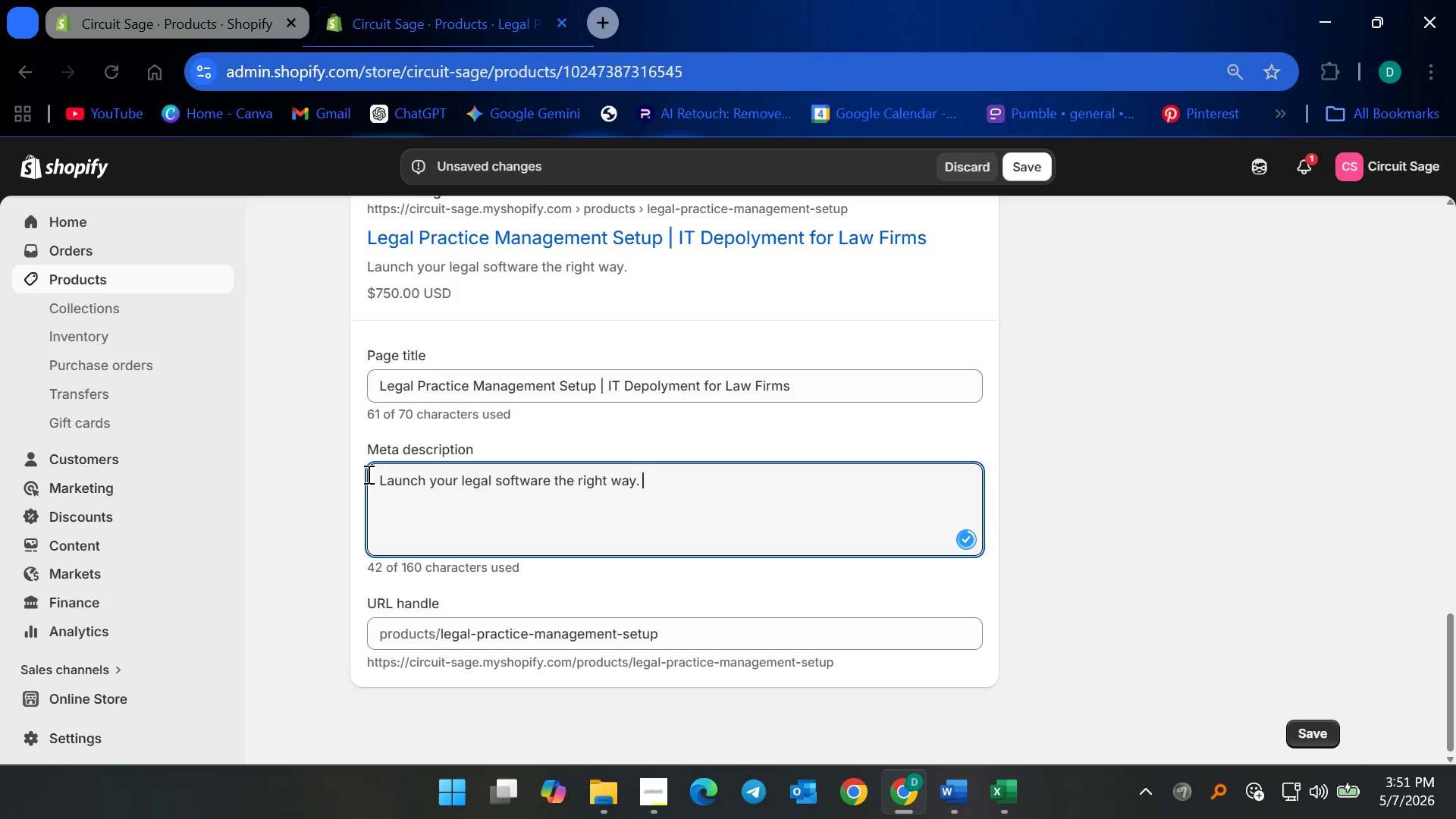 
key(Control+V)
 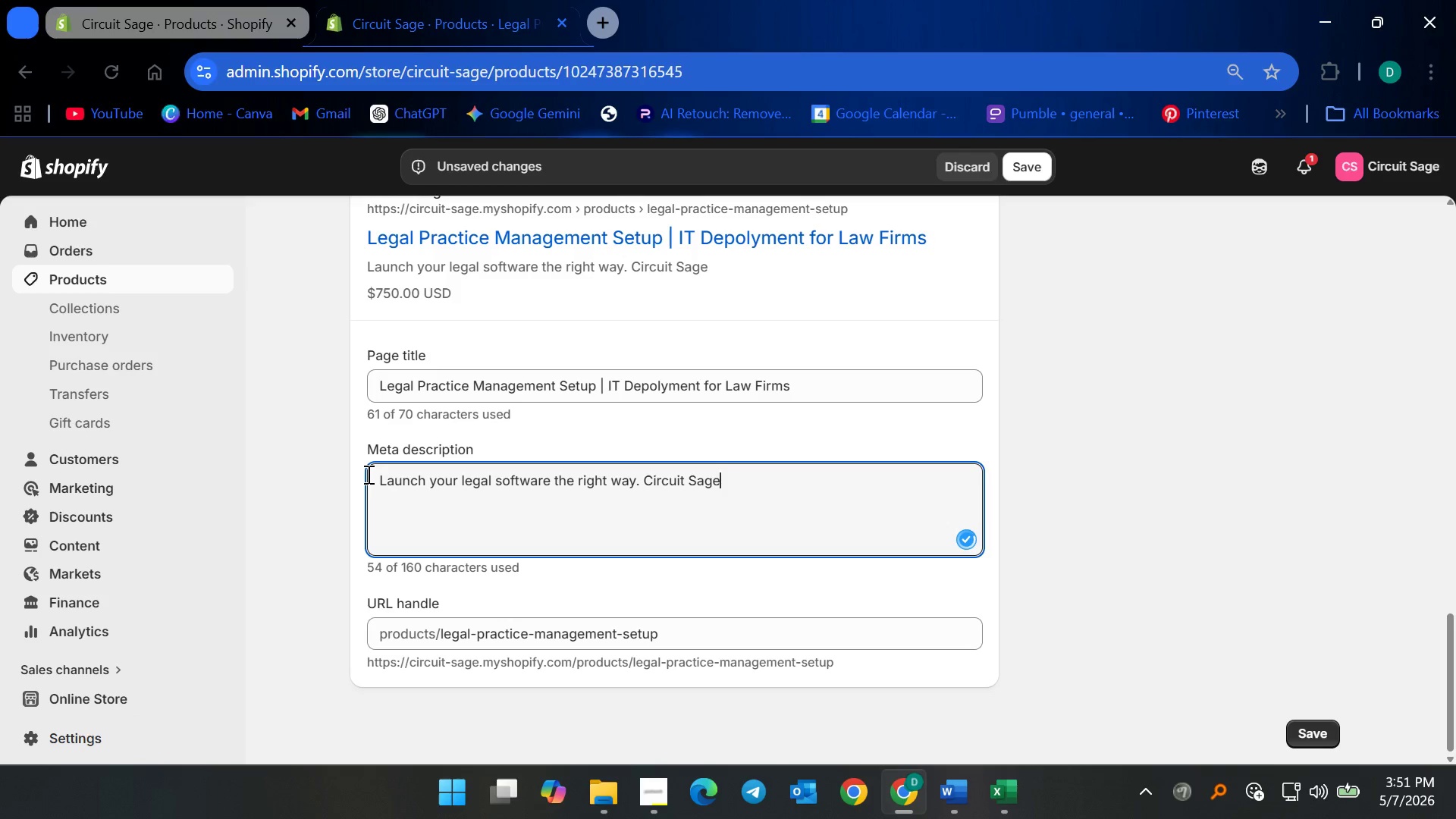 
key(Space)
 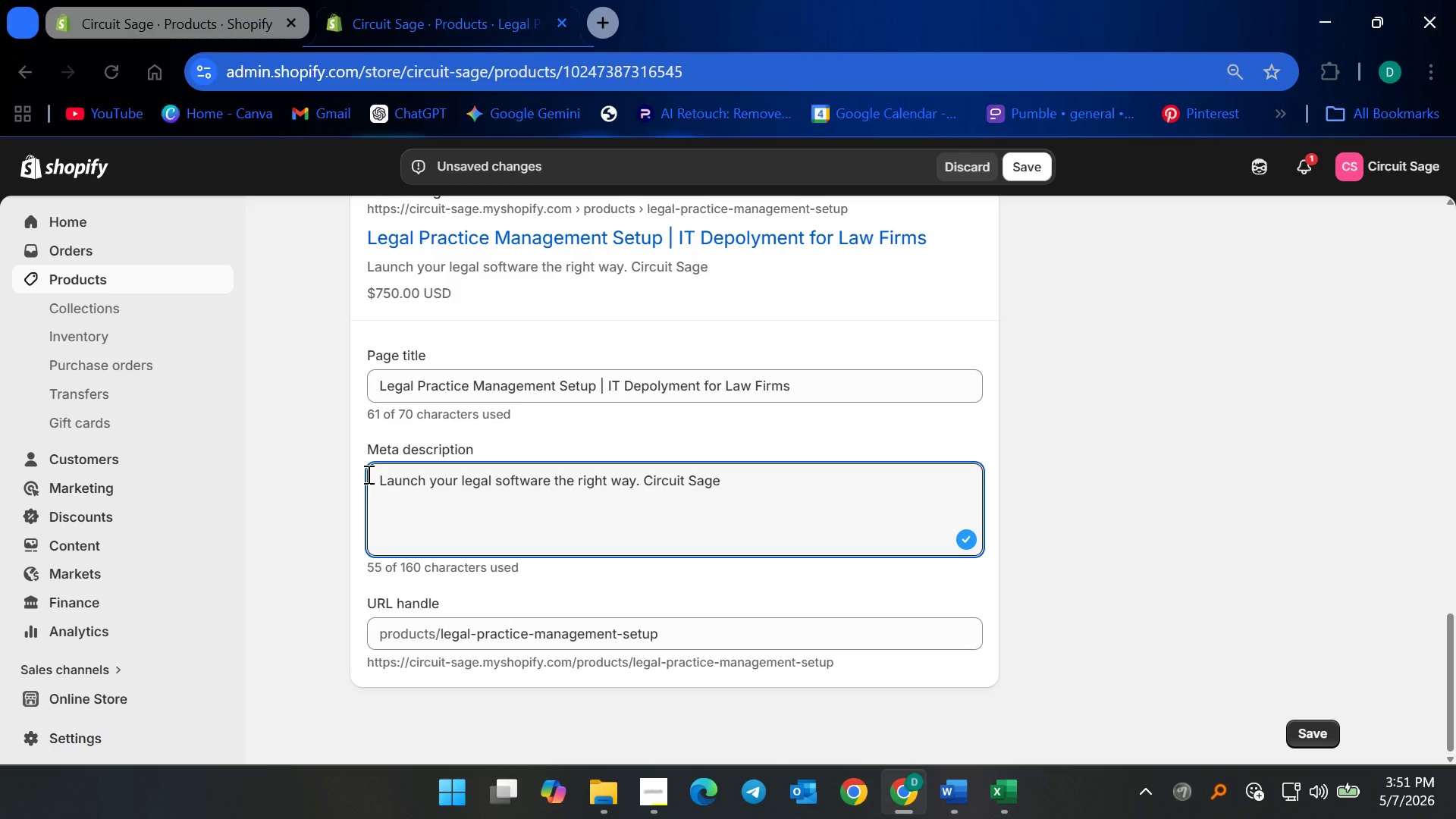 
wait(5.19)
 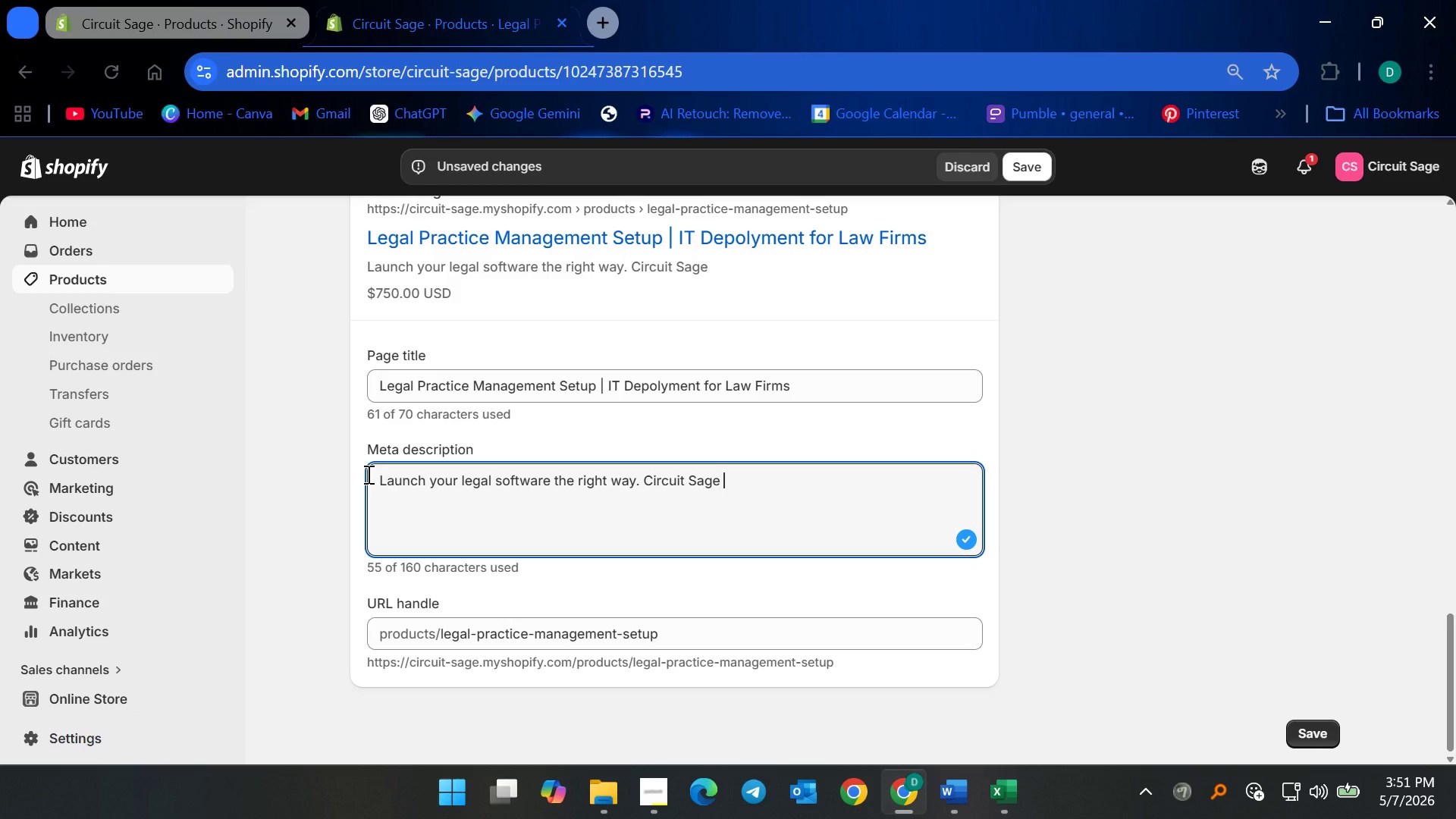 
type(configures your practice management )
 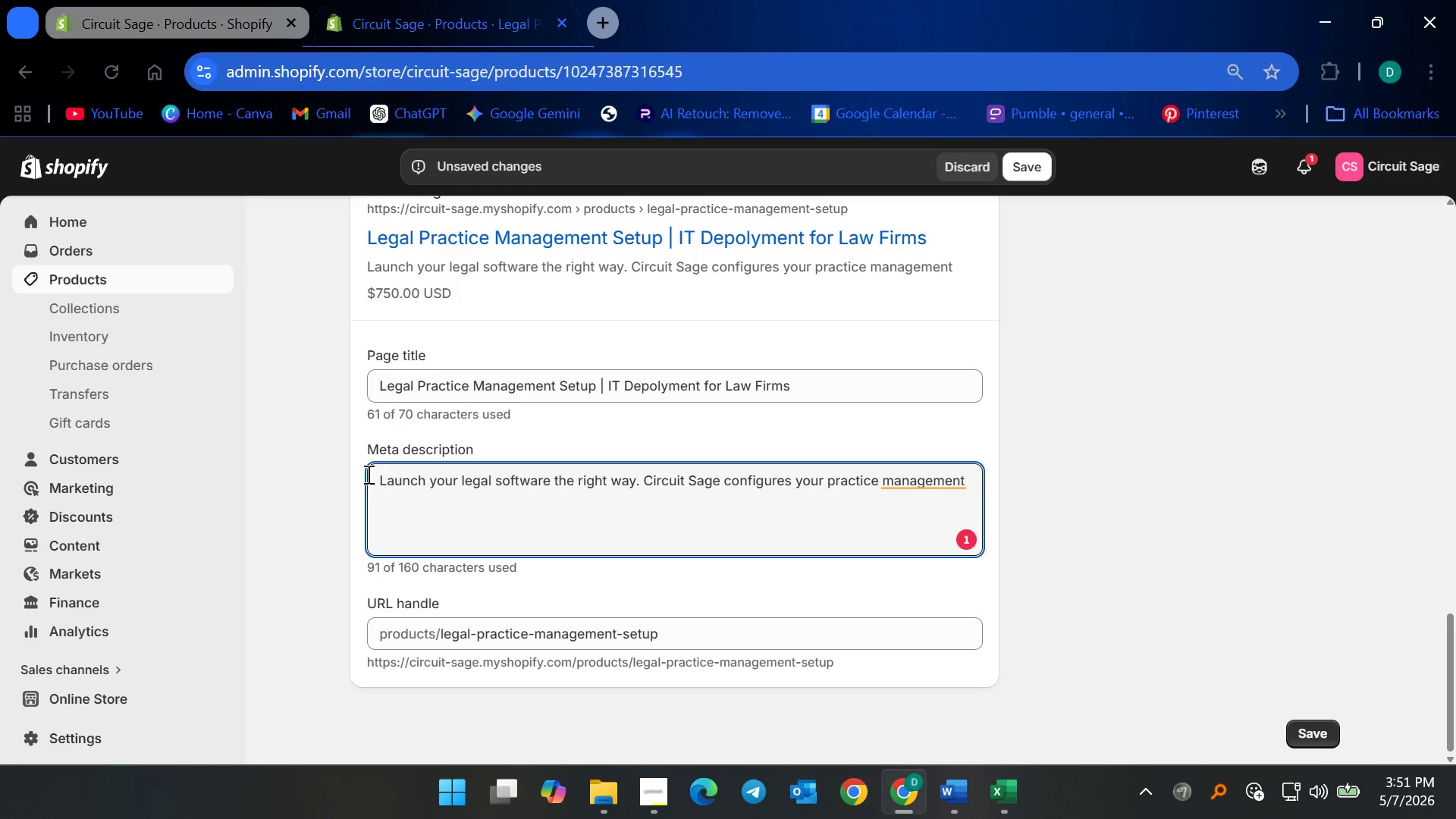 
type(system for security, compliance and day-to-day efficiency.)
 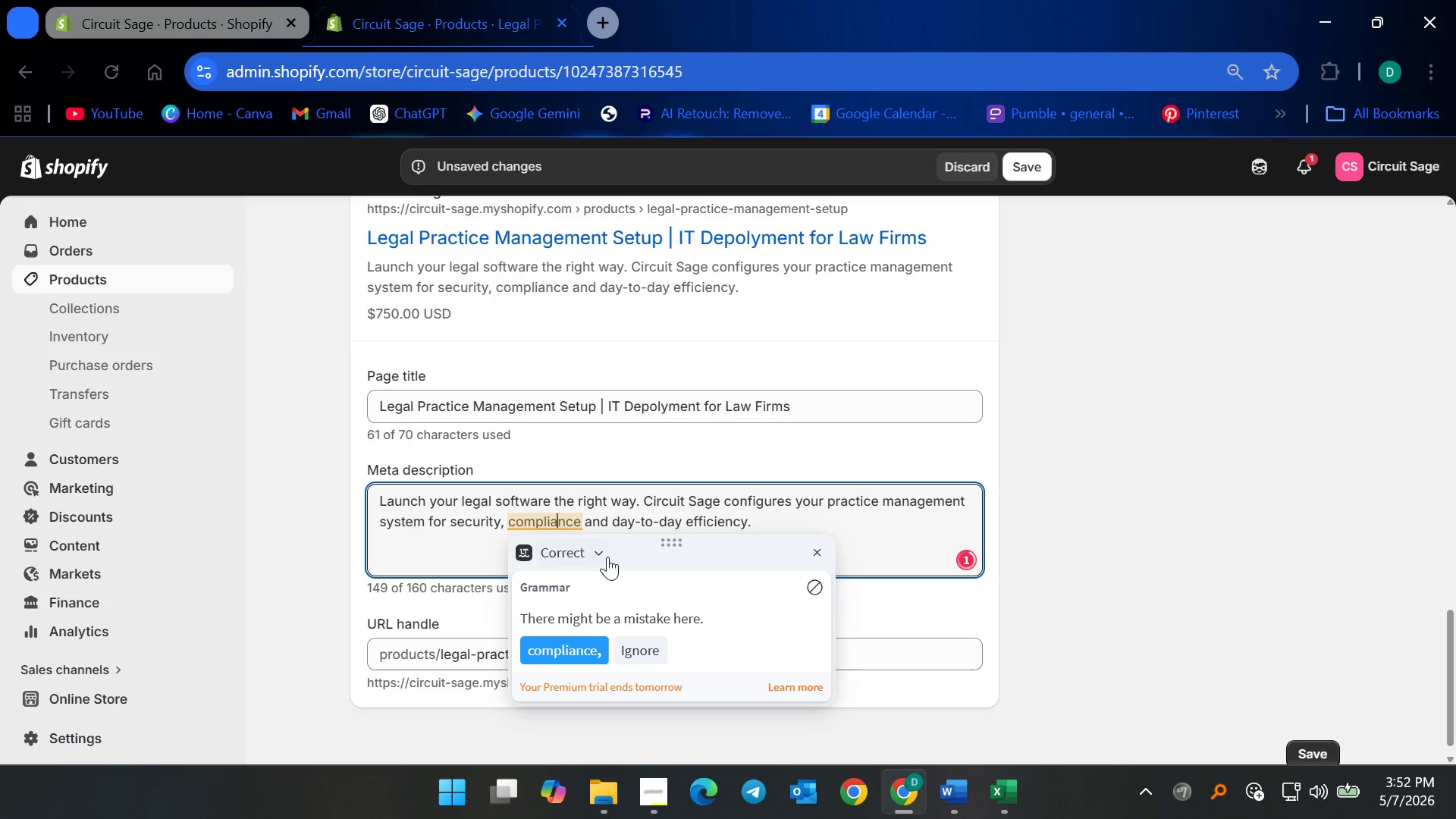 
left_click([575, 654])
 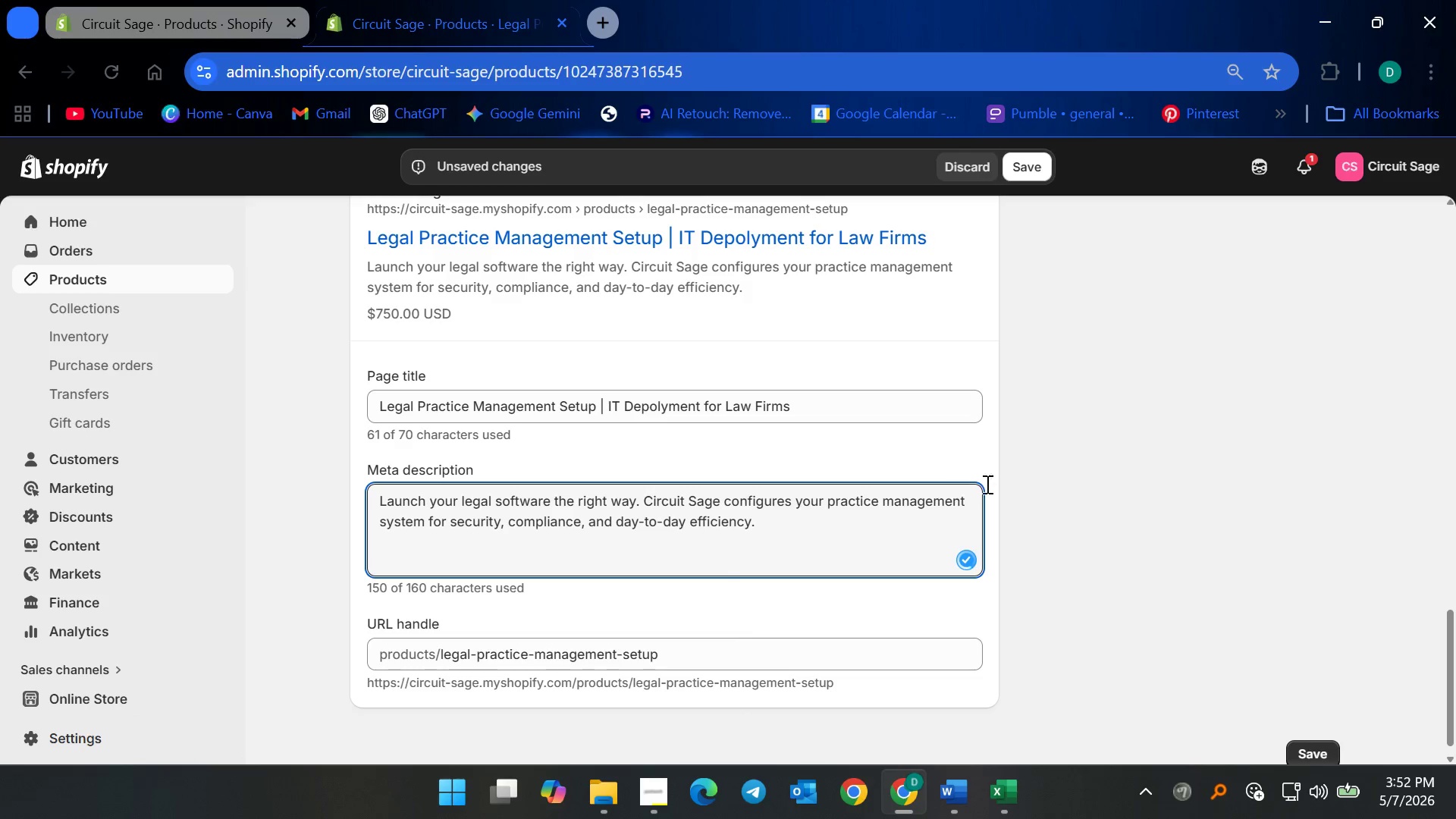 
left_click([1081, 483])
 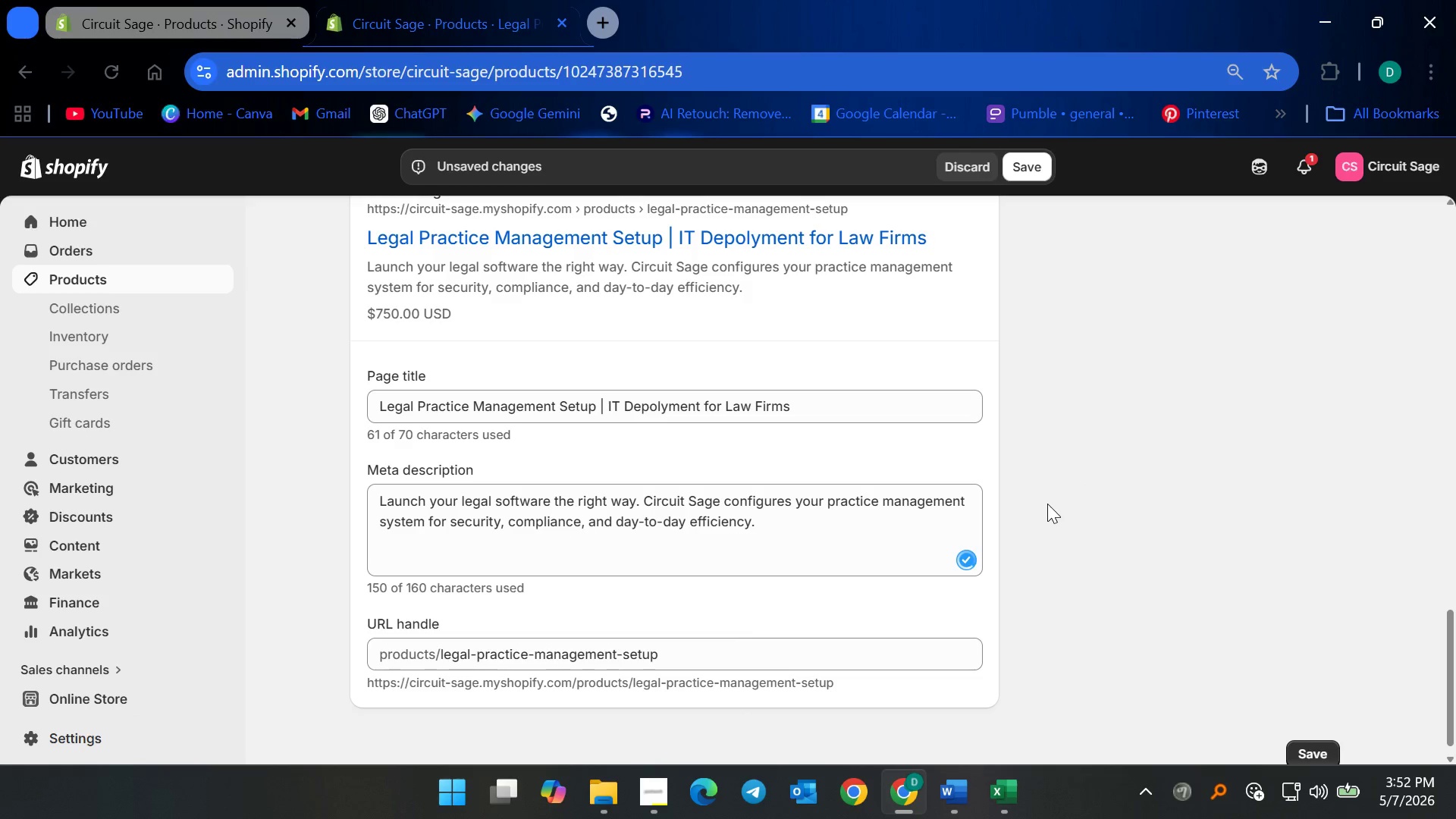 
wait(7.62)
 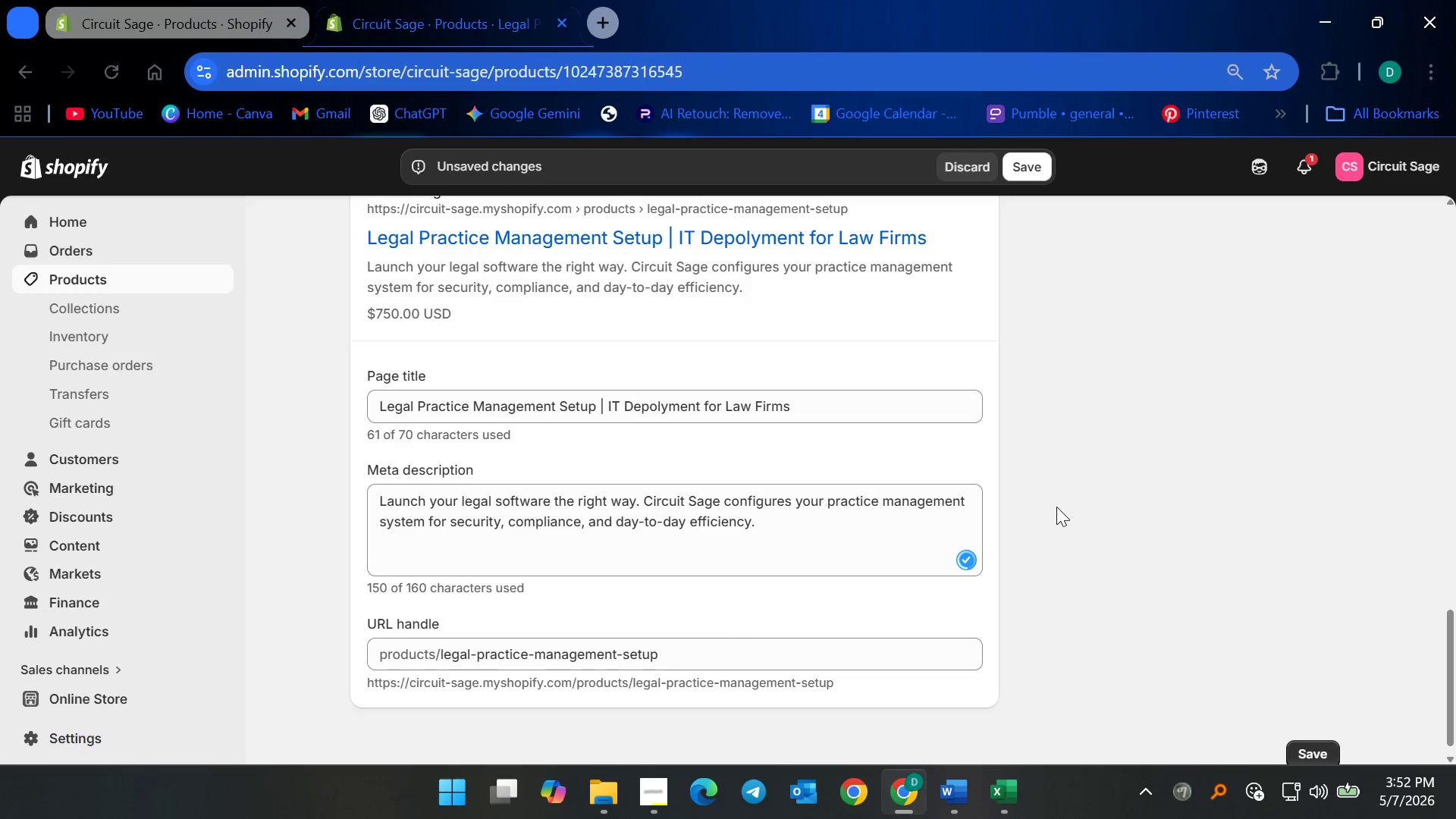 
left_click([1015, 168])
 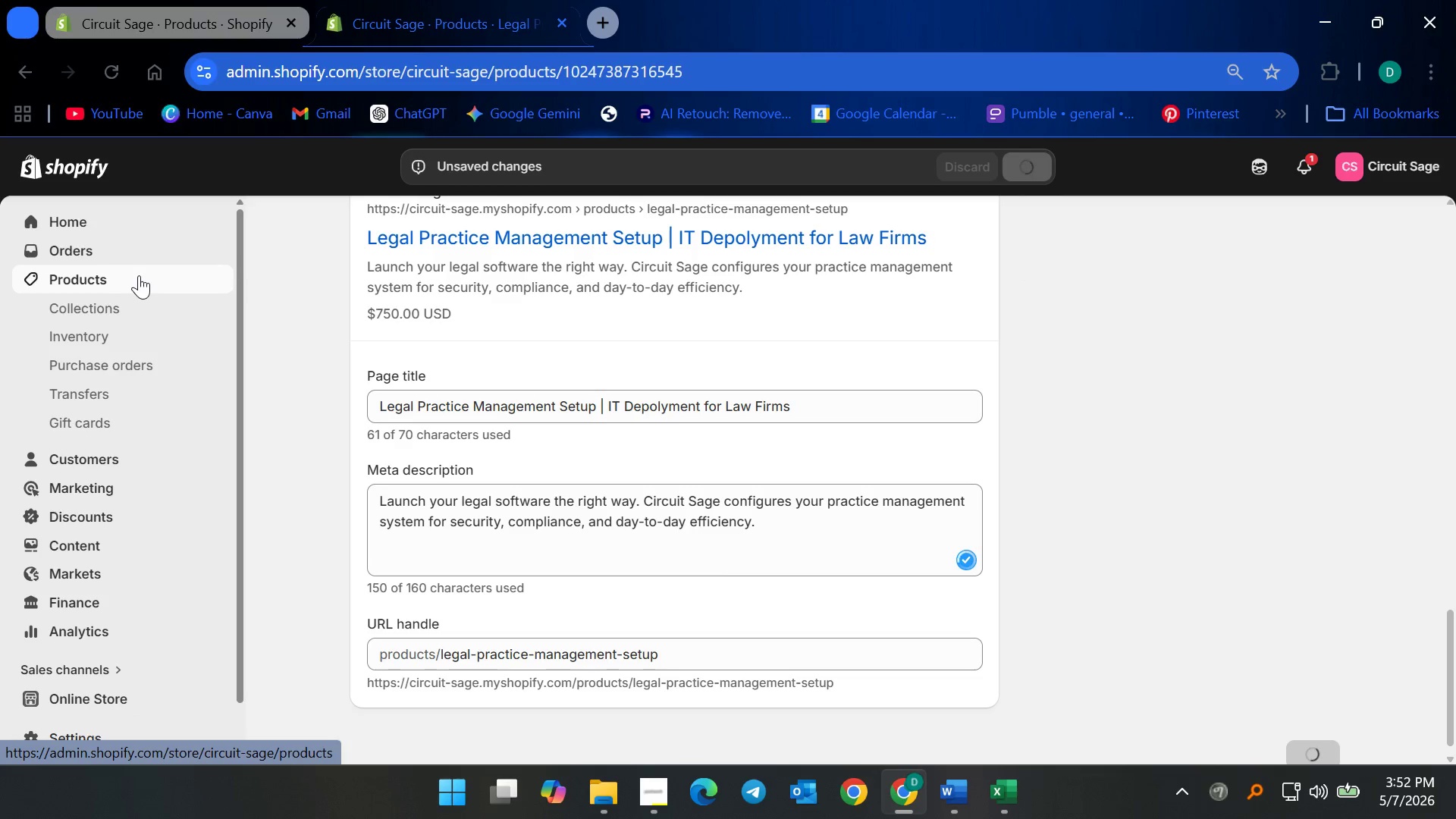 
left_click([139, 275])
 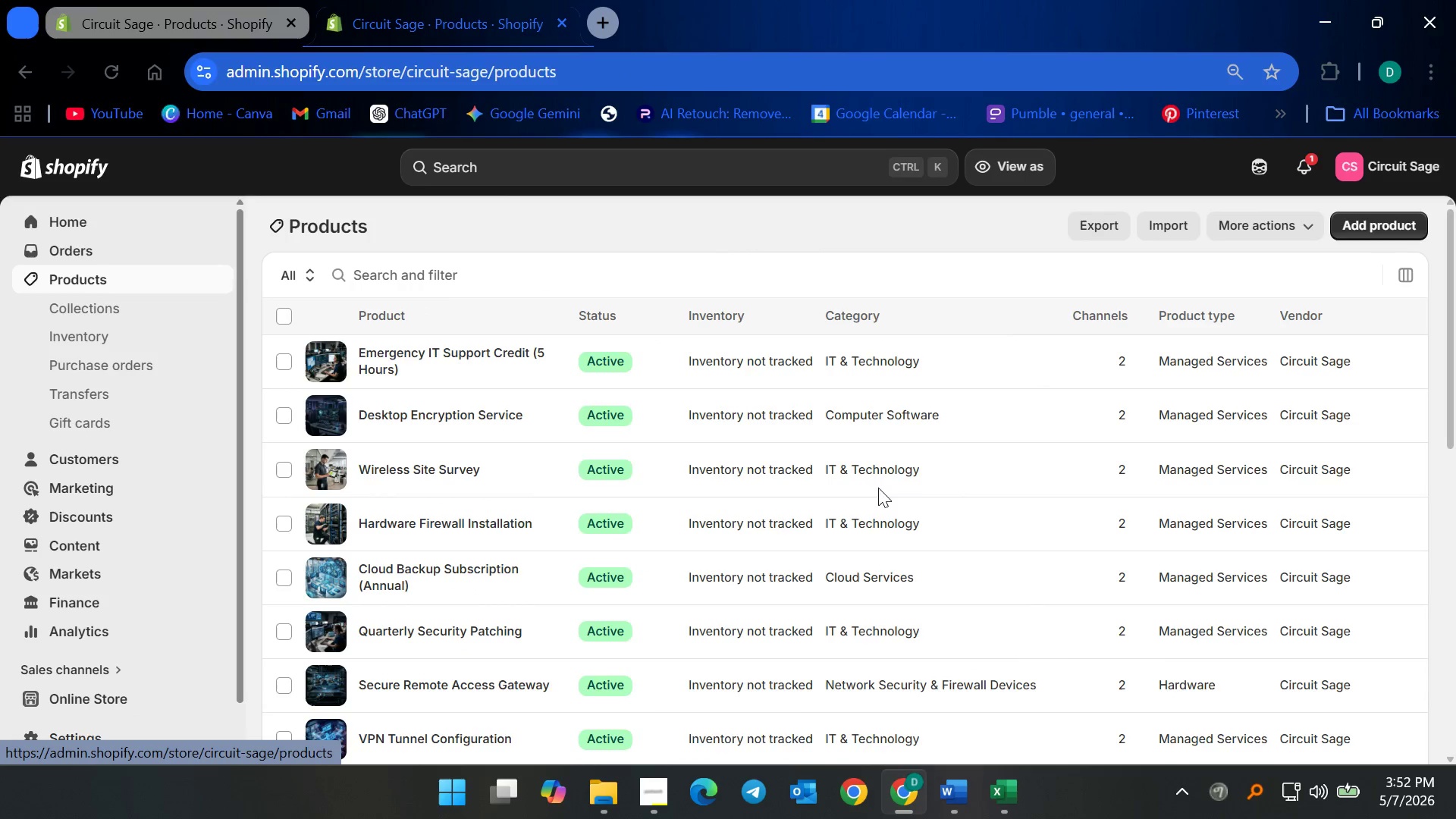 
scroll: coordinate [534, 559], scroll_direction: down, amount: 16.0
 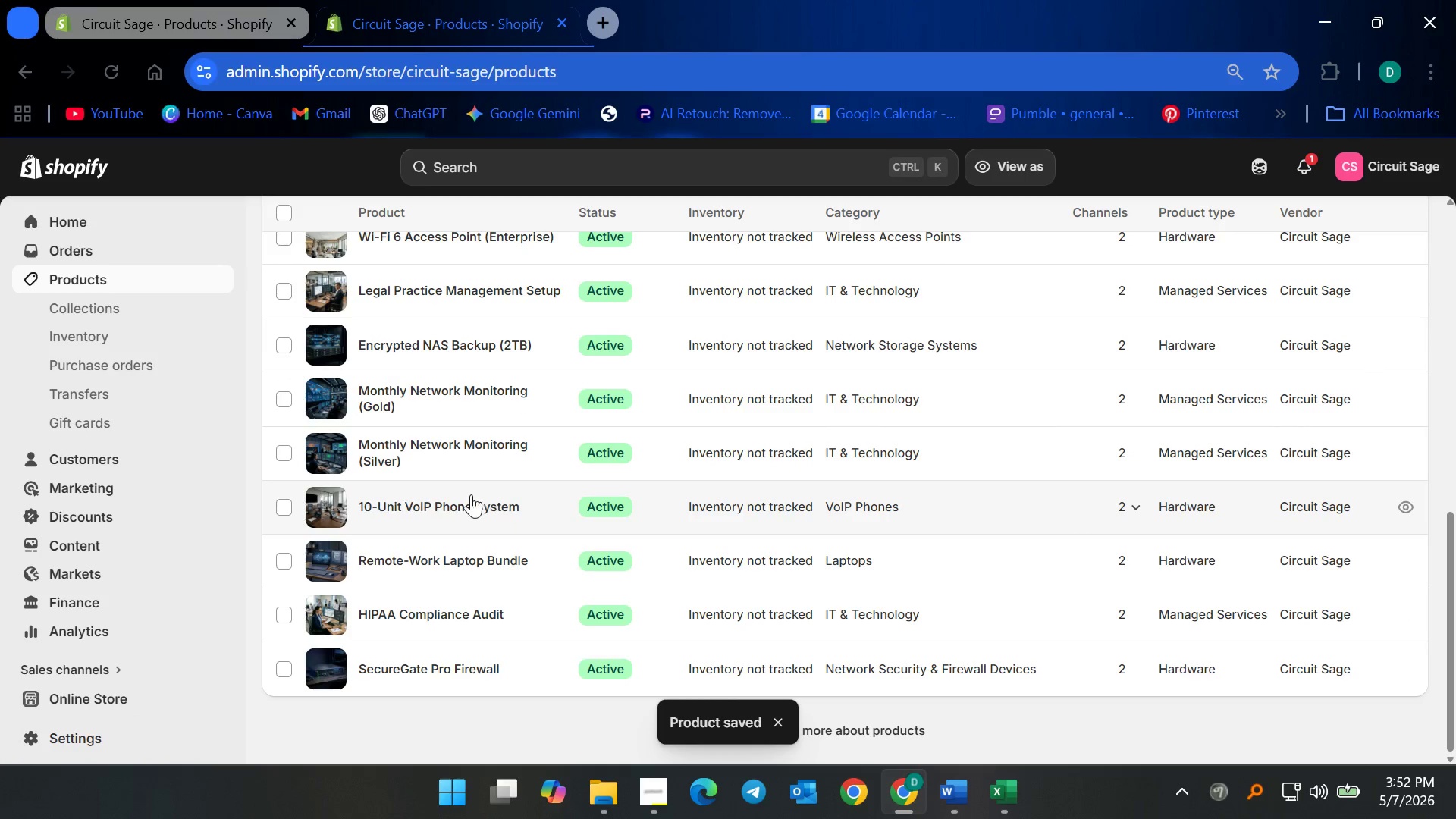 
scroll: coordinate [447, 429], scroll_direction: up, amount: 3.0
 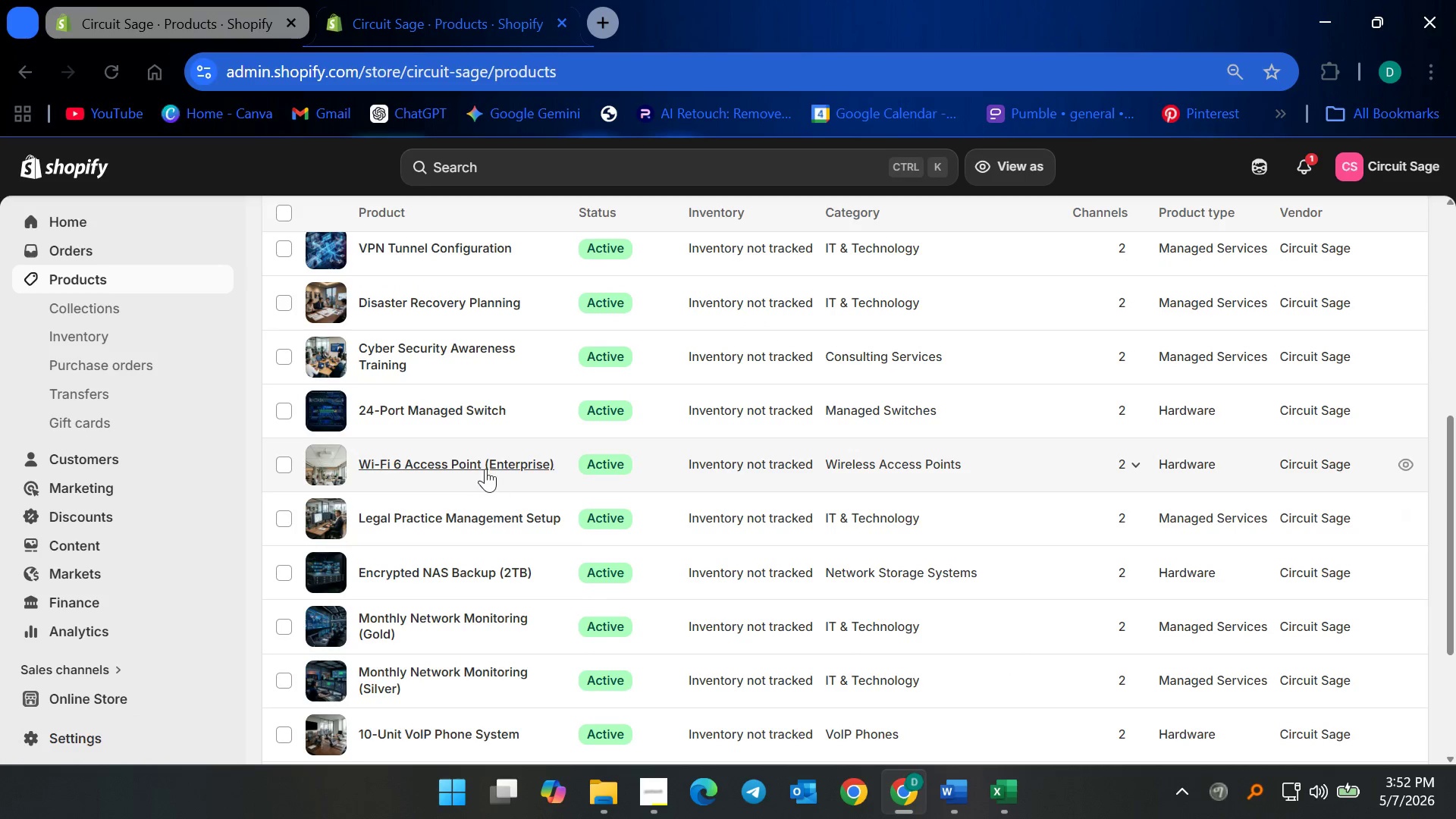 
left_click([482, 466])
 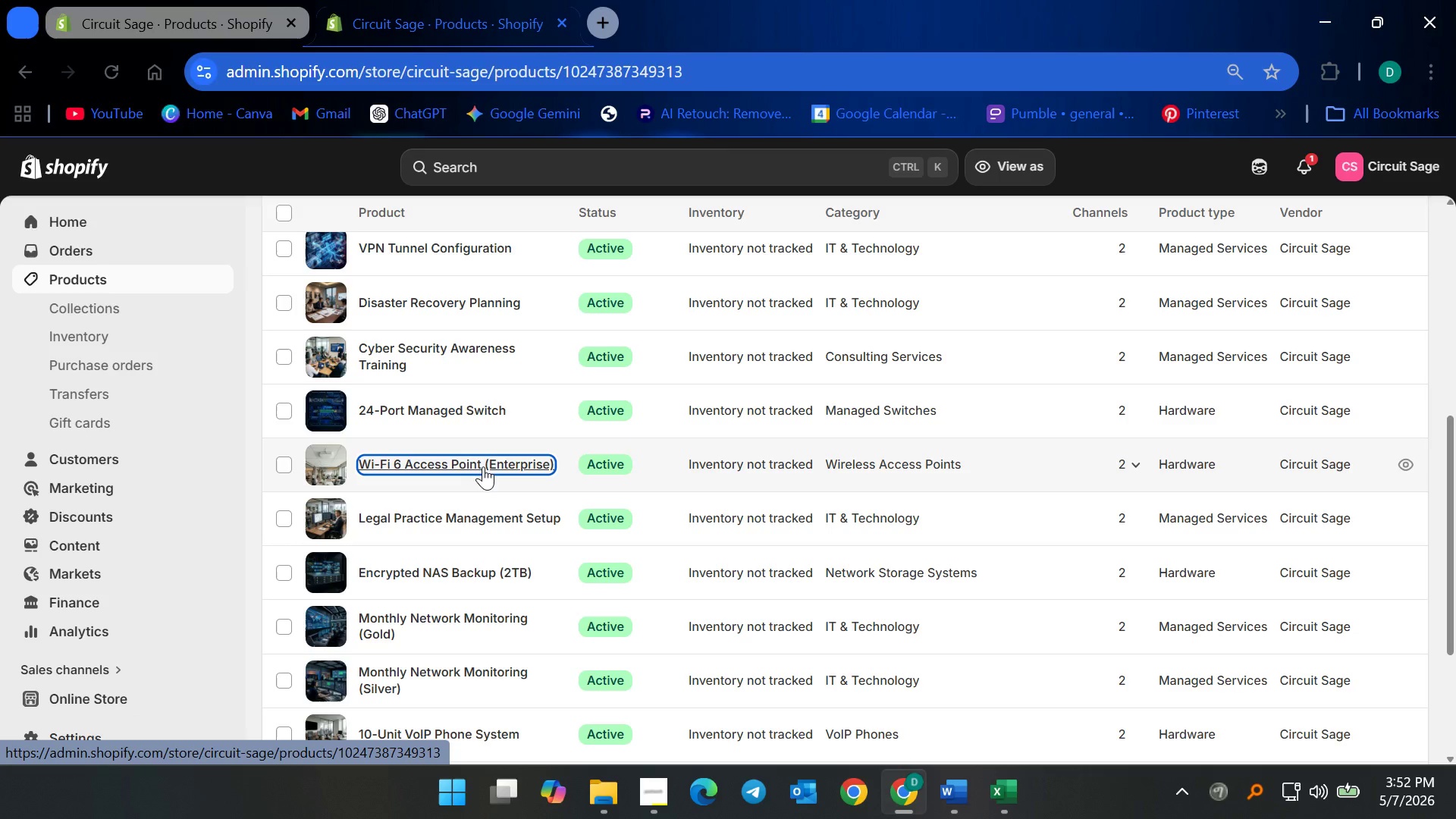 
mouse_move([639, 450])
 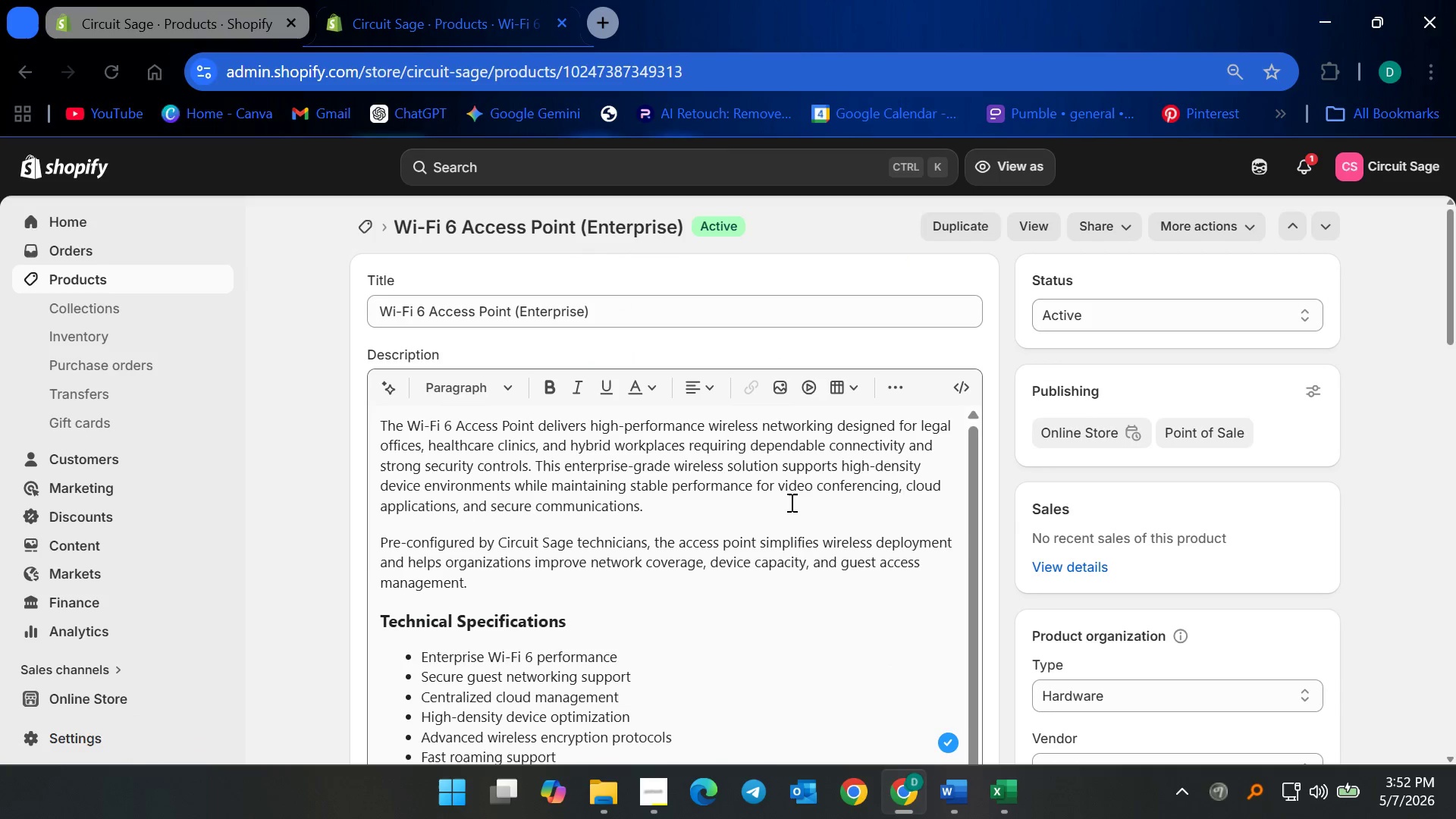 
scroll: coordinate [974, 548], scroll_direction: down, amount: 37.0
 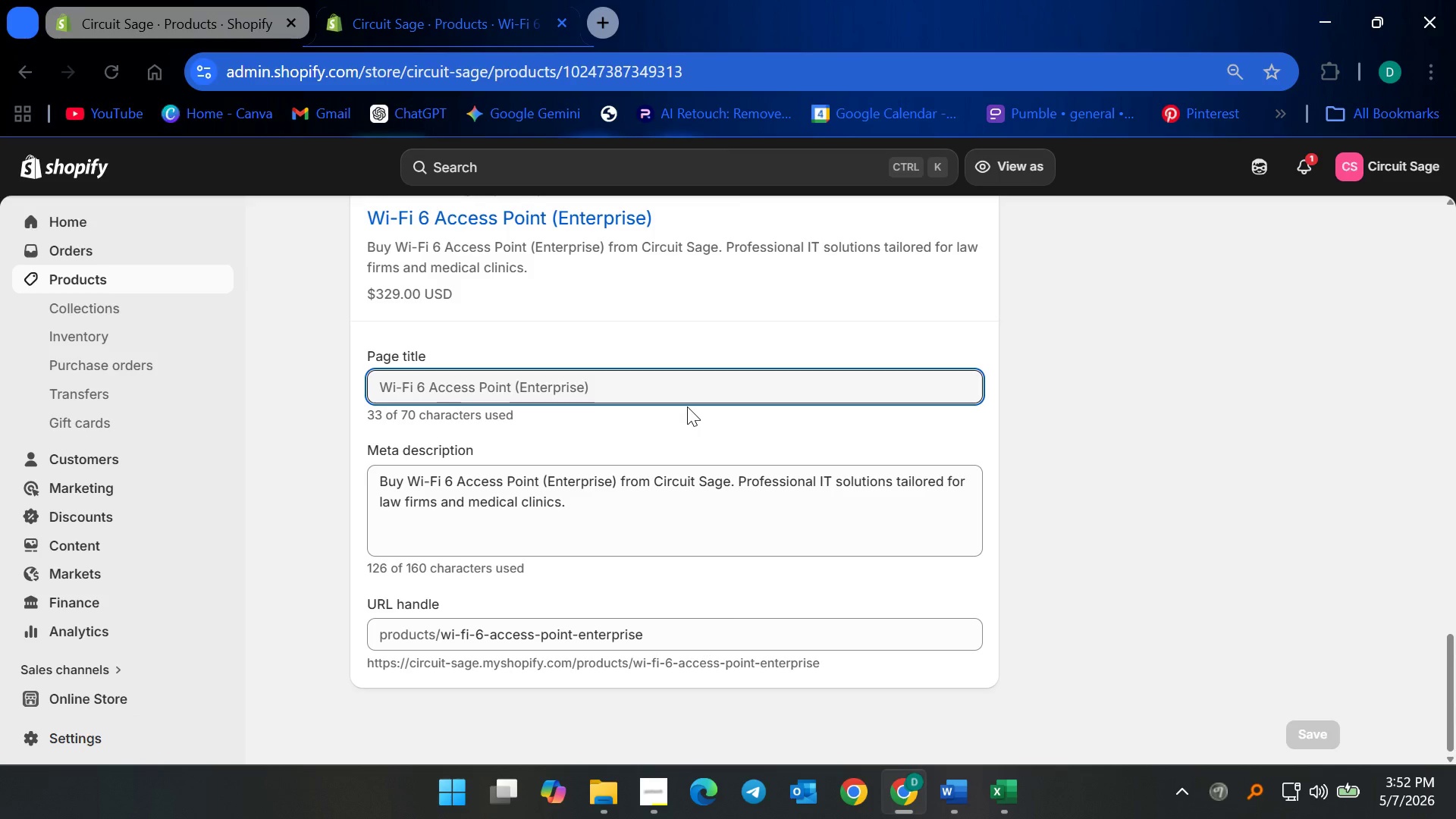 
left_click([682, 384])
 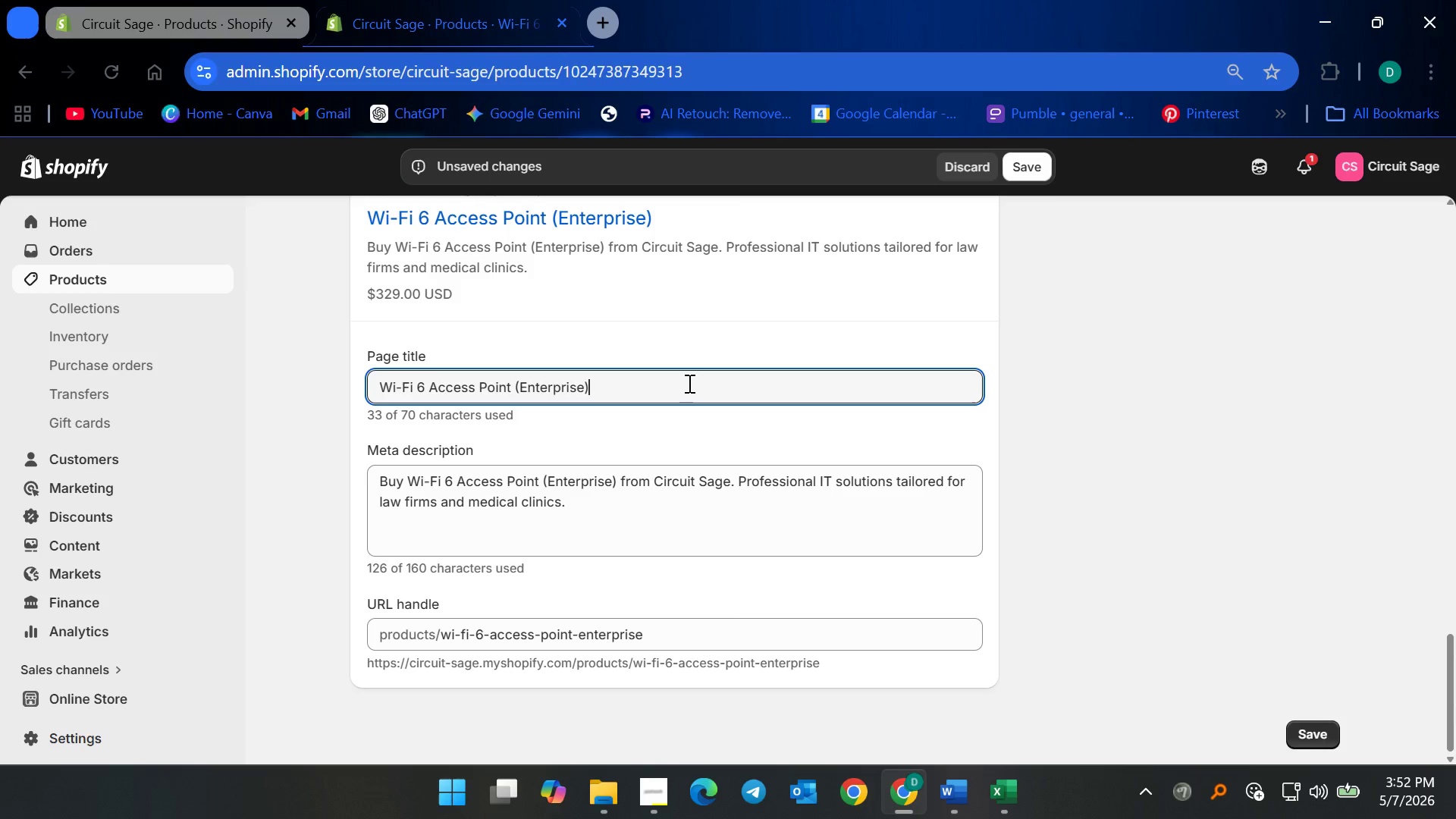 
type( | Enterprise Wireless Networking)
 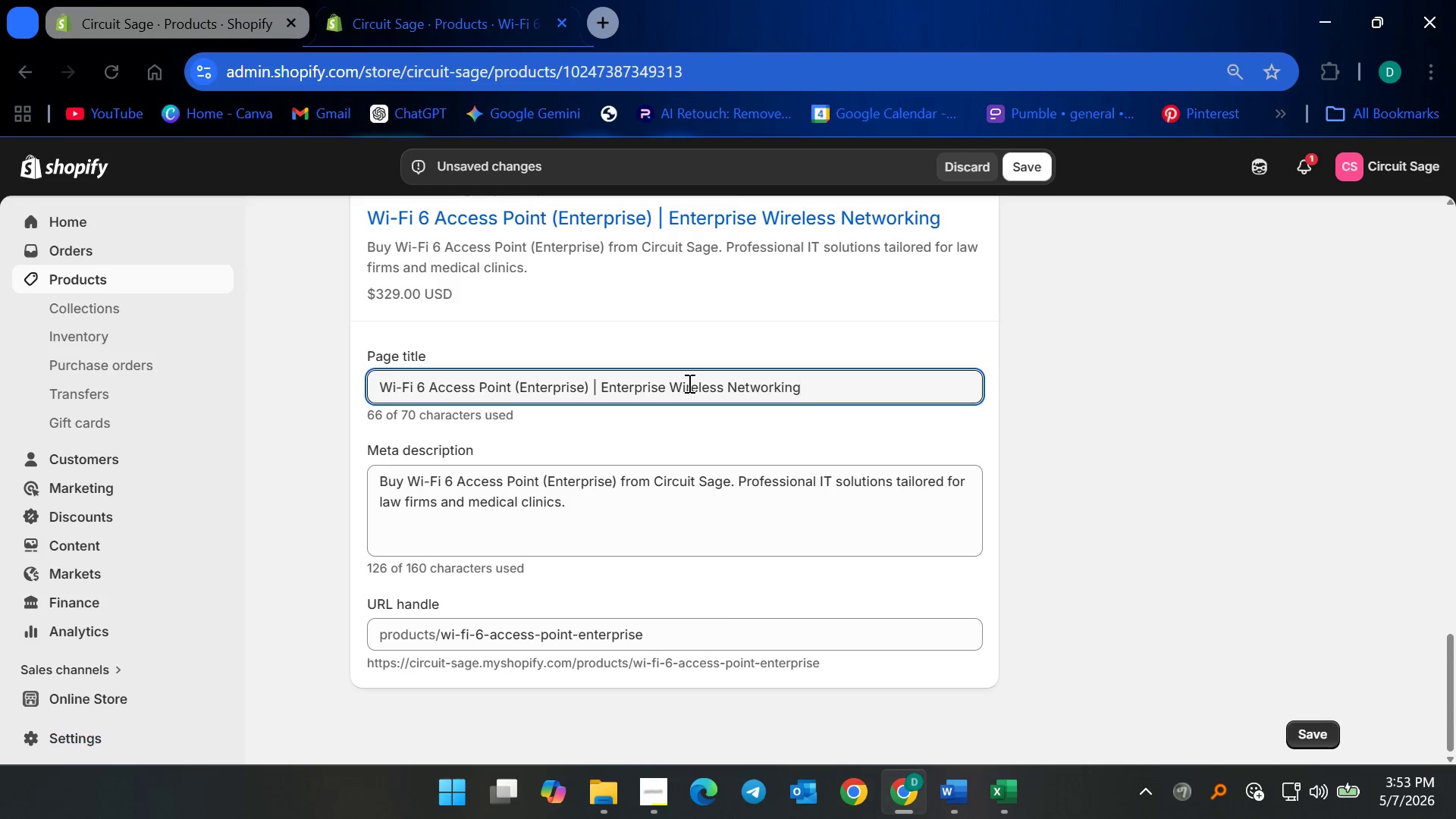 
wait(16.73)
 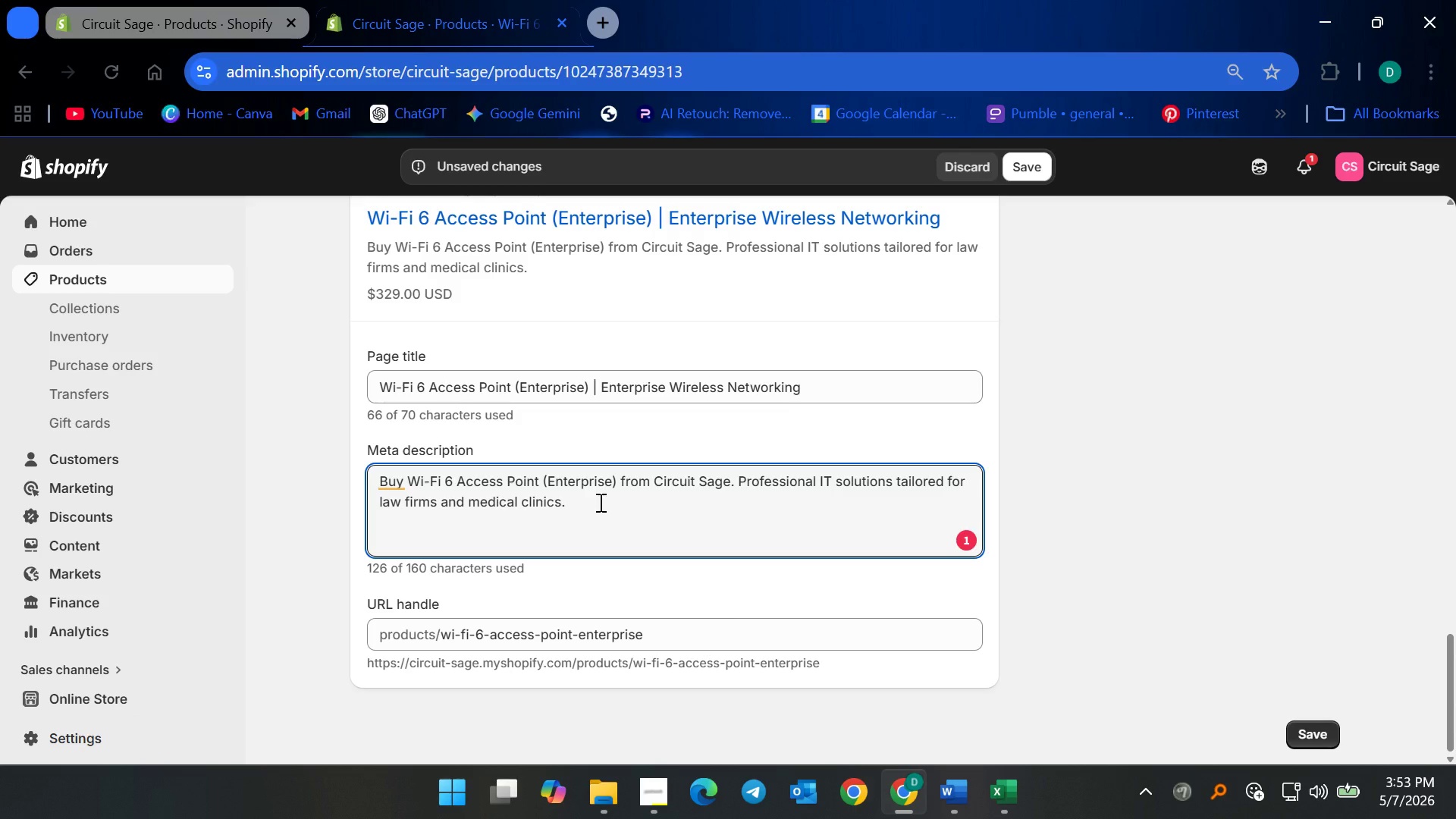 
left_click_drag(start_coordinate=[728, 482], to_coordinate=[654, 482])
 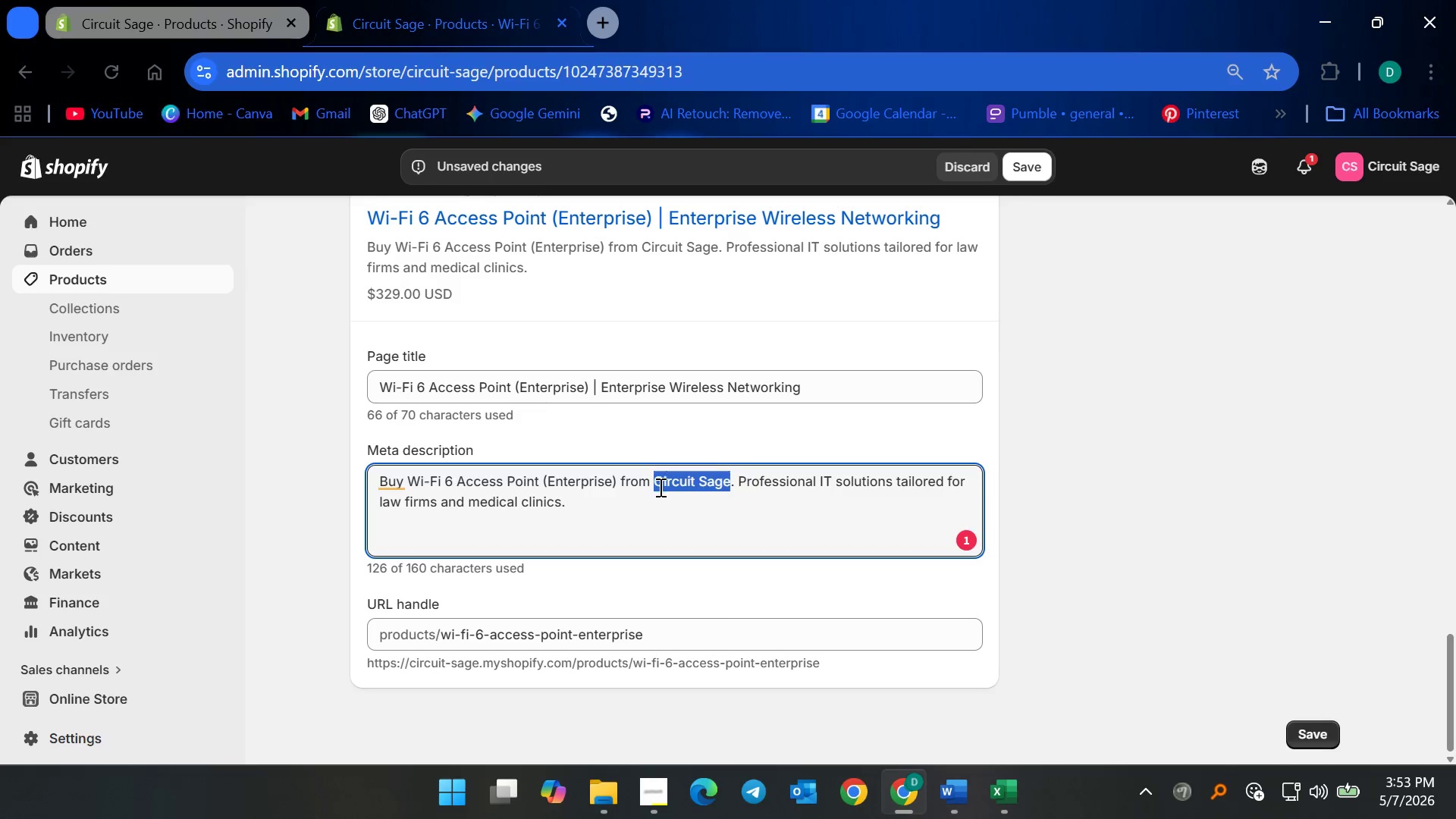 
key(Control+X)
 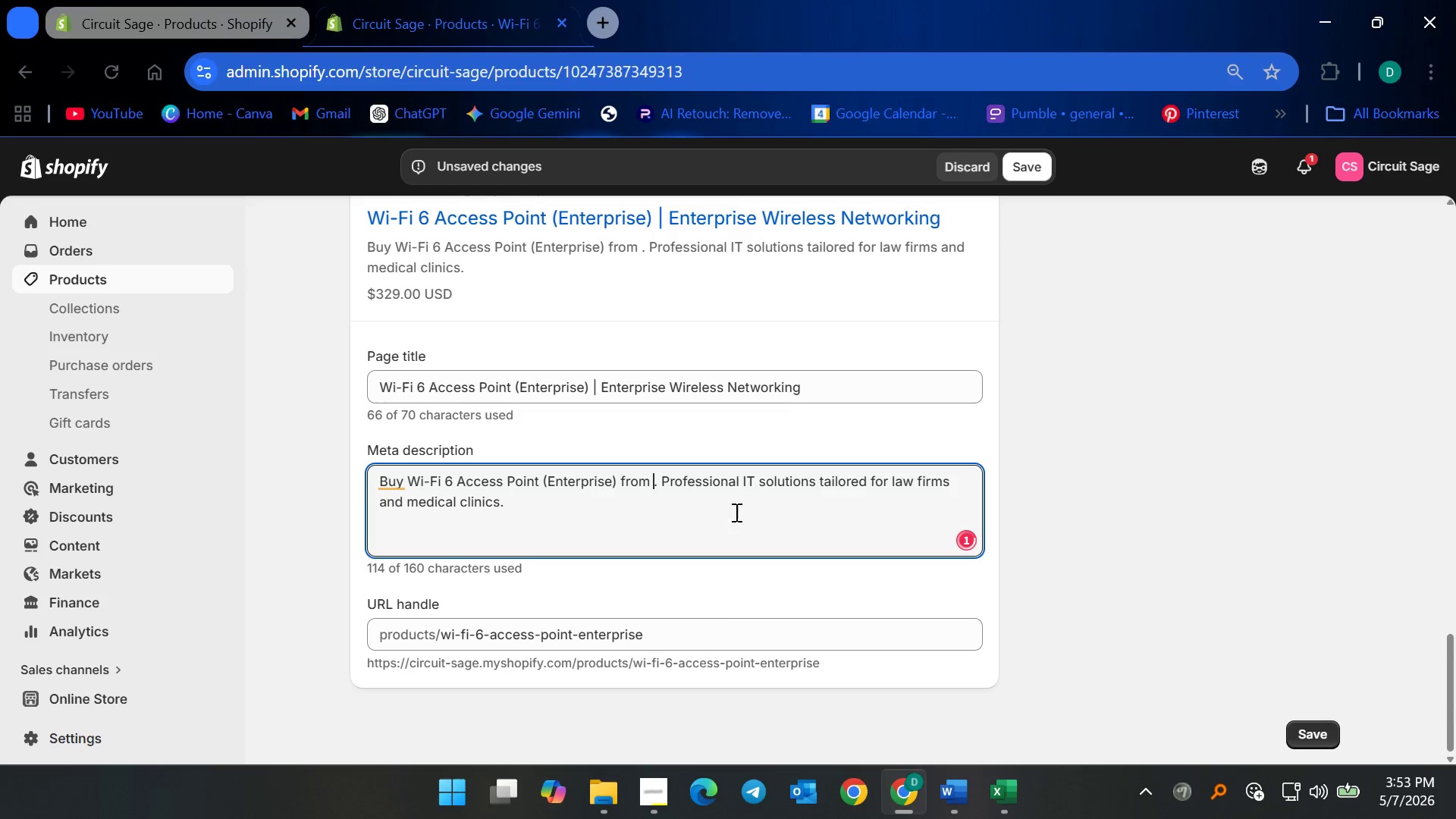 
left_click_drag(start_coordinate=[734, 512], to_coordinate=[620, 472])
 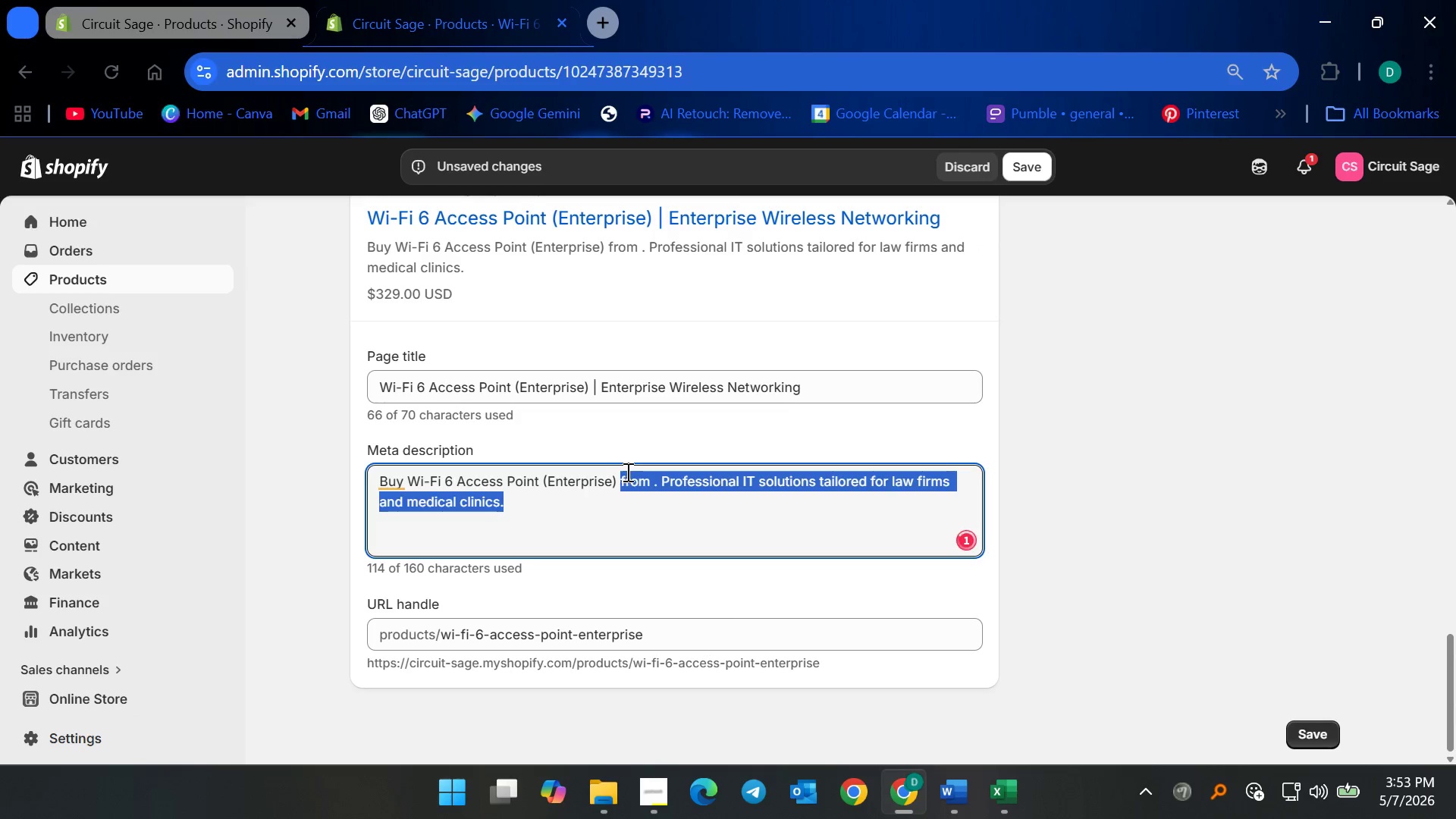 
key(Backspace)
 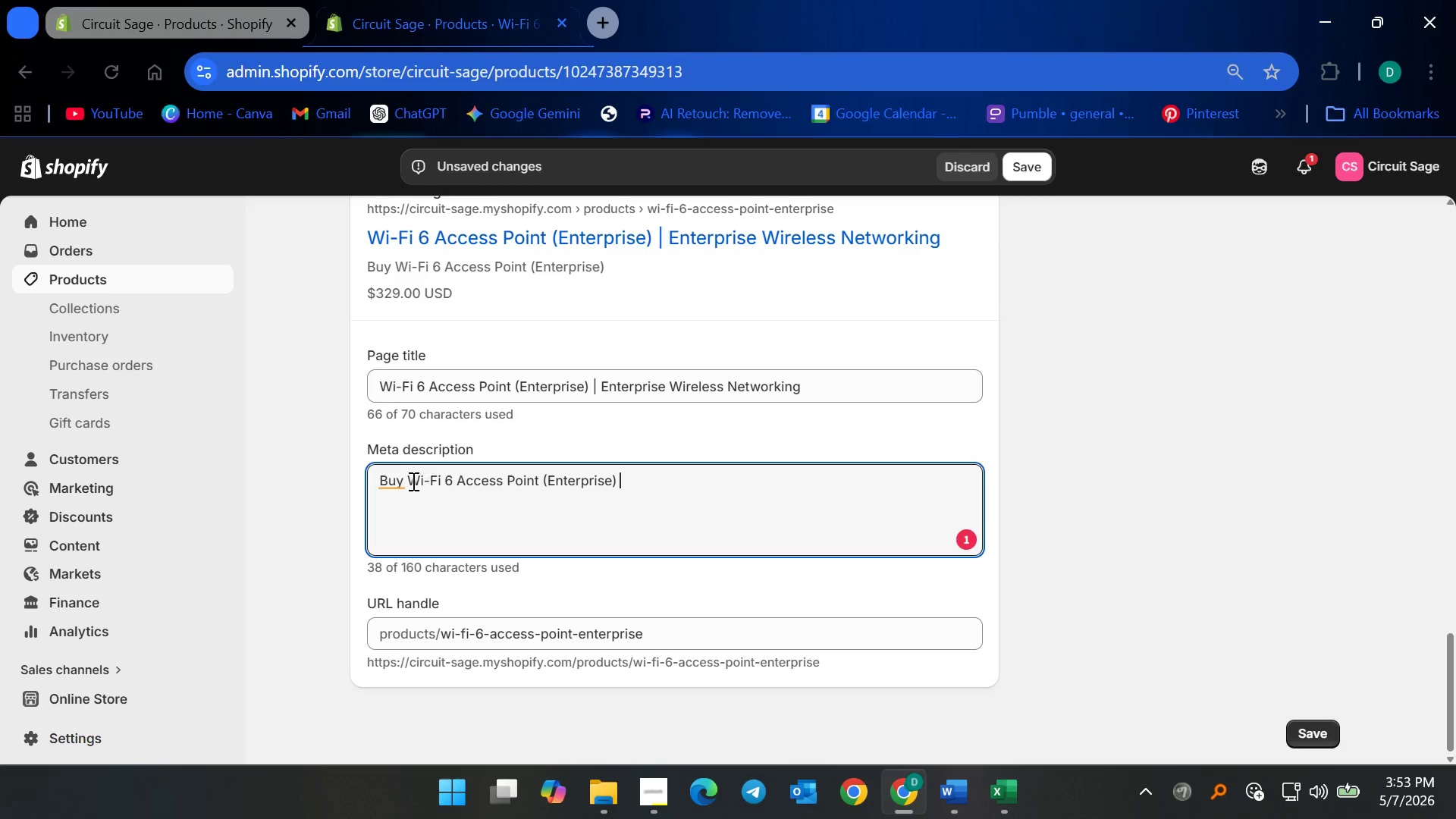 
left_click_drag(start_coordinate=[402, 479], to_coordinate=[344, 473])
 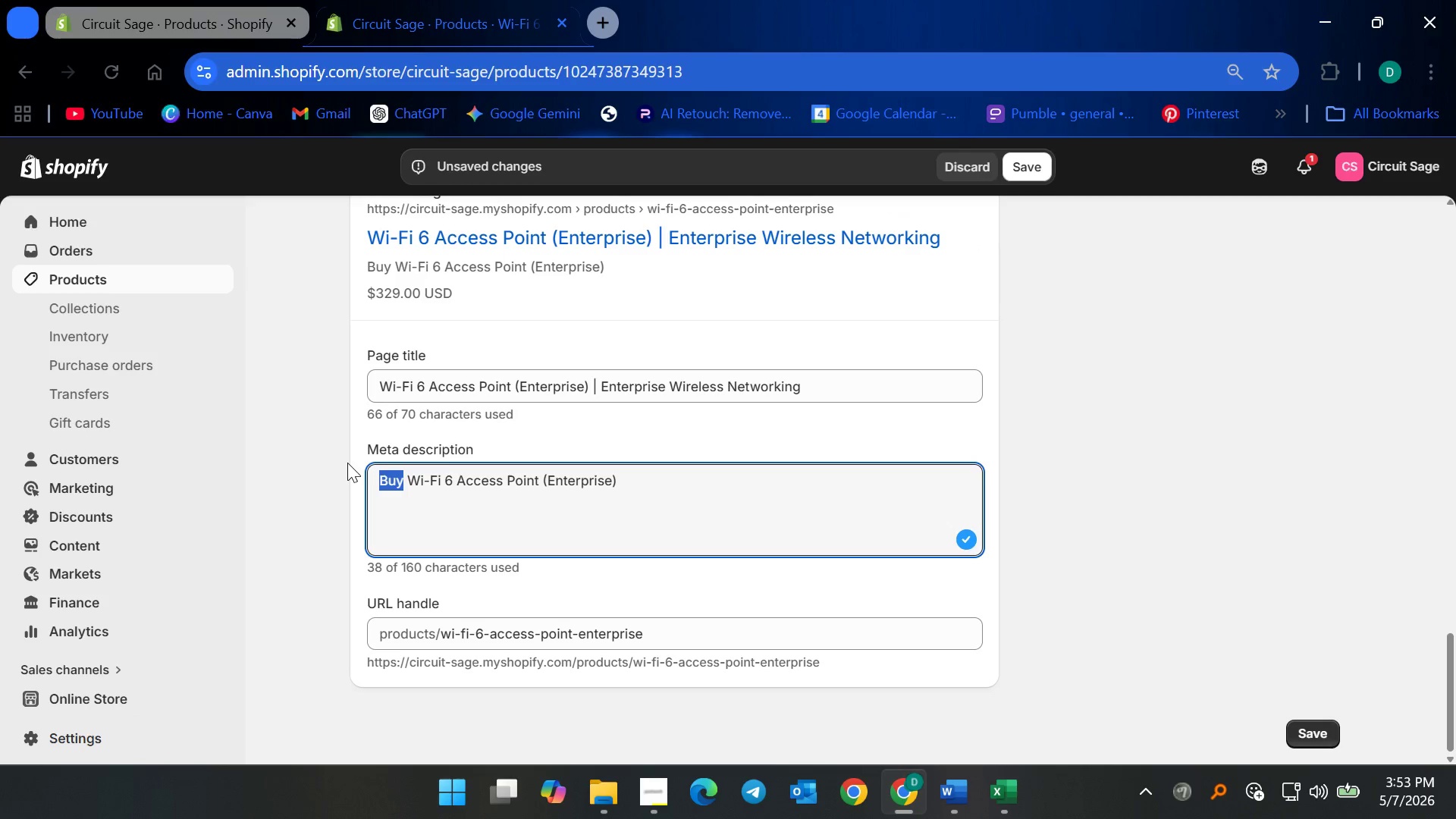 
key(Backspace)
 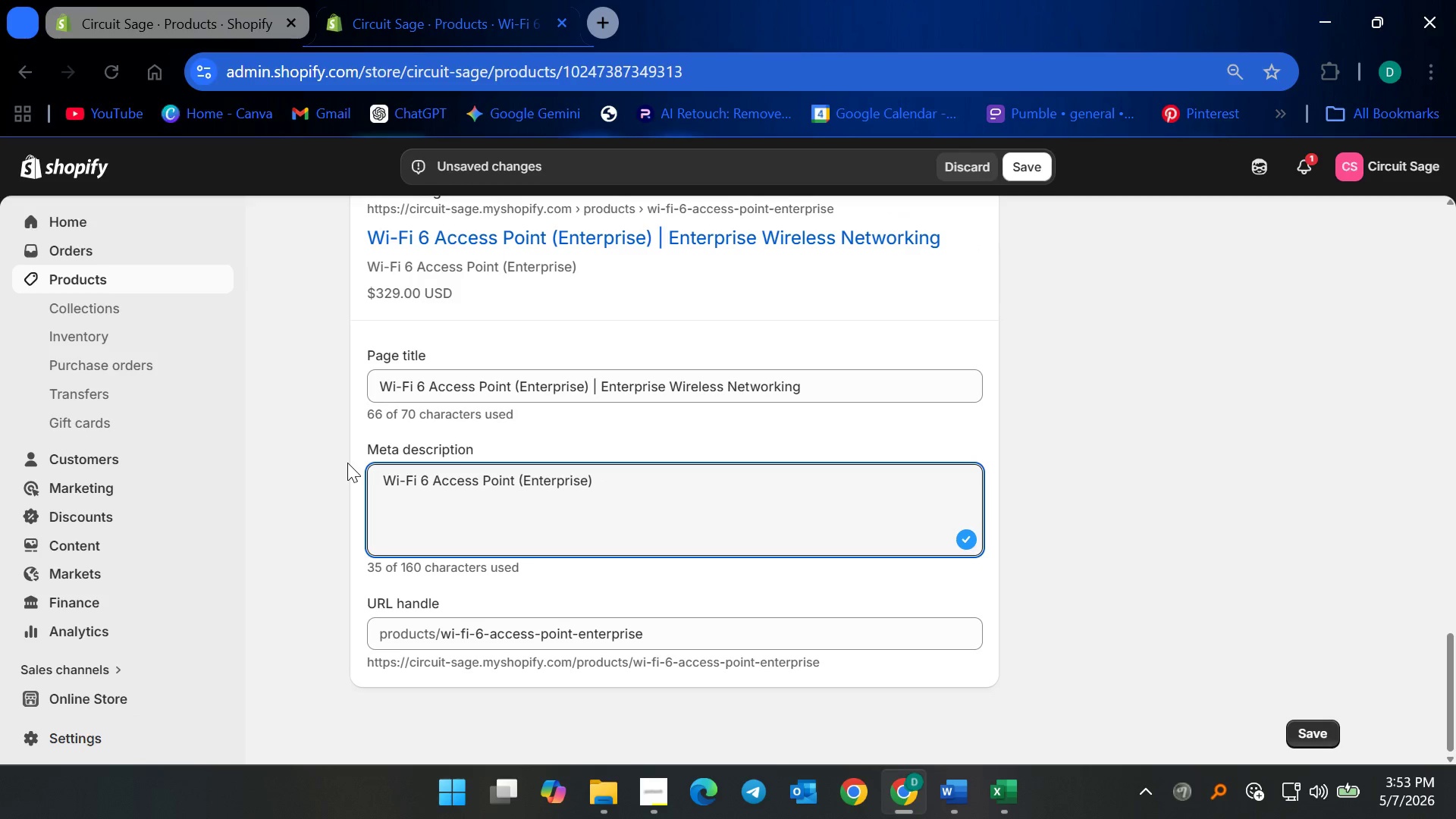 
wait(5.05)
 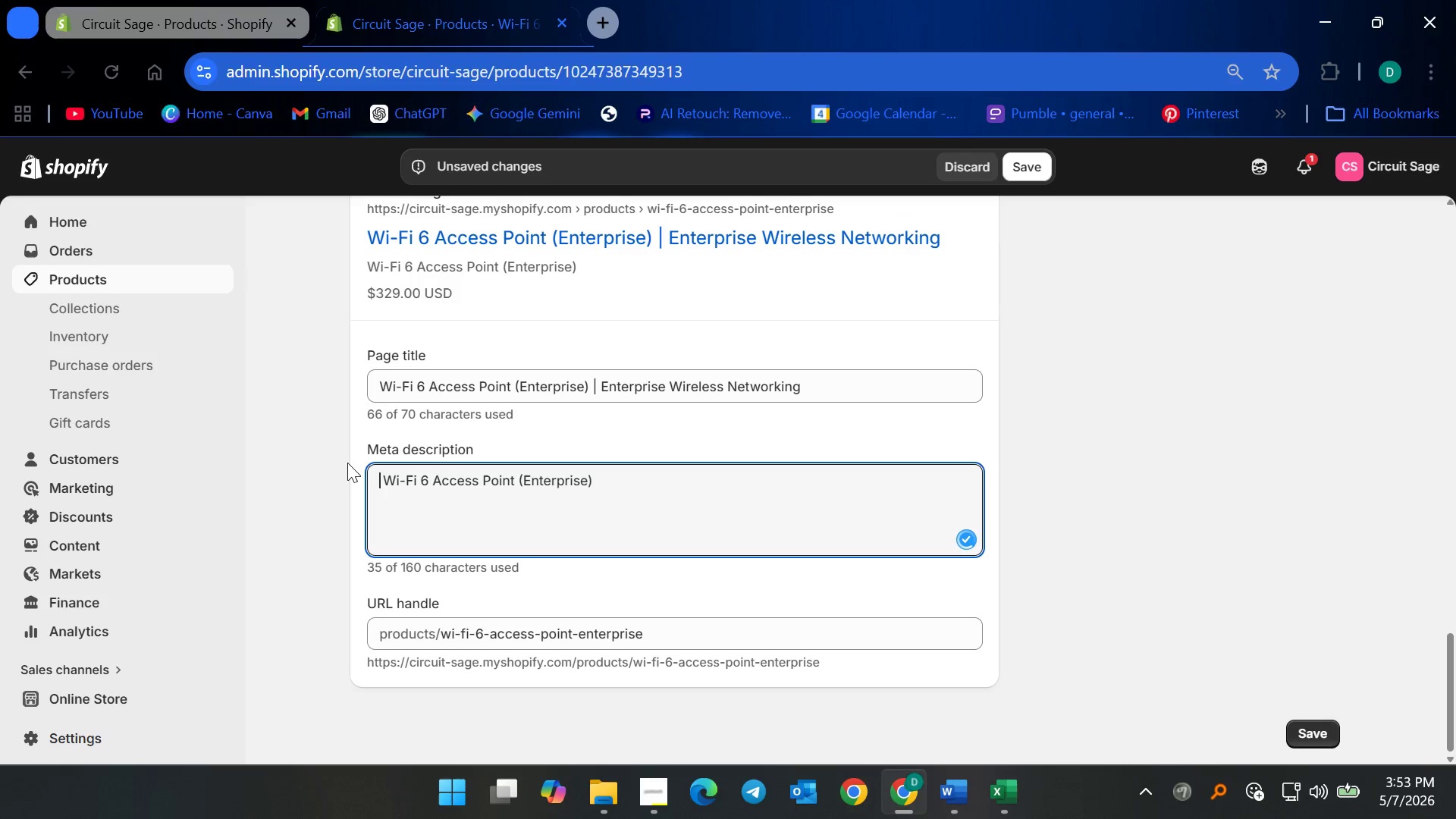 
type(Fast, secure wireless for )
 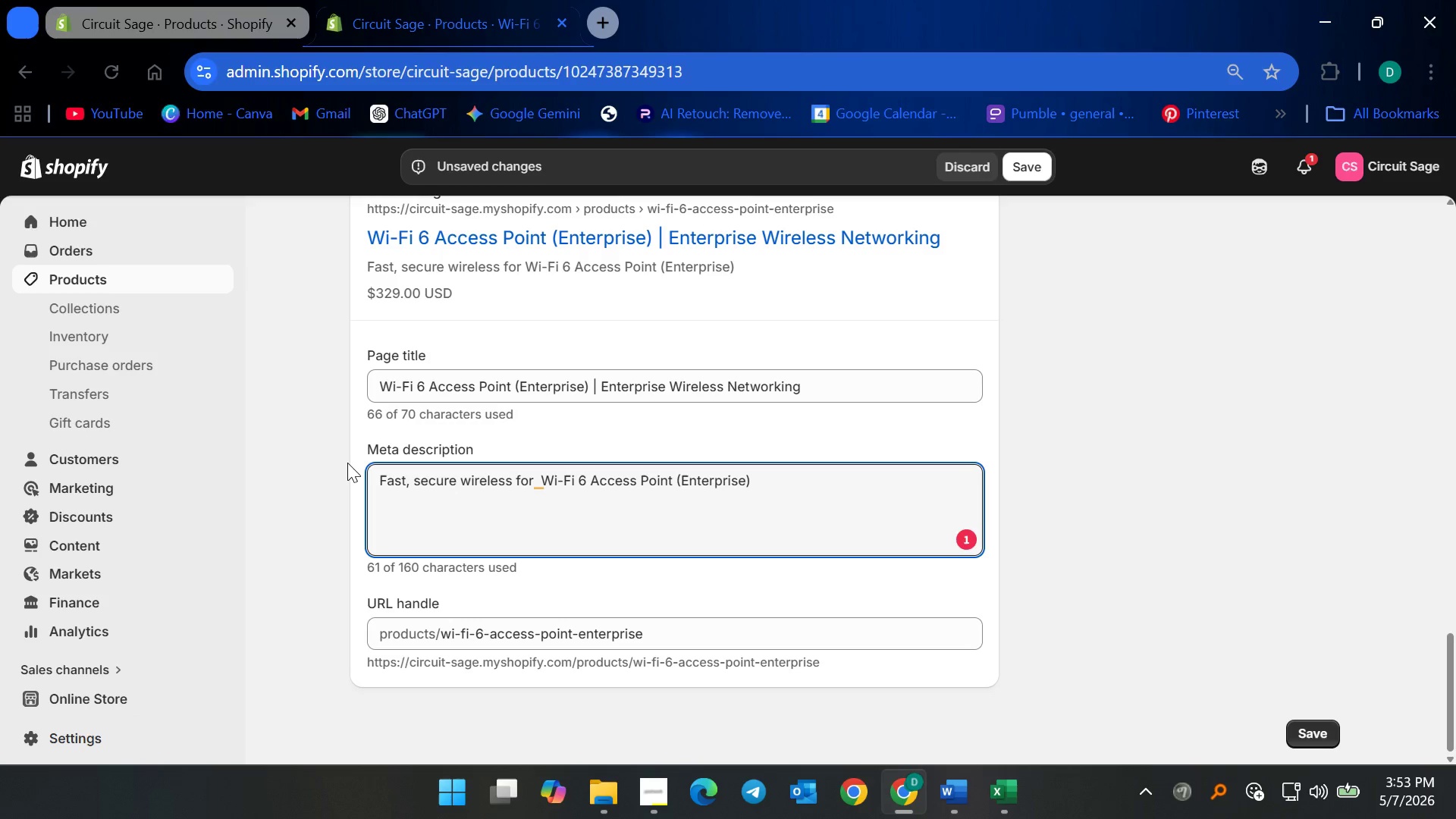 
wait(5.45)
 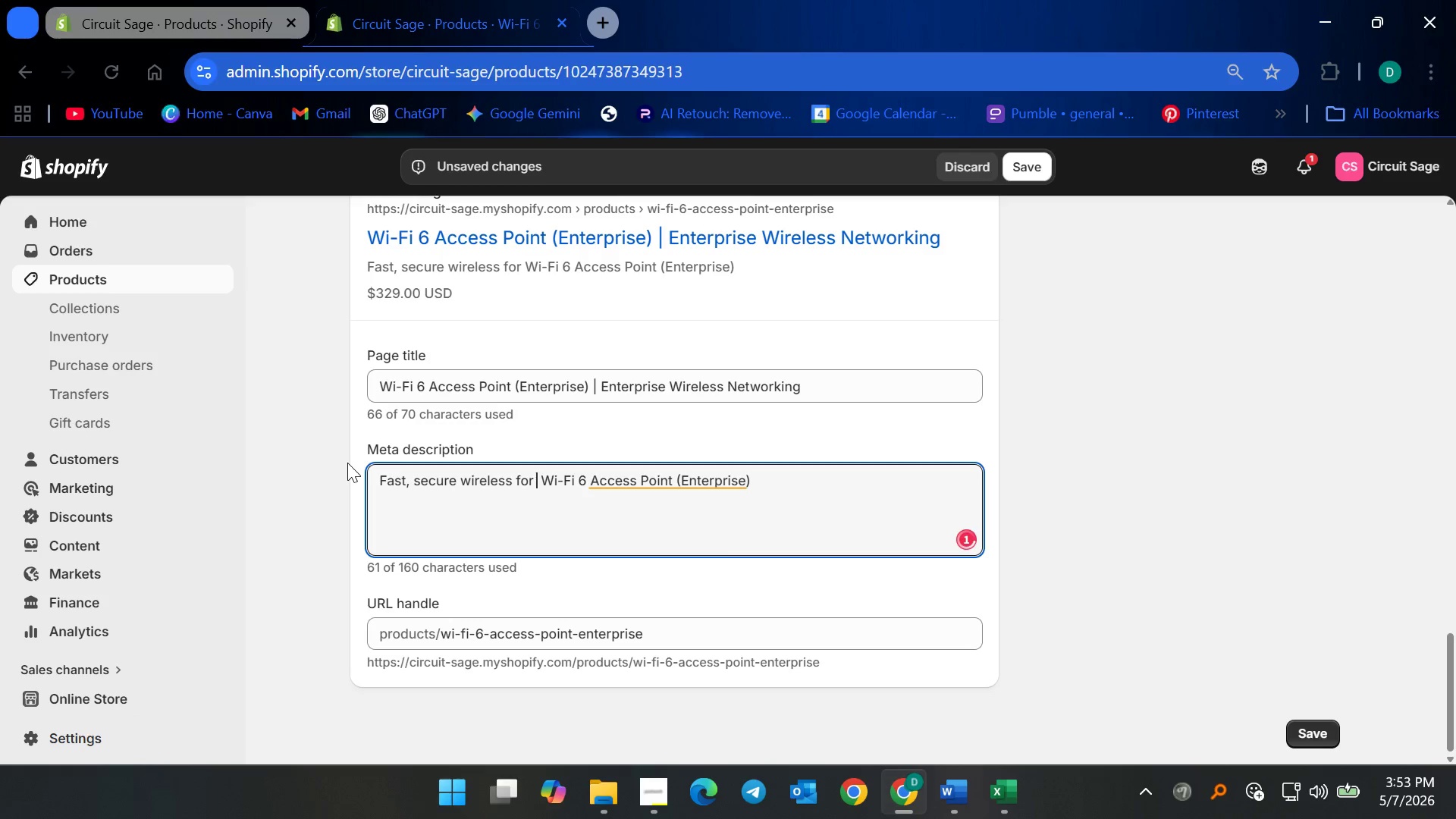 
type(busy professional offices. )
 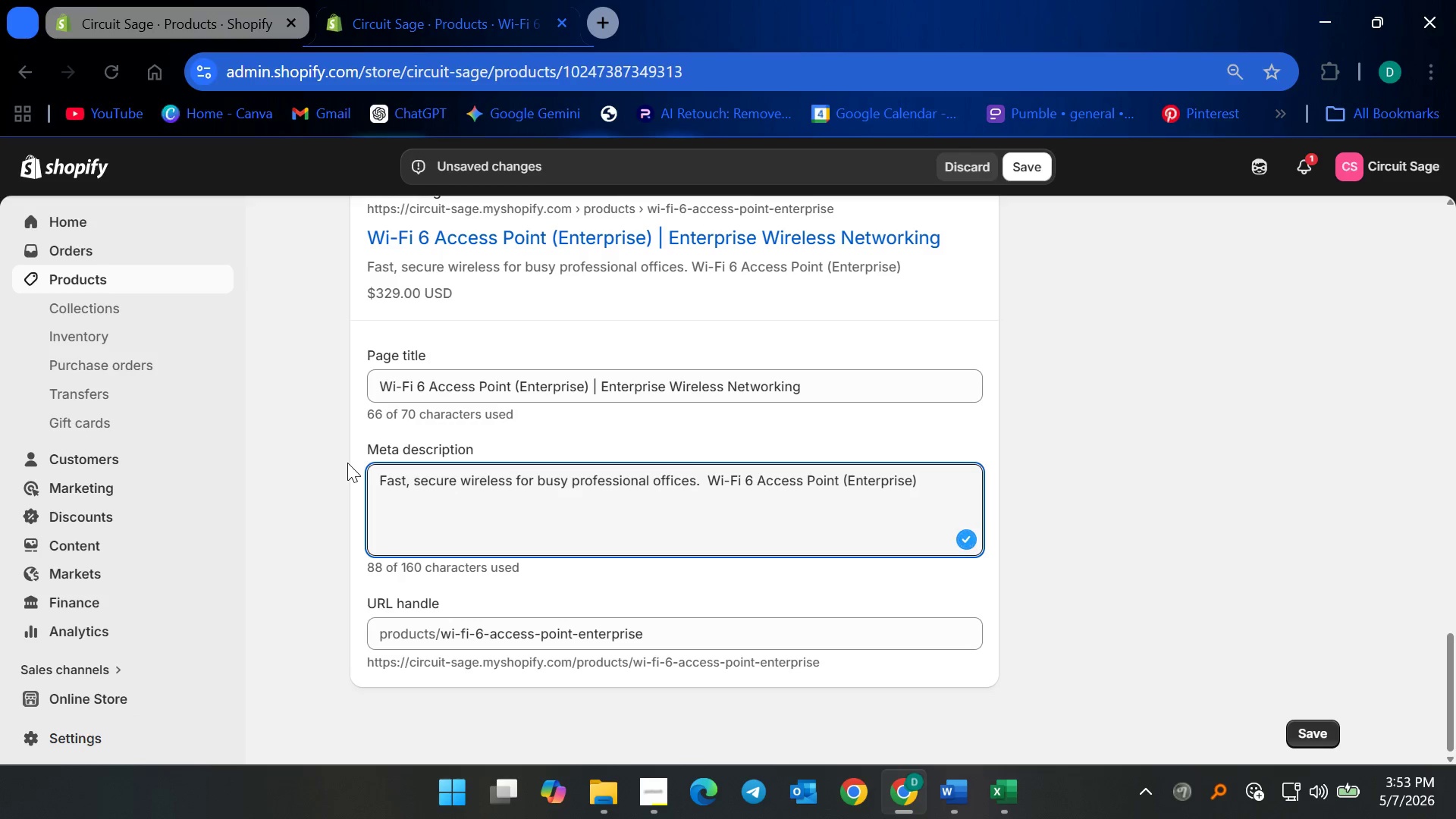 
key(Control+ControlLeft)
 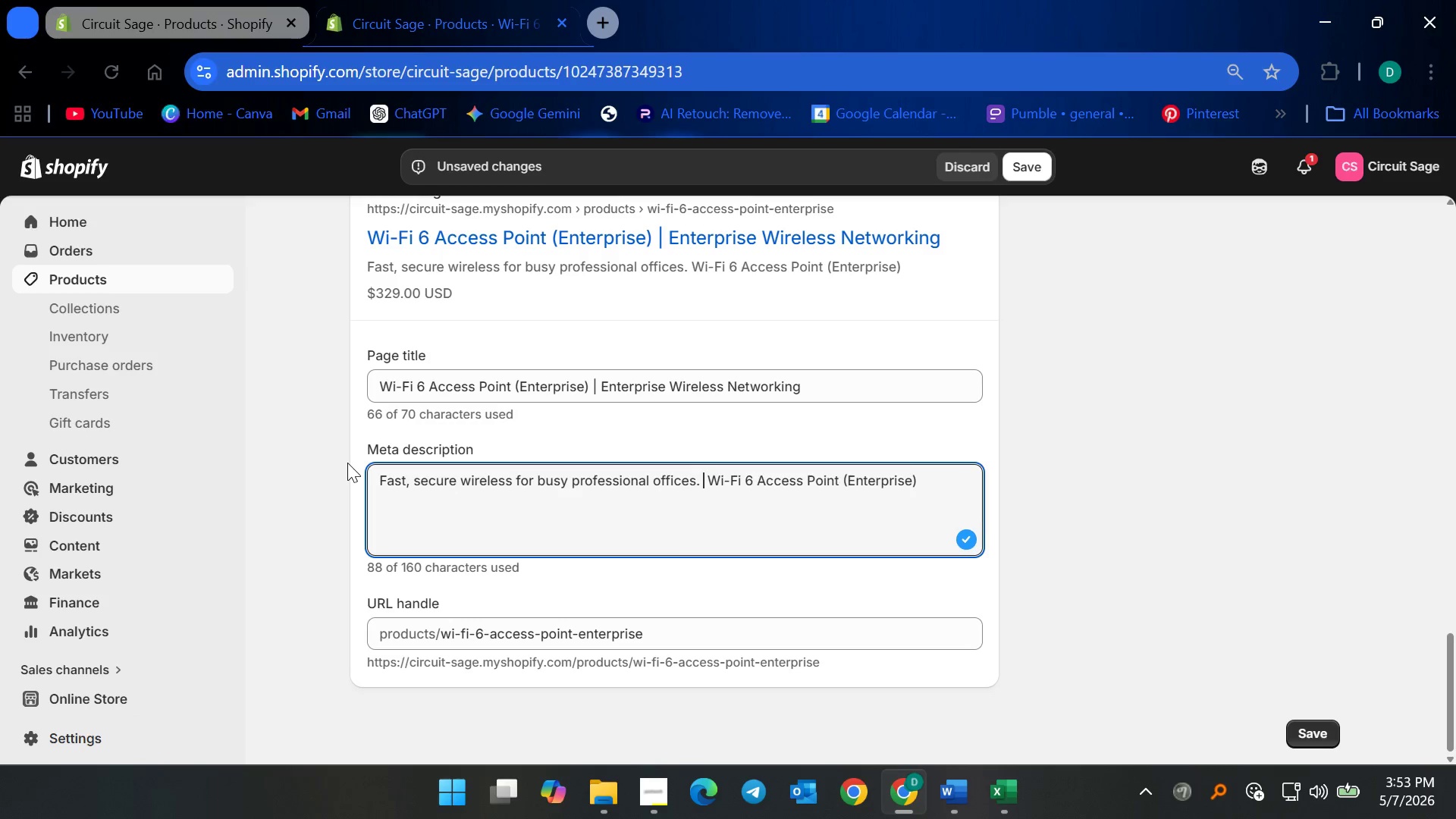 
key(Control+V)
 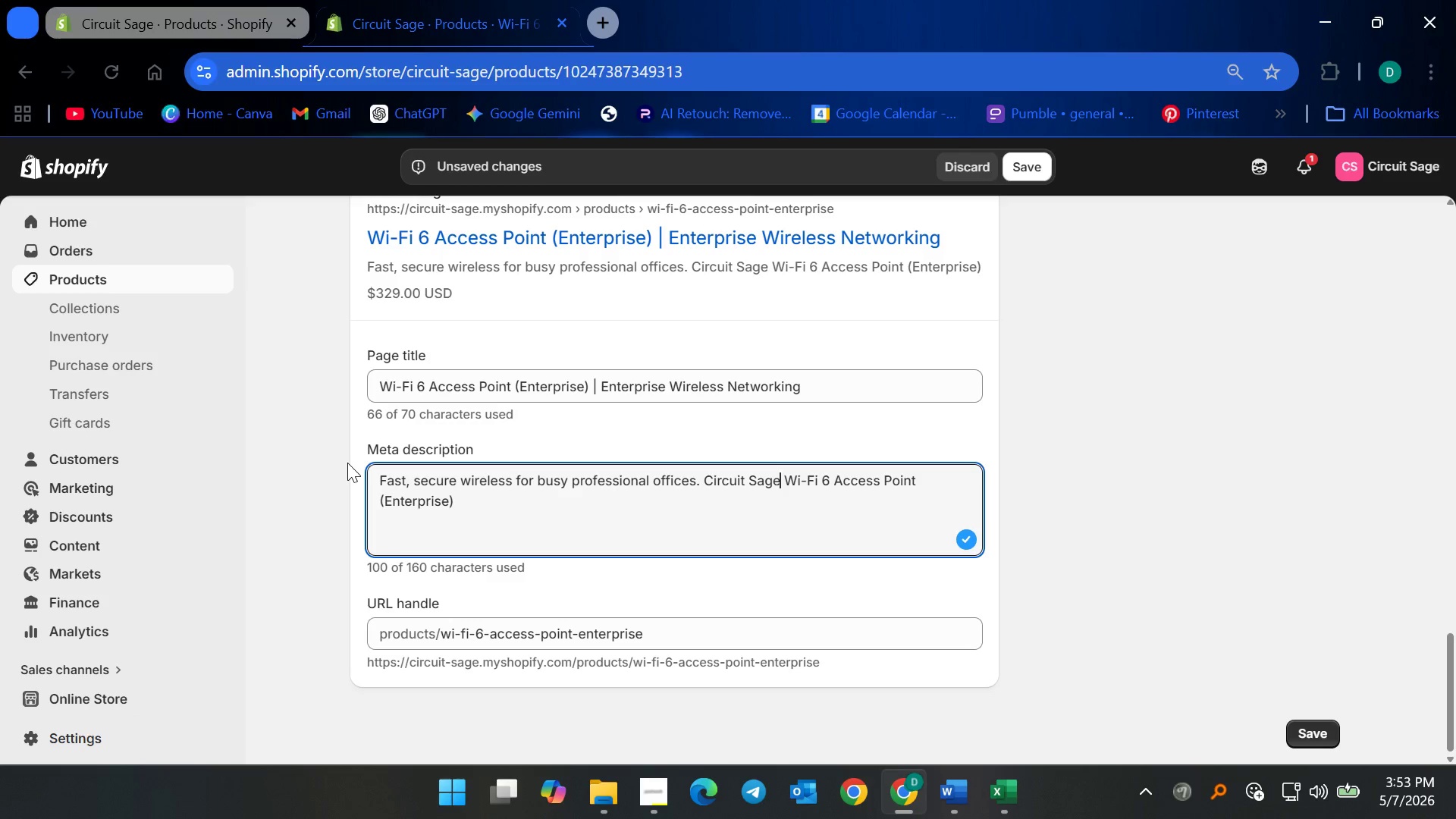 
key(Quote)
 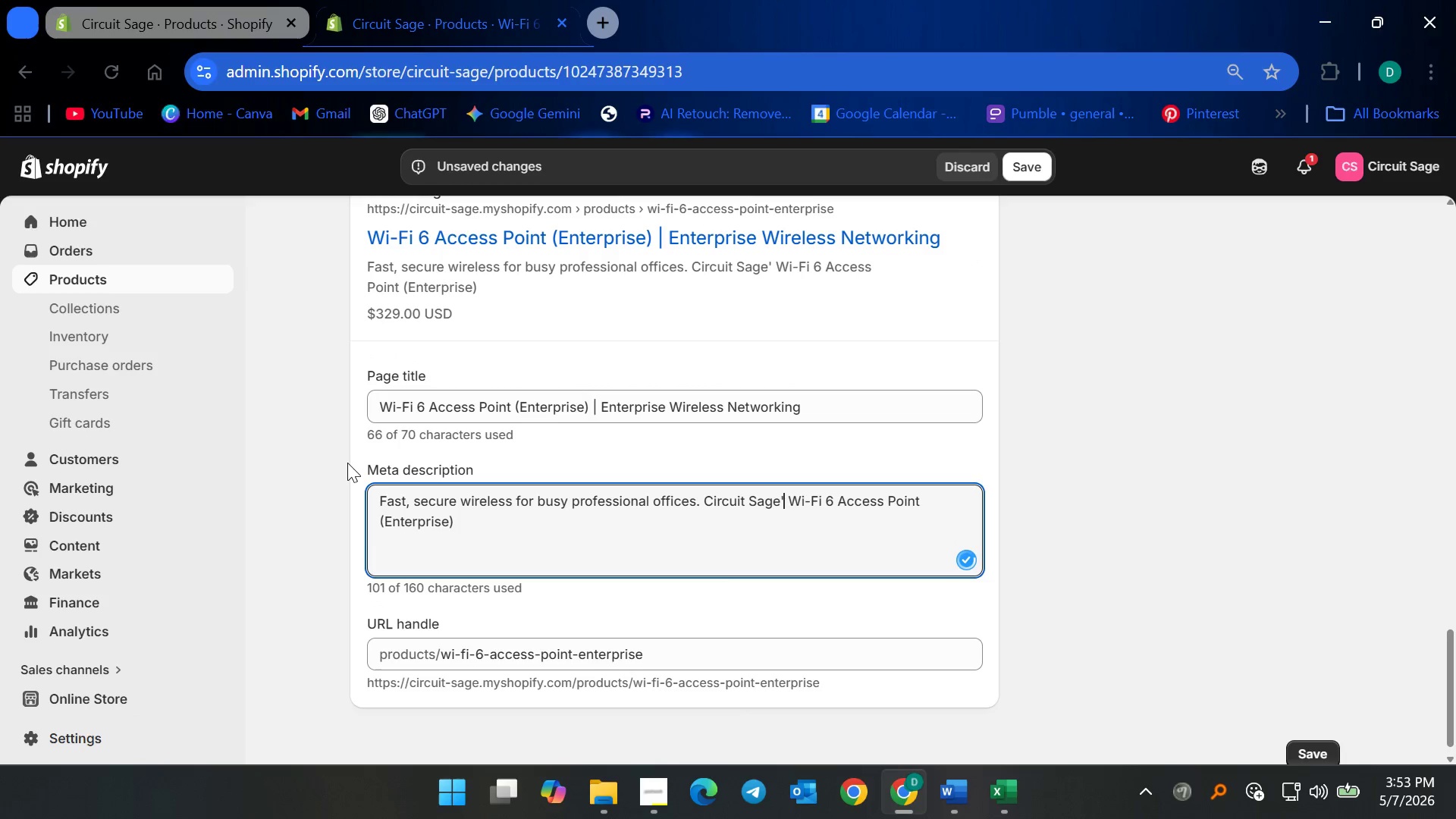 
key(S)
 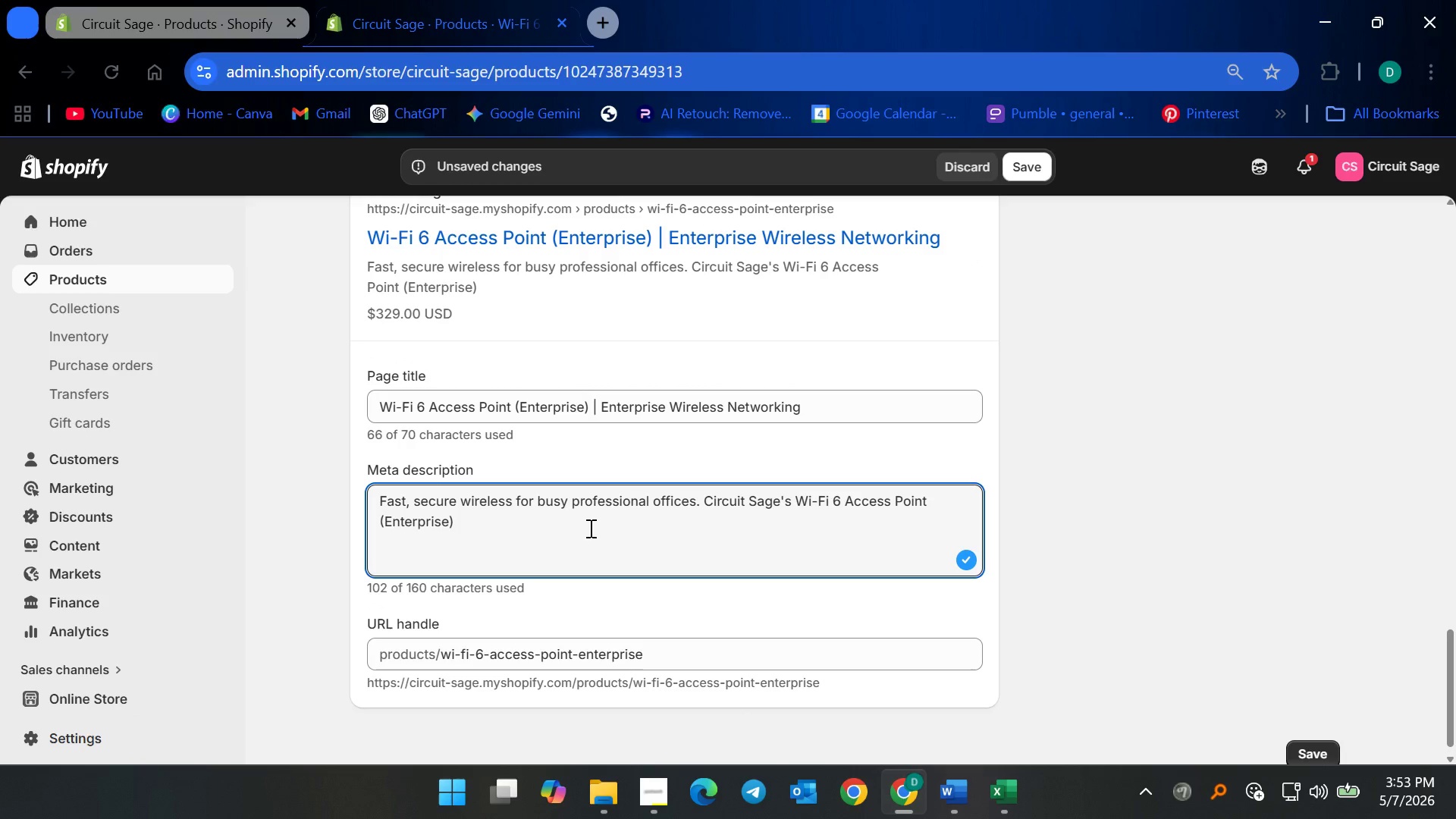 
wait(6.91)
 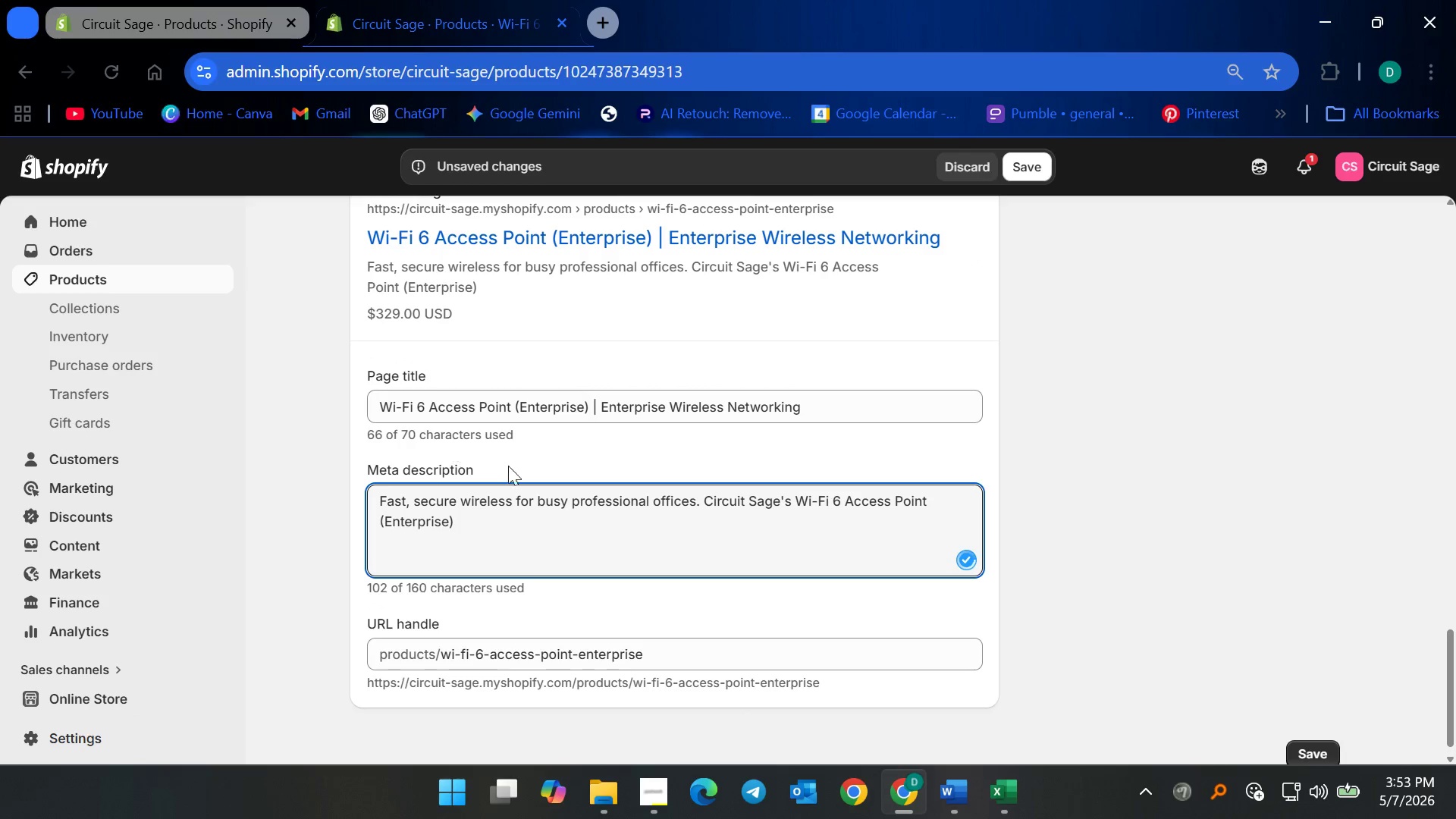 
left_click_drag(start_coordinate=[493, 519], to_coordinate=[361, 517])
 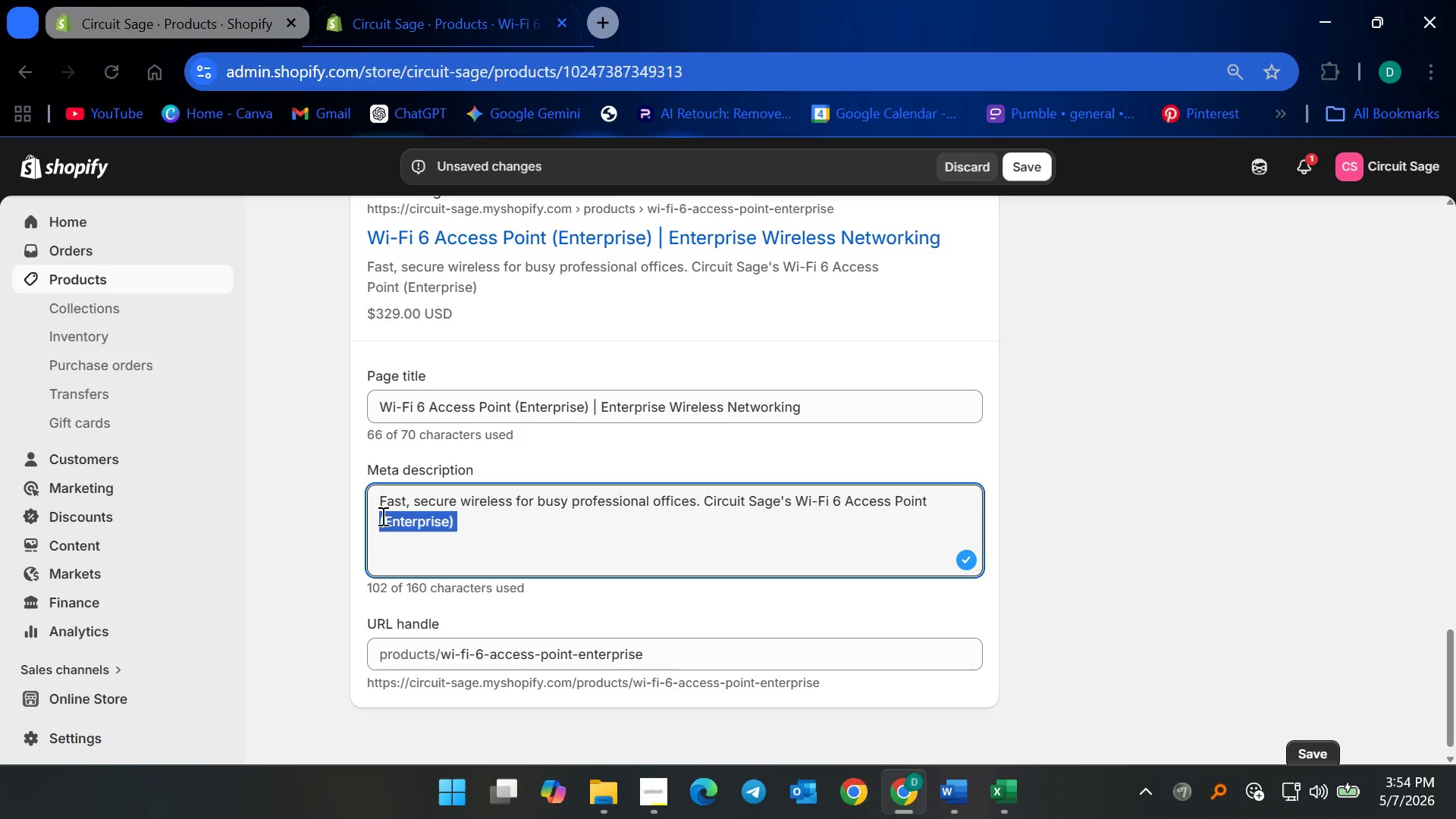 
type(handles )
 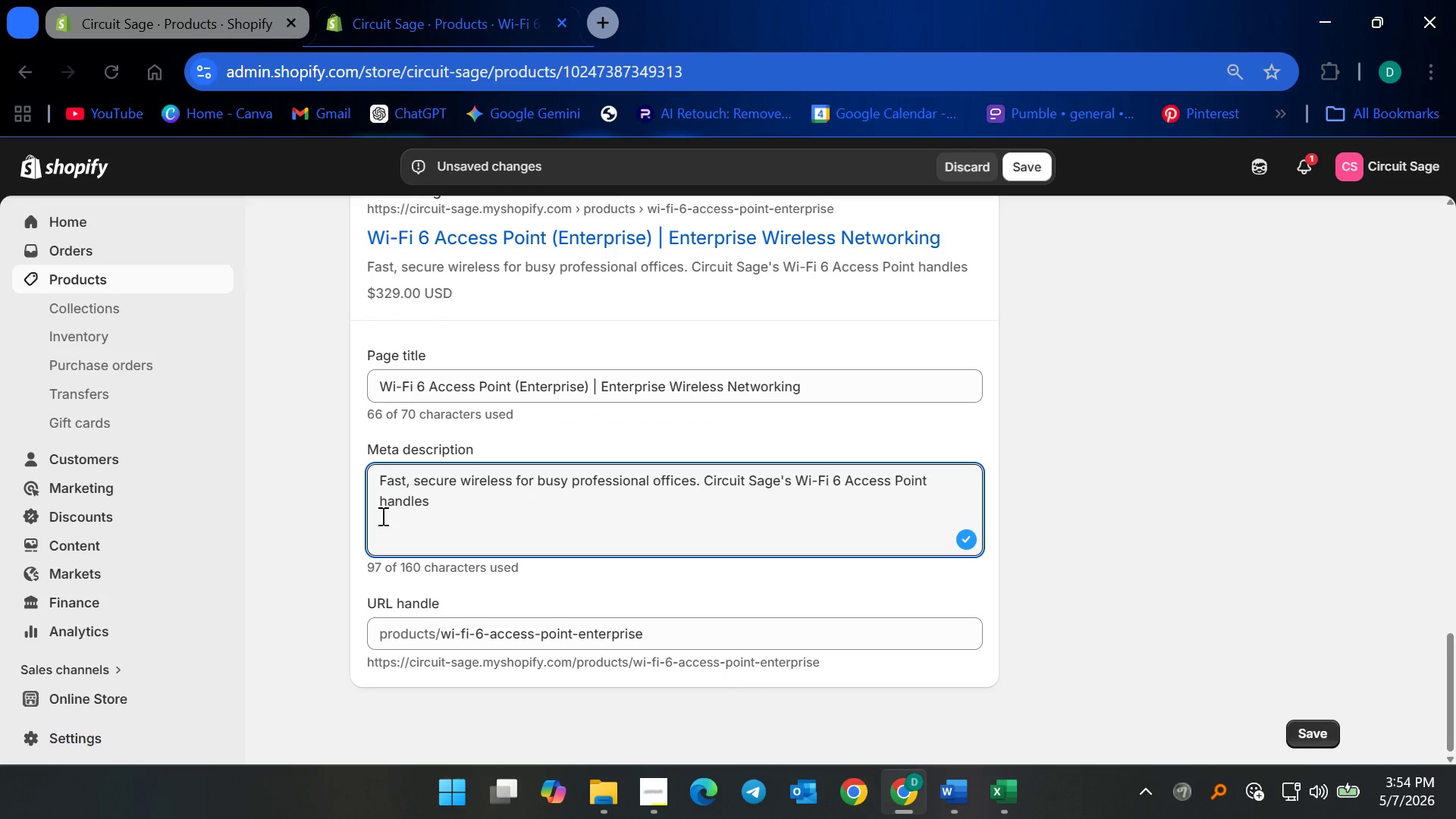 
wait(5.2)
 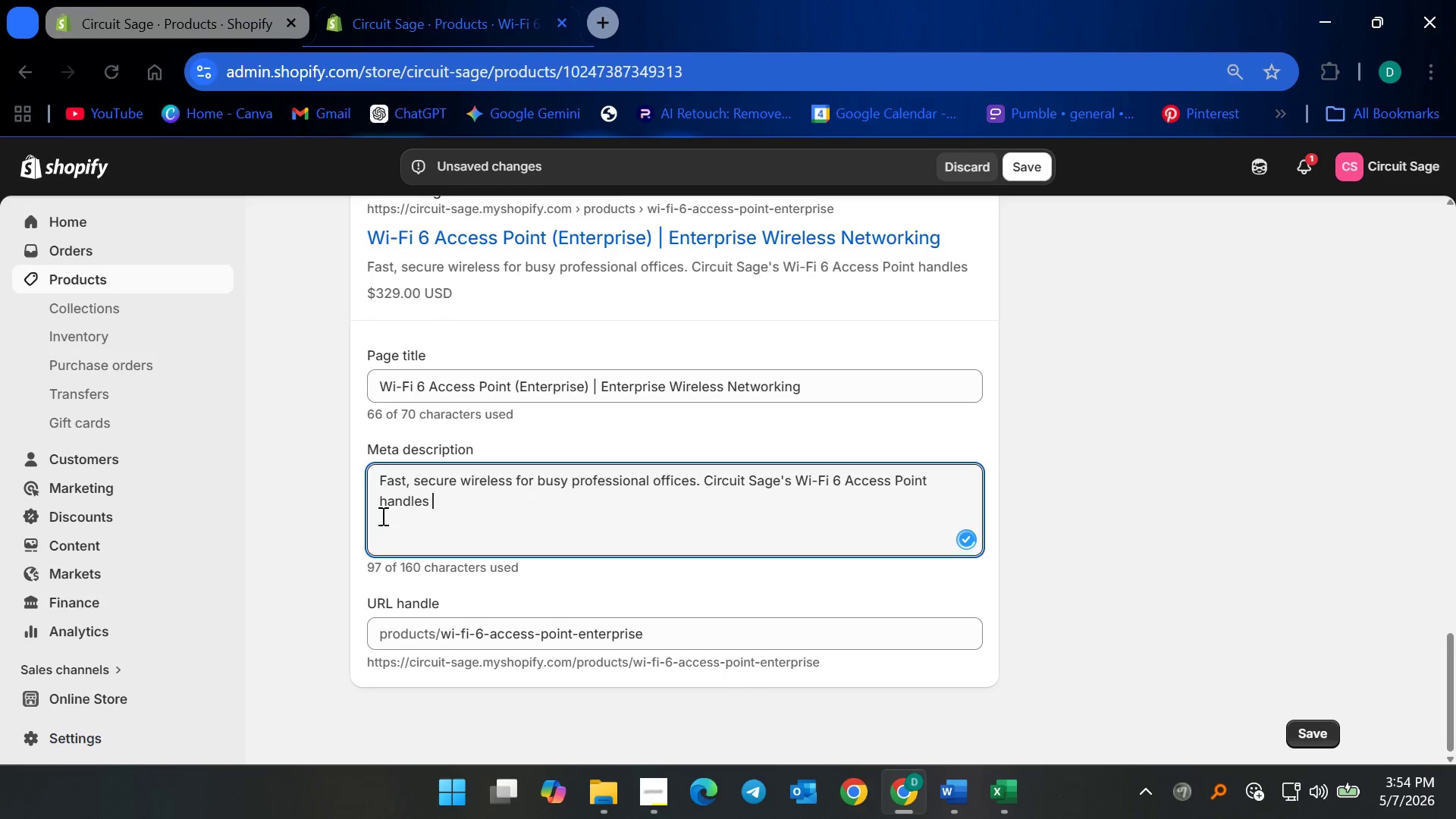 
type(high-demand environments in clinics and firms.)
 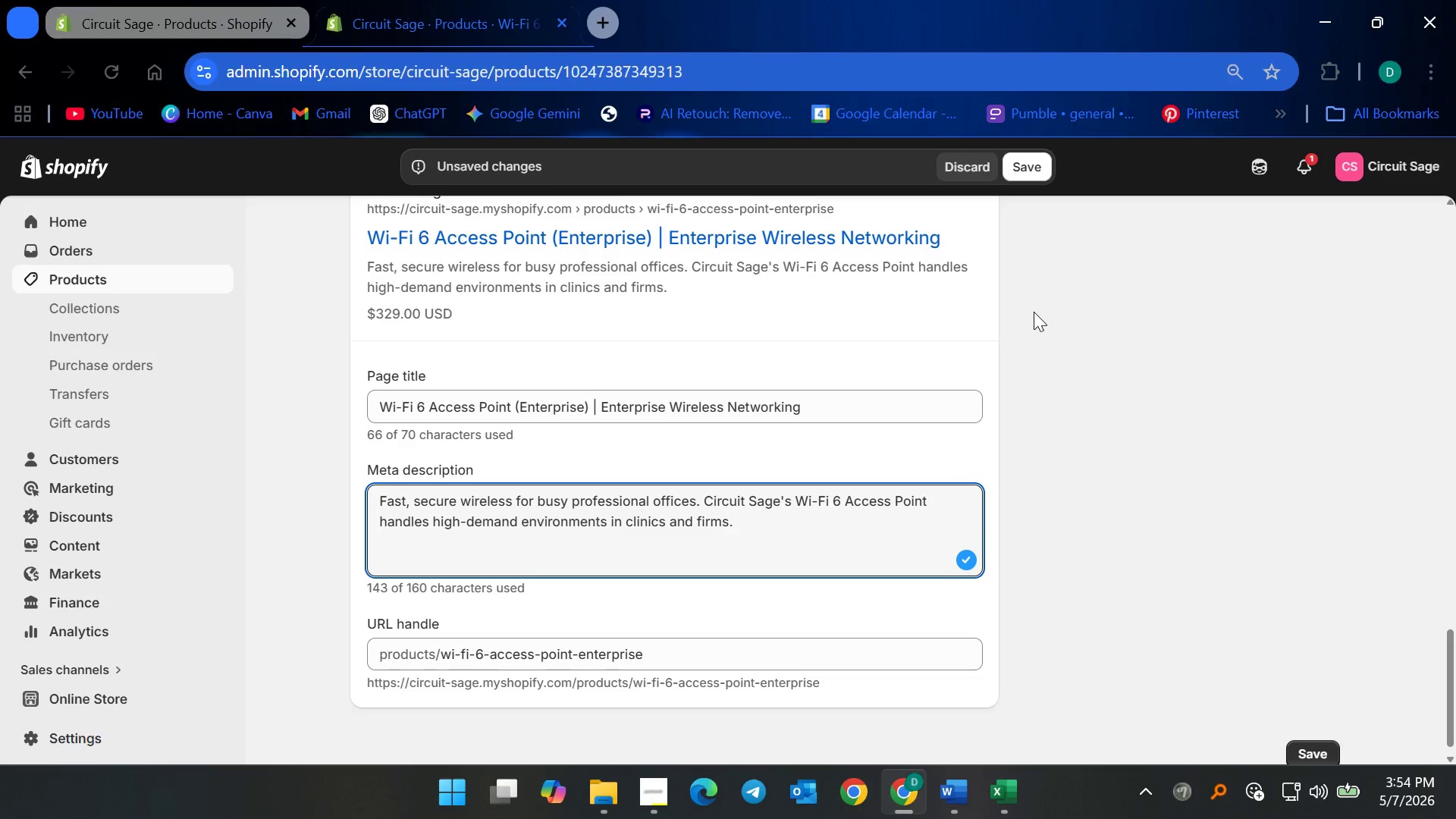 
wait(23.83)
 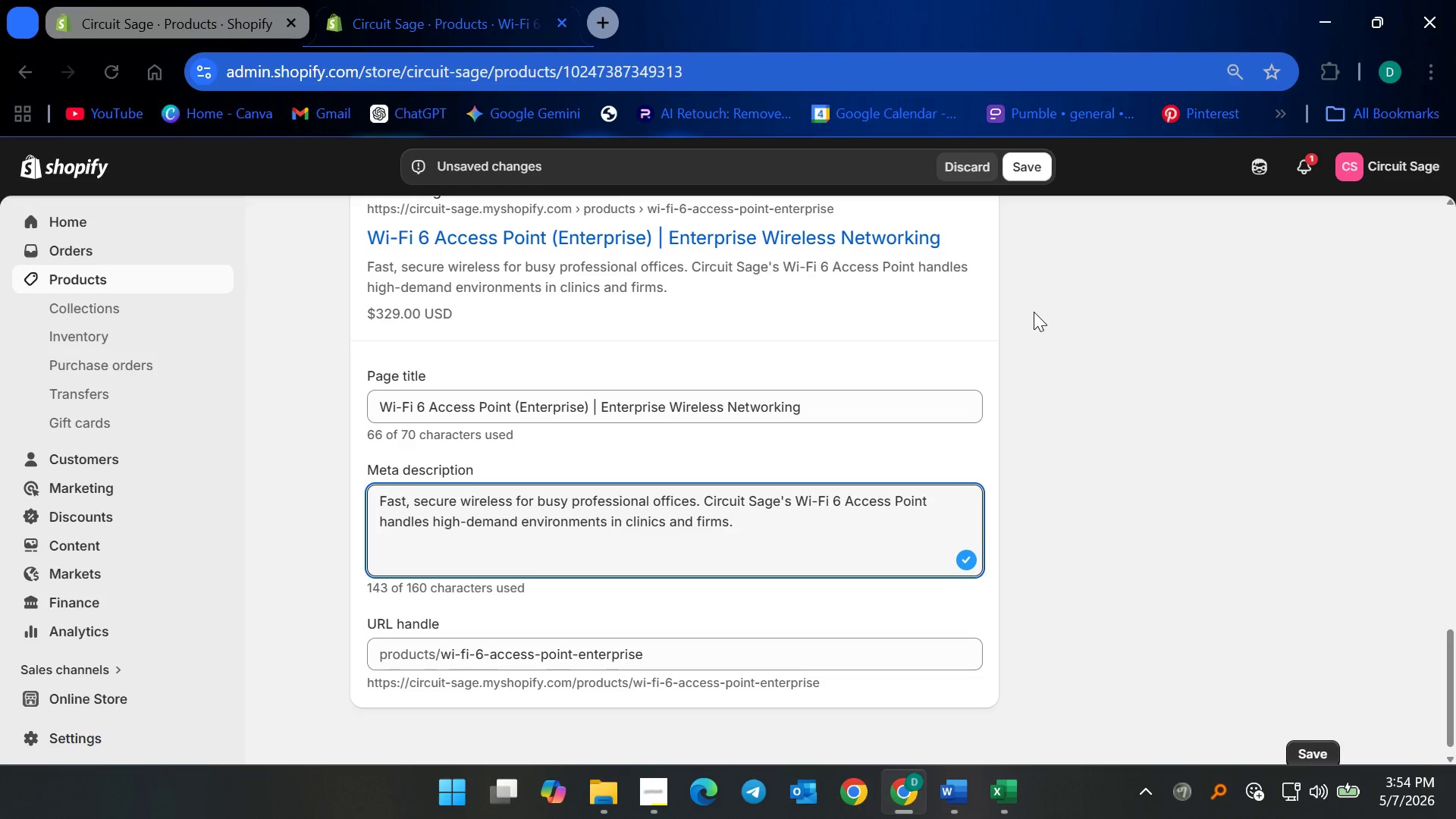 
type(Enterprise )
 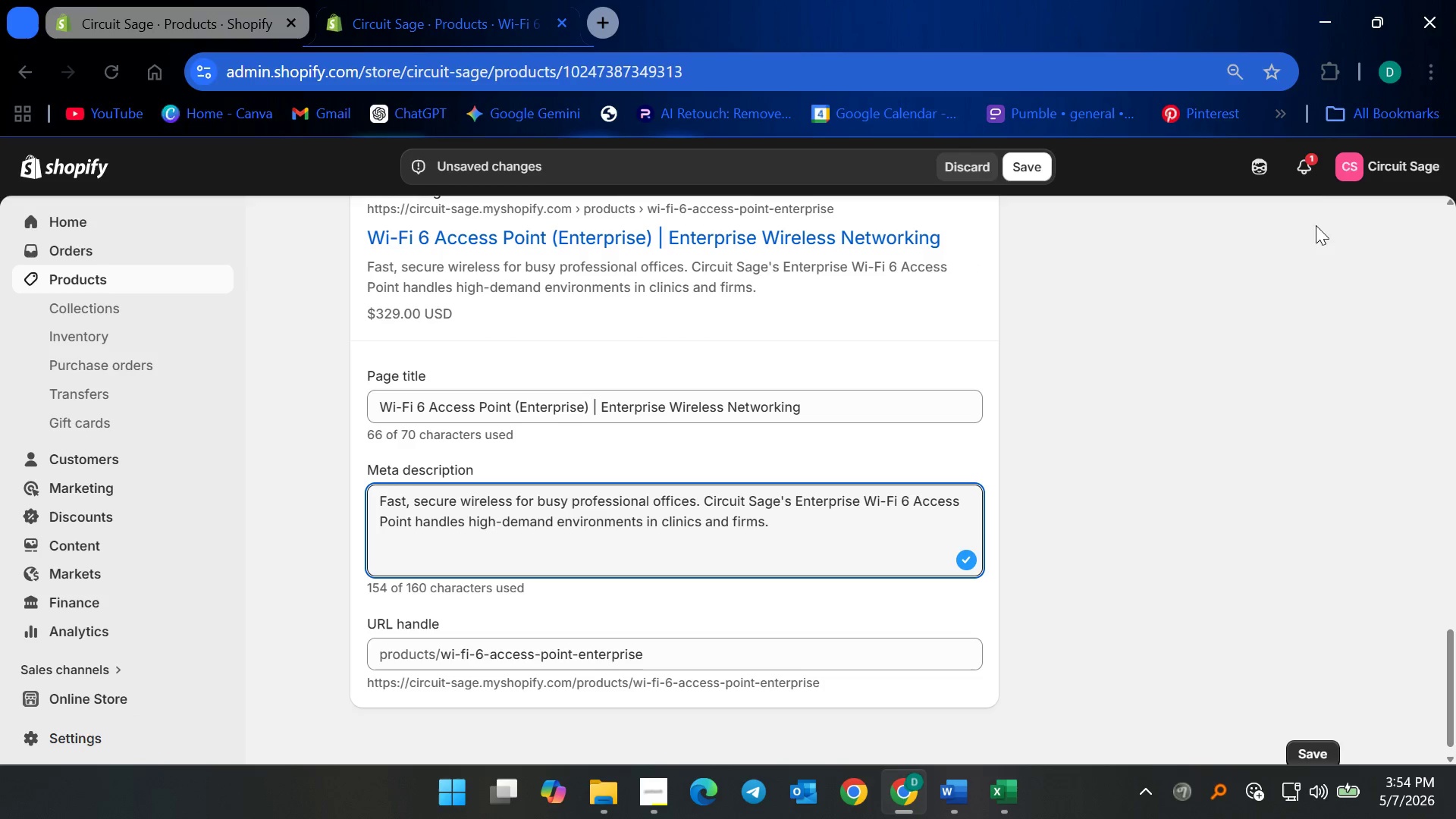 
left_click([1021, 165])
 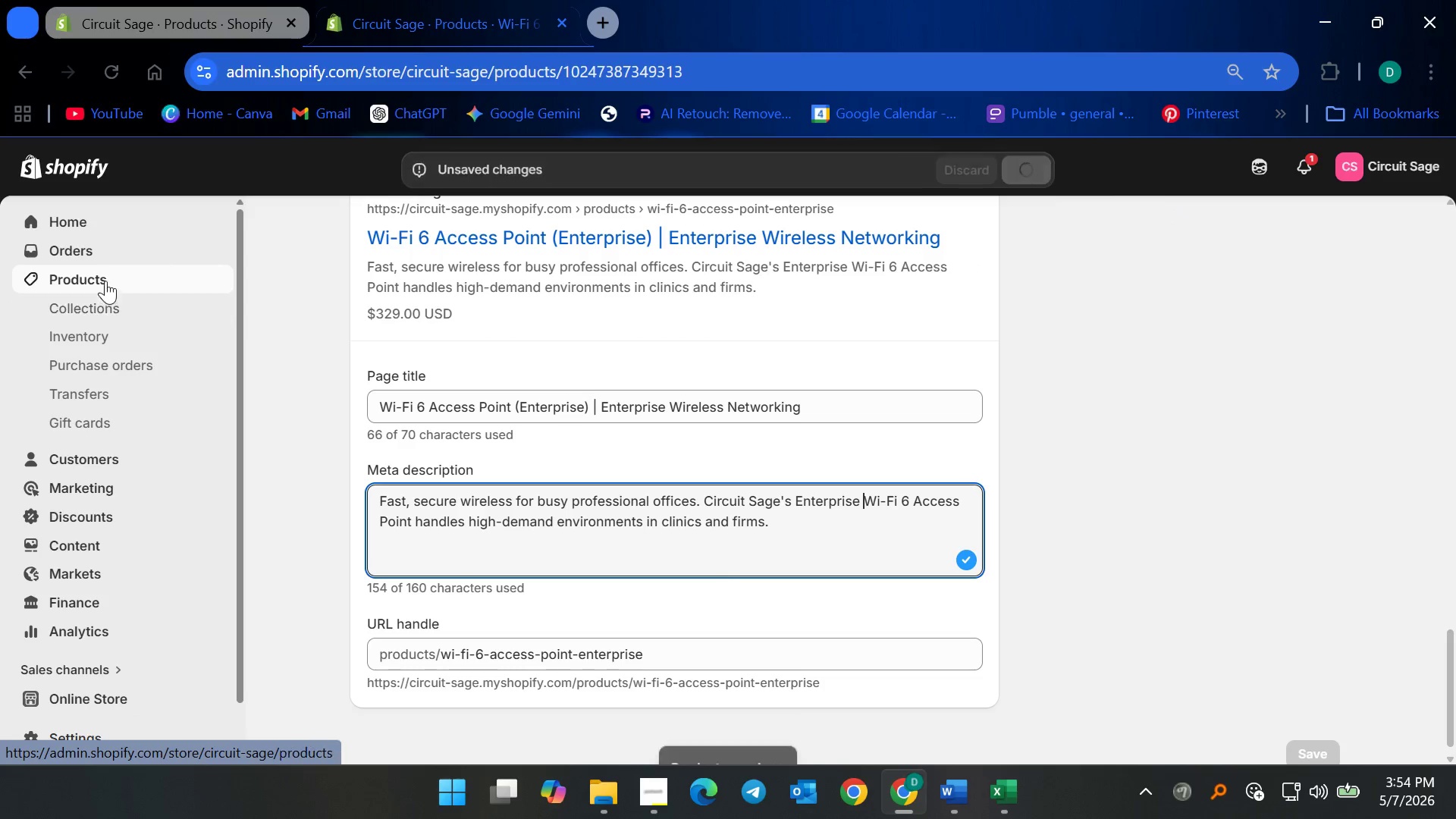 
left_click([104, 279])
 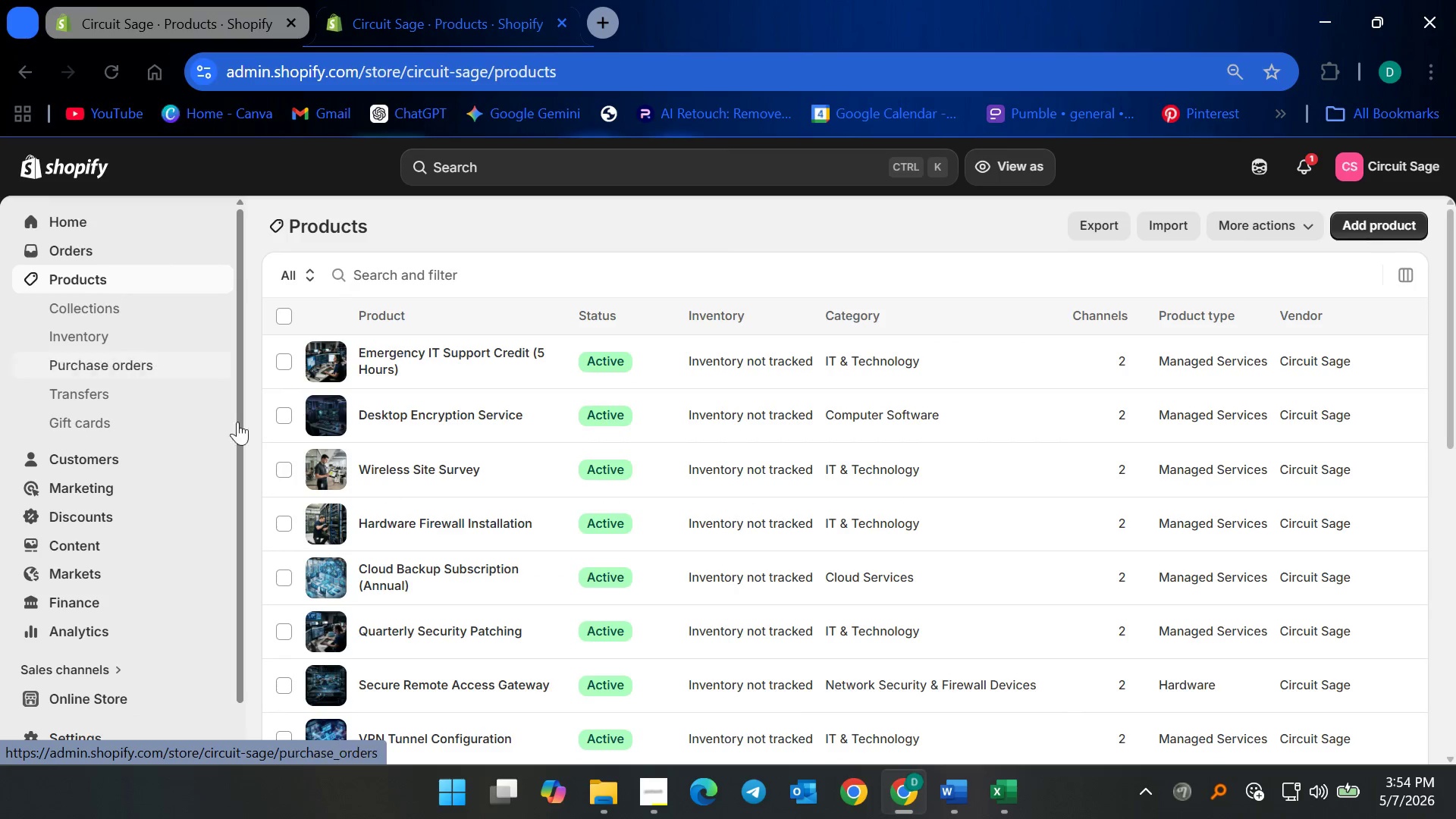 
scroll: coordinate [460, 598], scroll_direction: down, amount: 12.0
 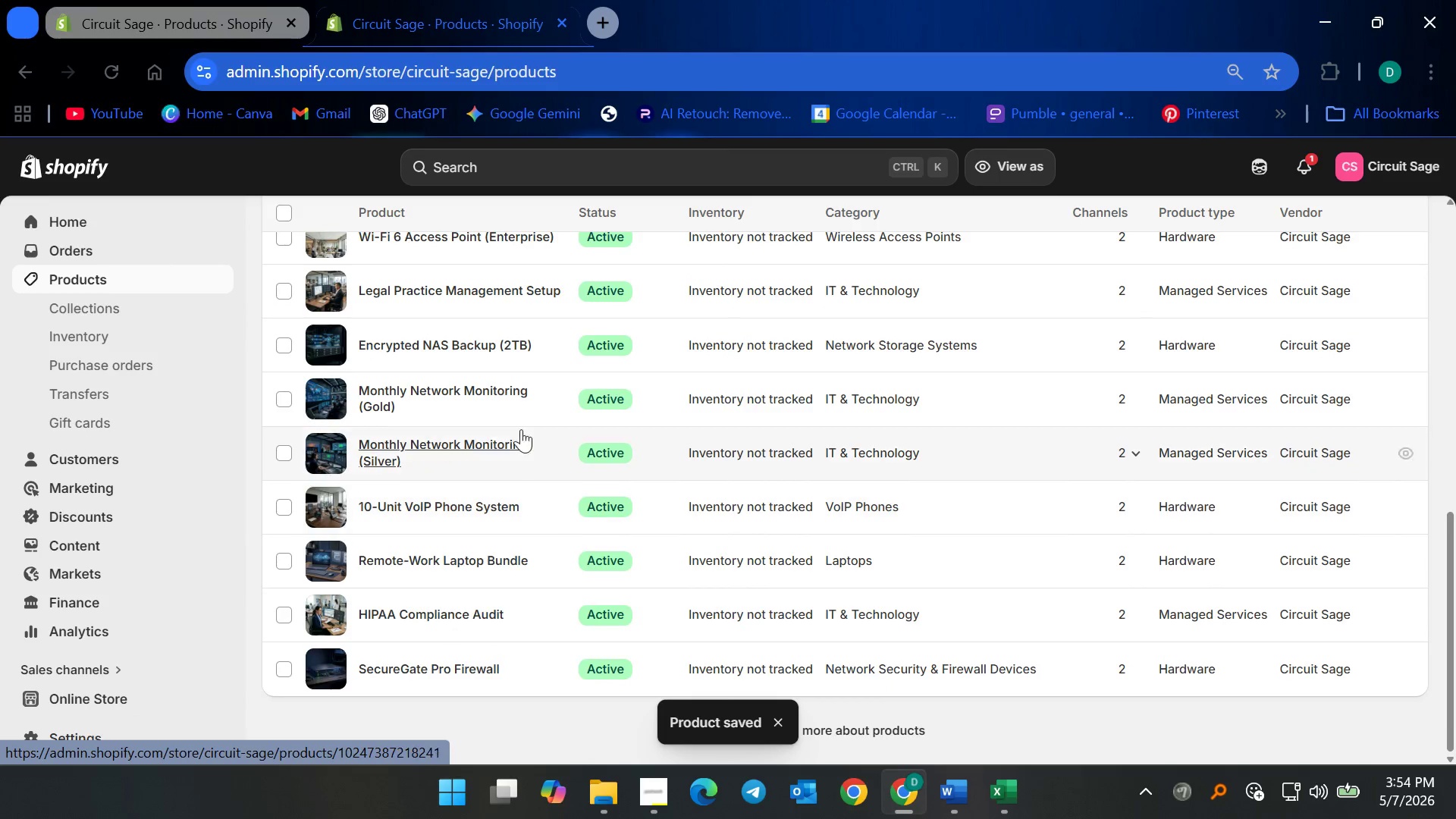 
scroll: coordinate [488, 422], scroll_direction: up, amount: 3.0
 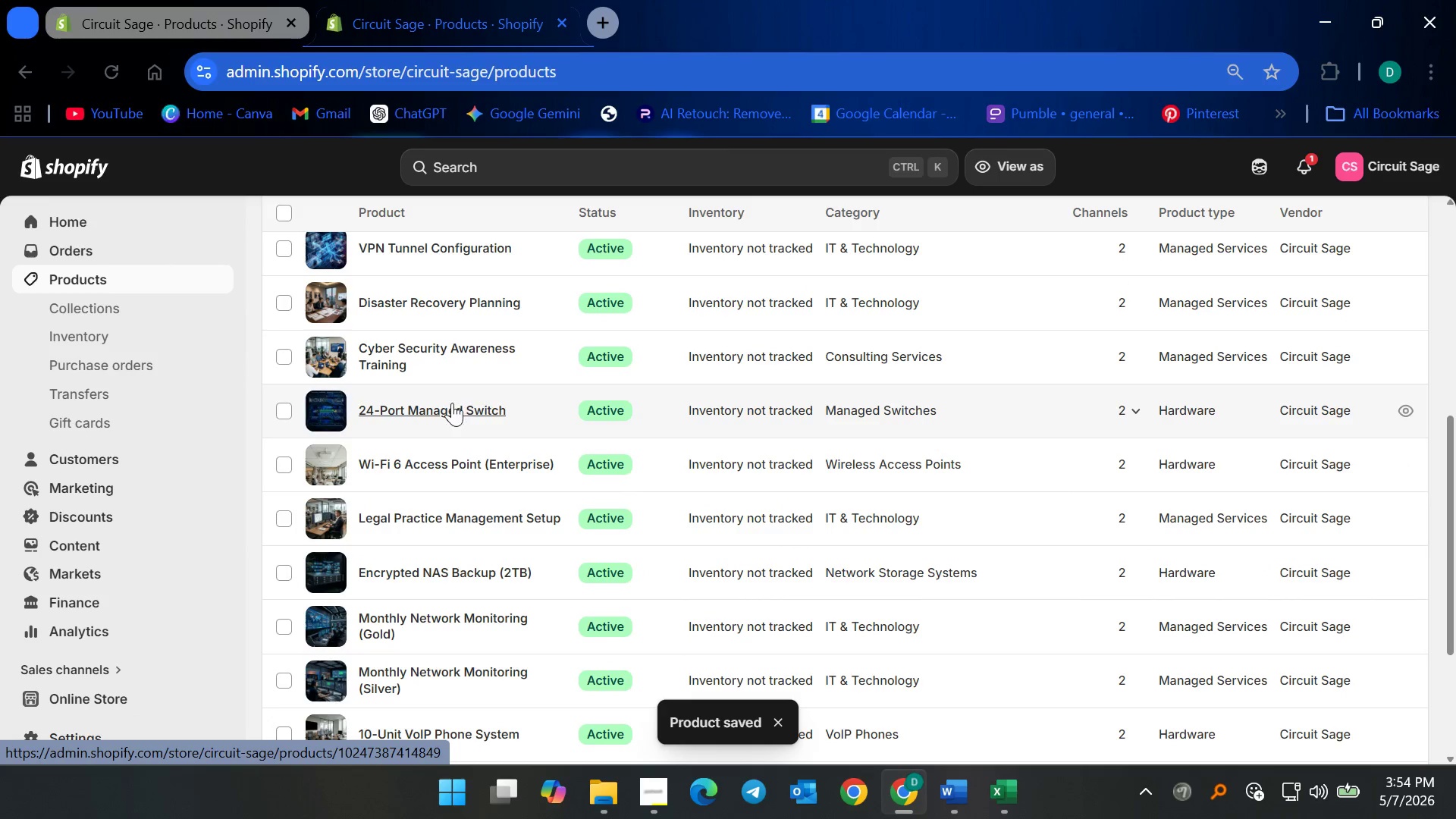 
left_click([452, 403])
 